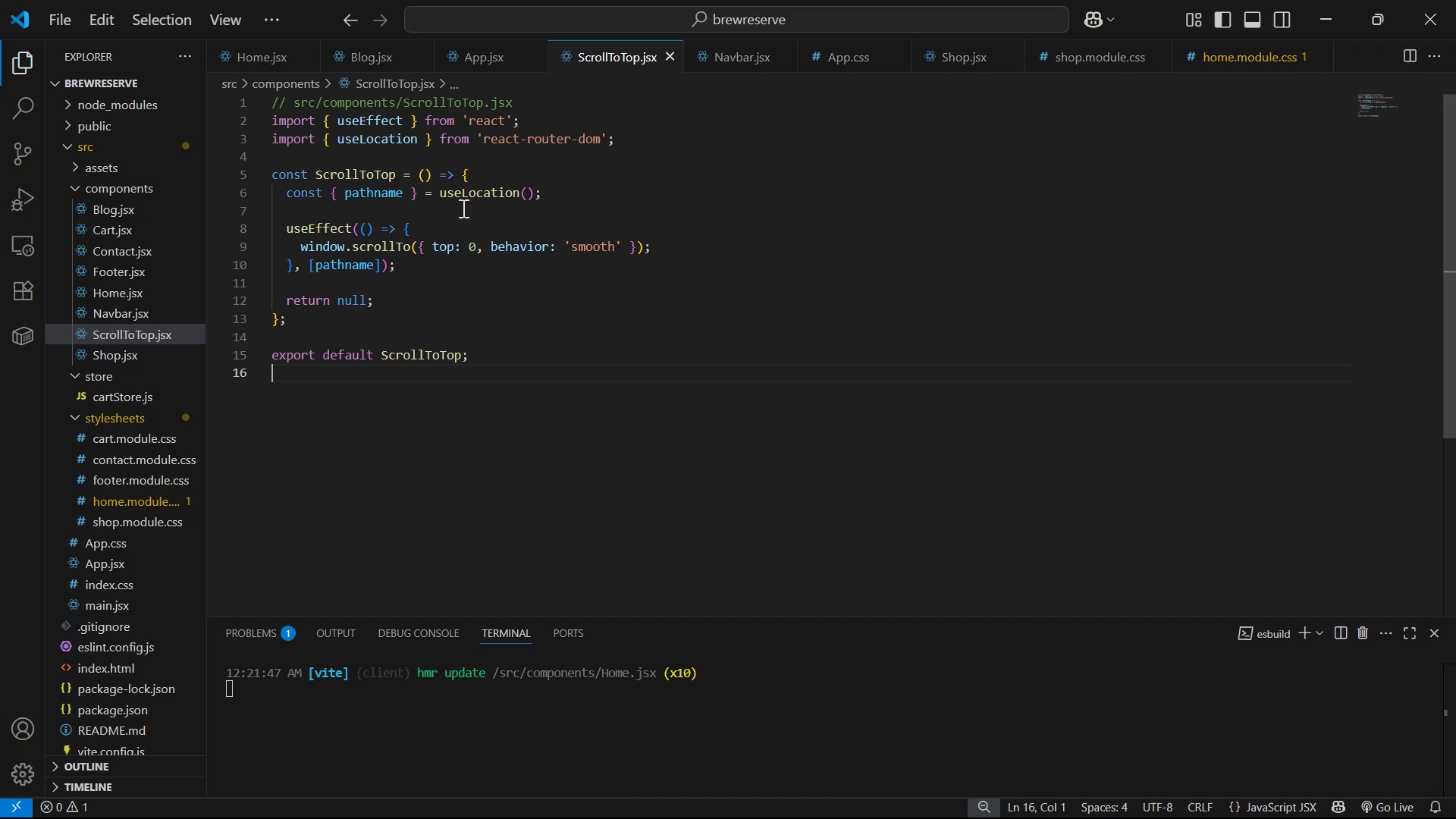 
left_click_drag(start_coordinate=[531, 102], to_coordinate=[144, 88])
 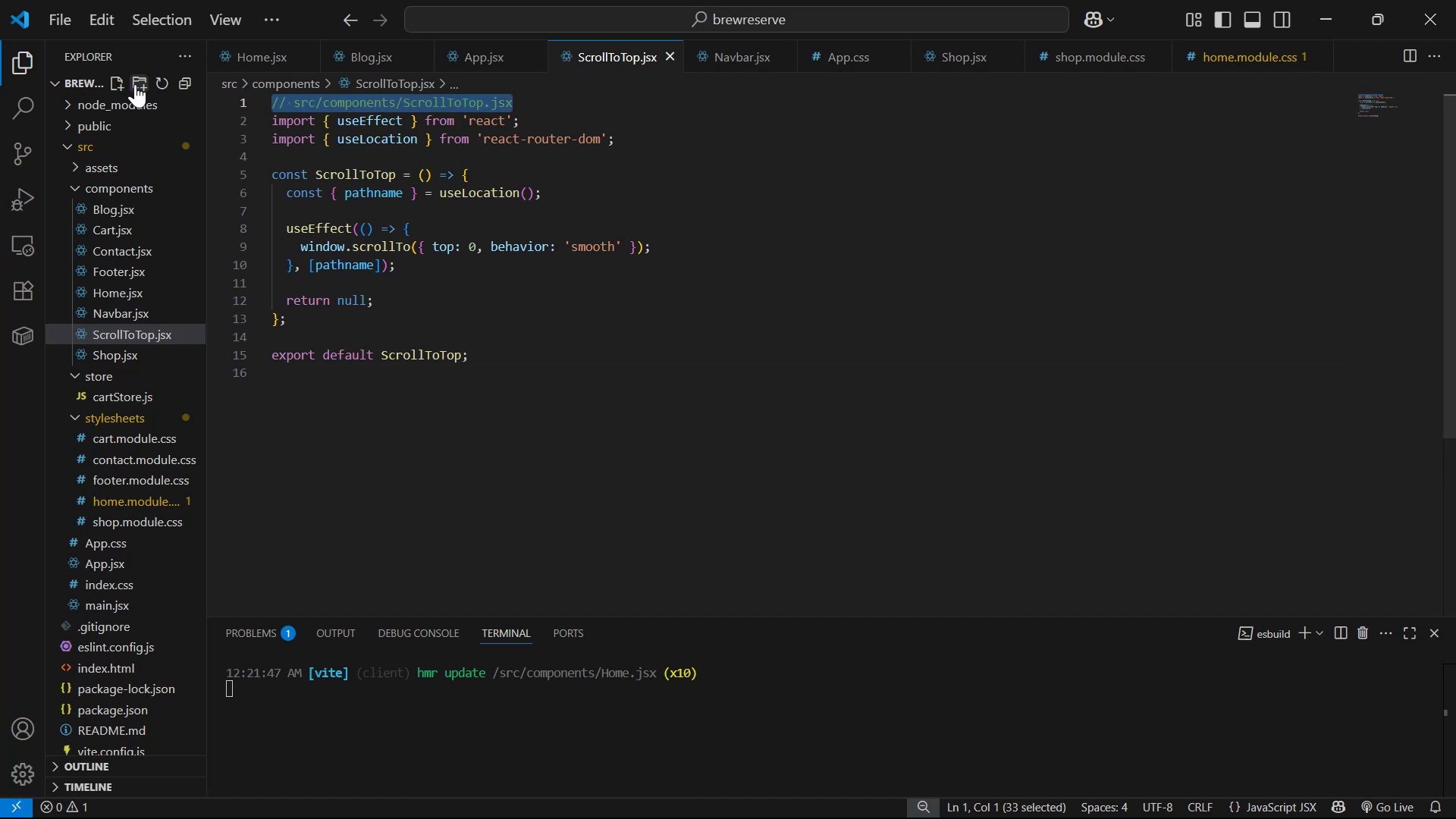 
key(Backspace)
 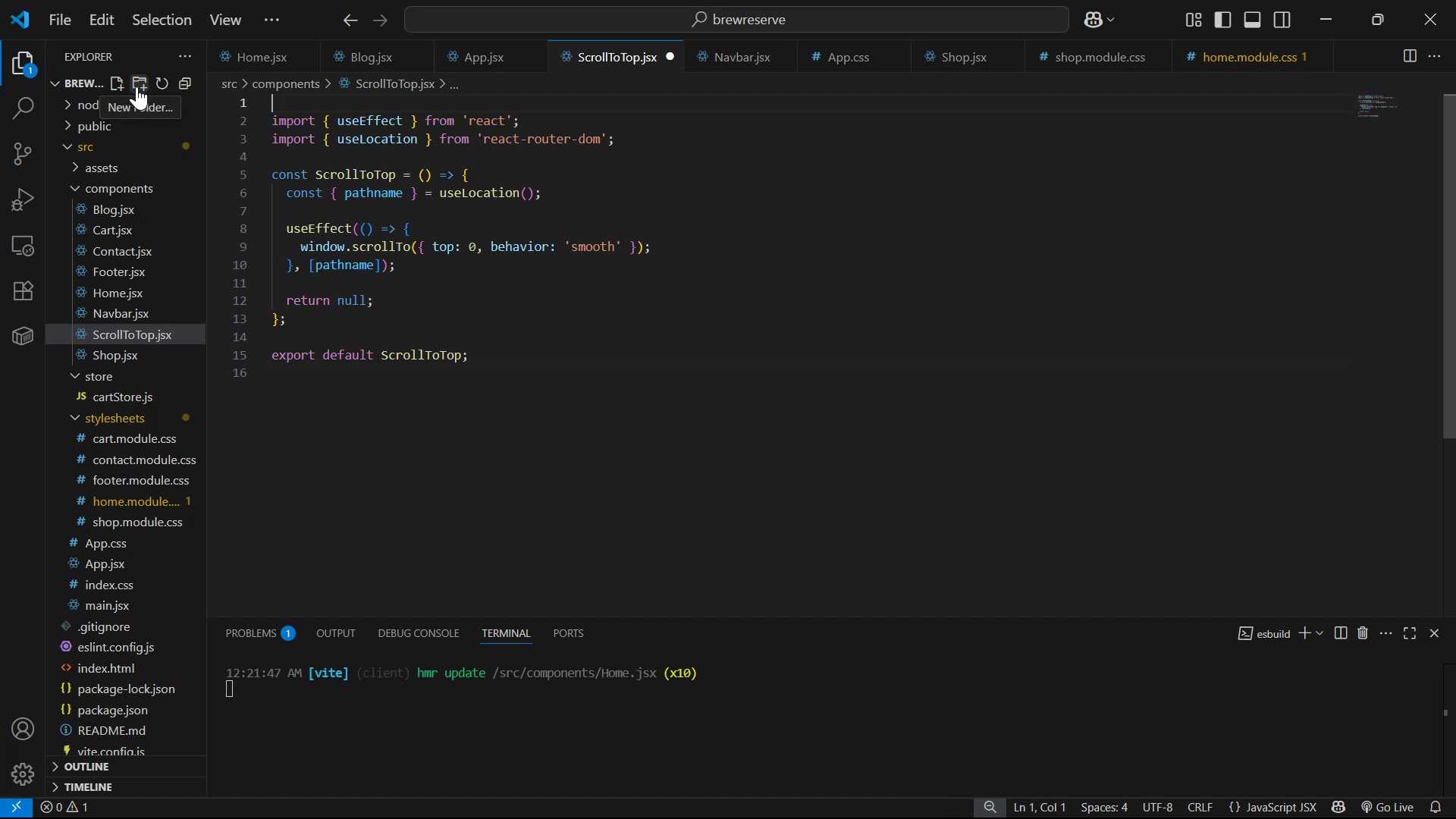 
key(ArrowUp)
 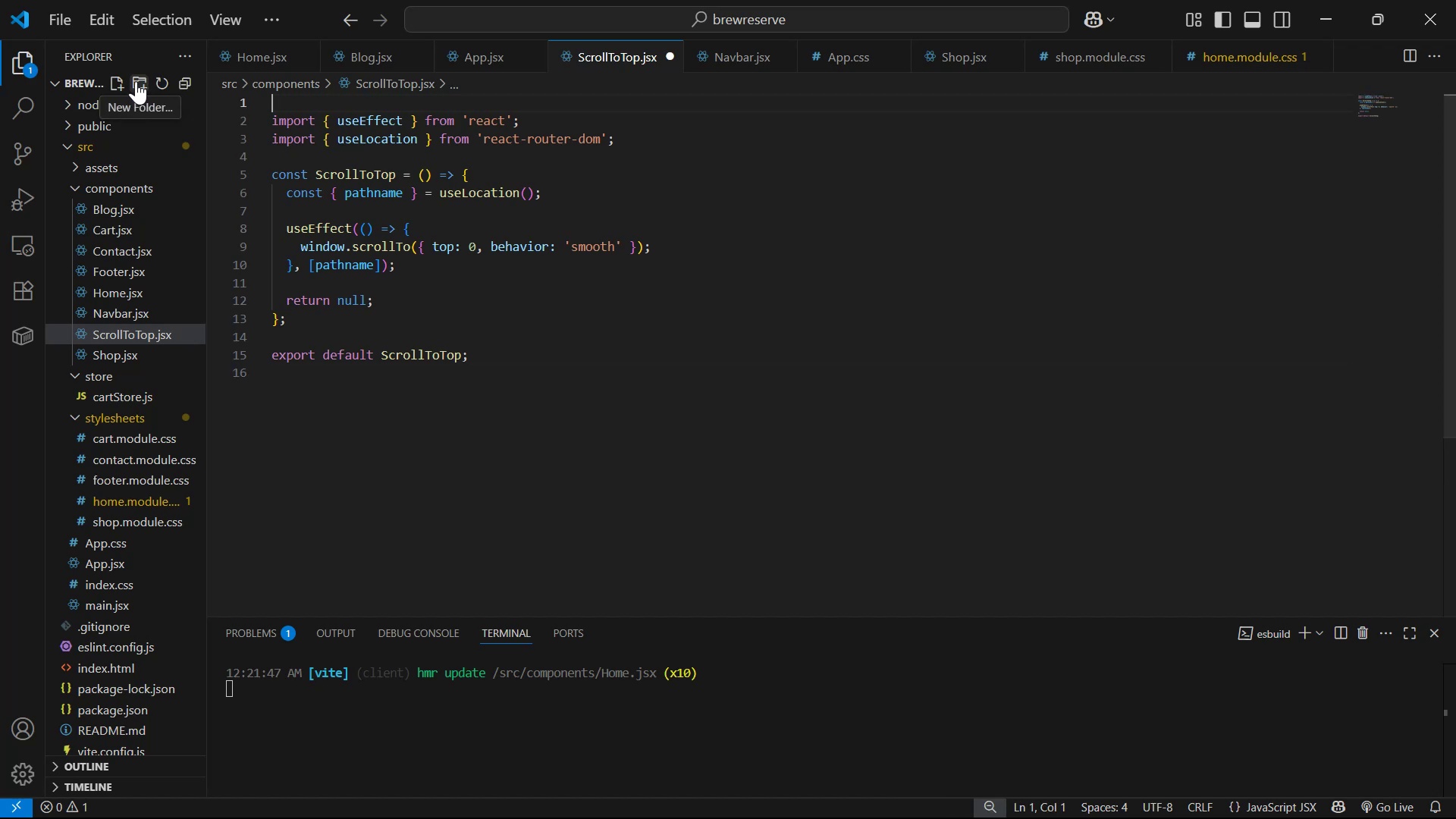 
key(ArrowDown)
 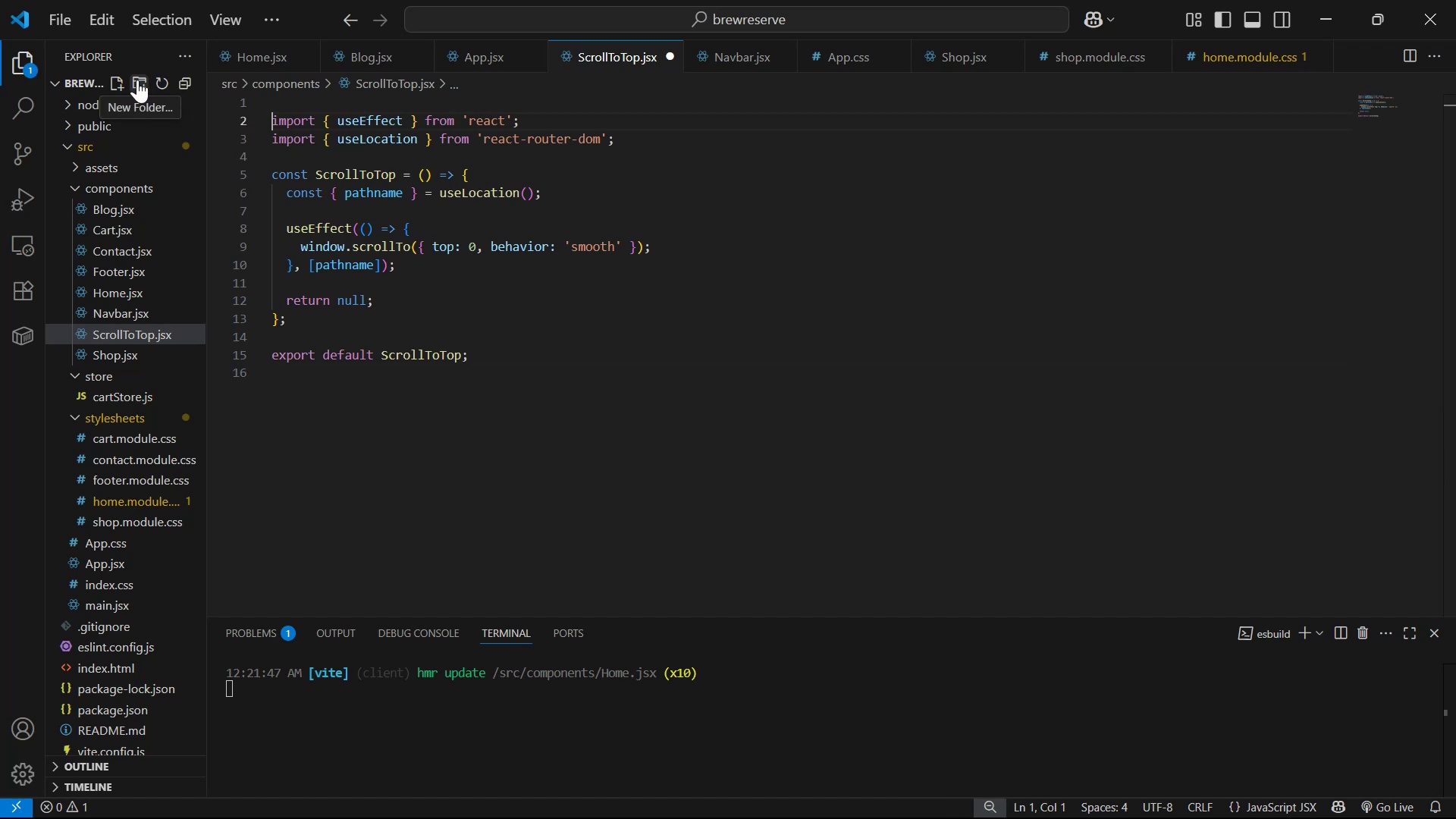 
key(Backspace)
 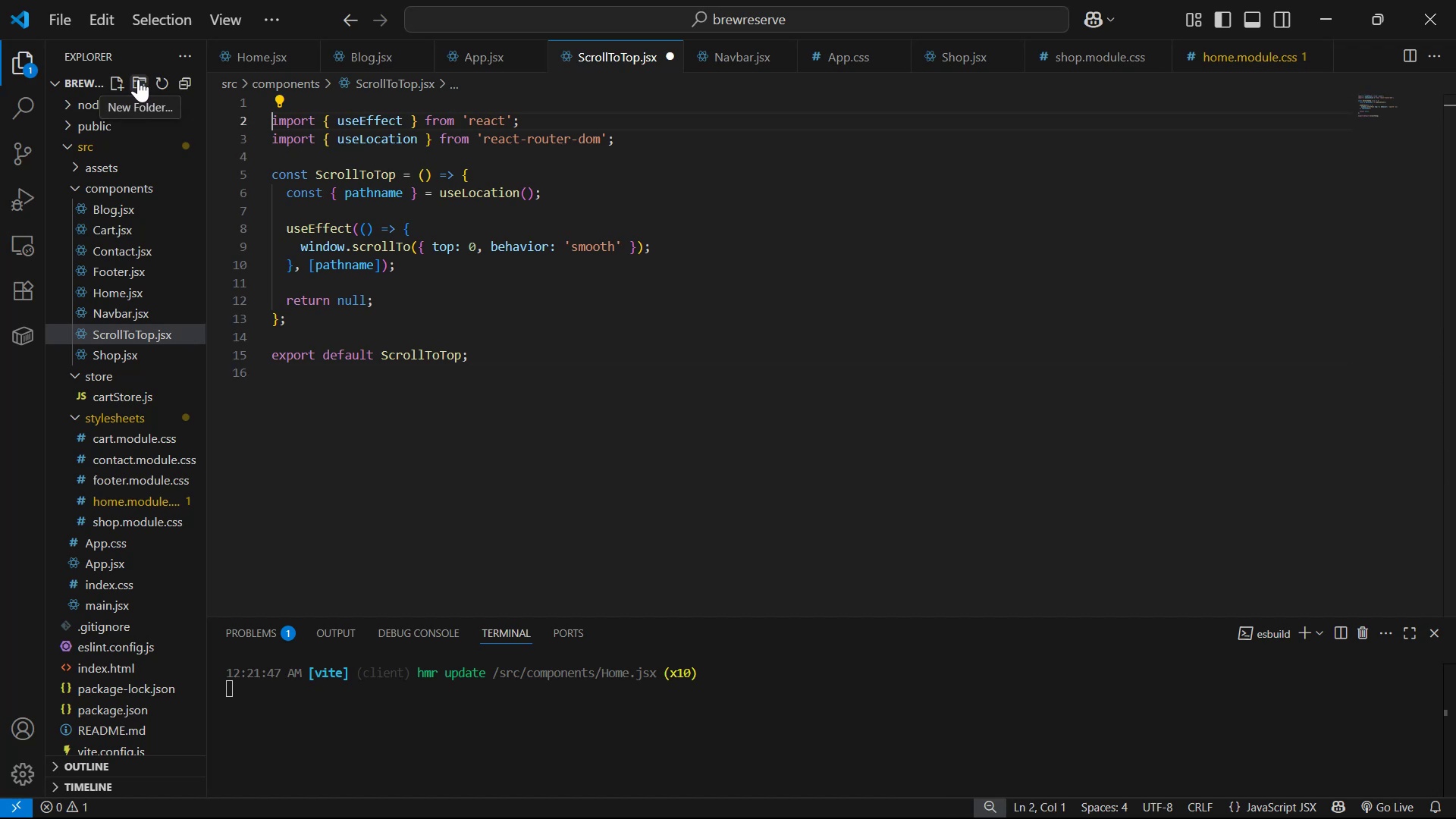 
key(Control+S)
 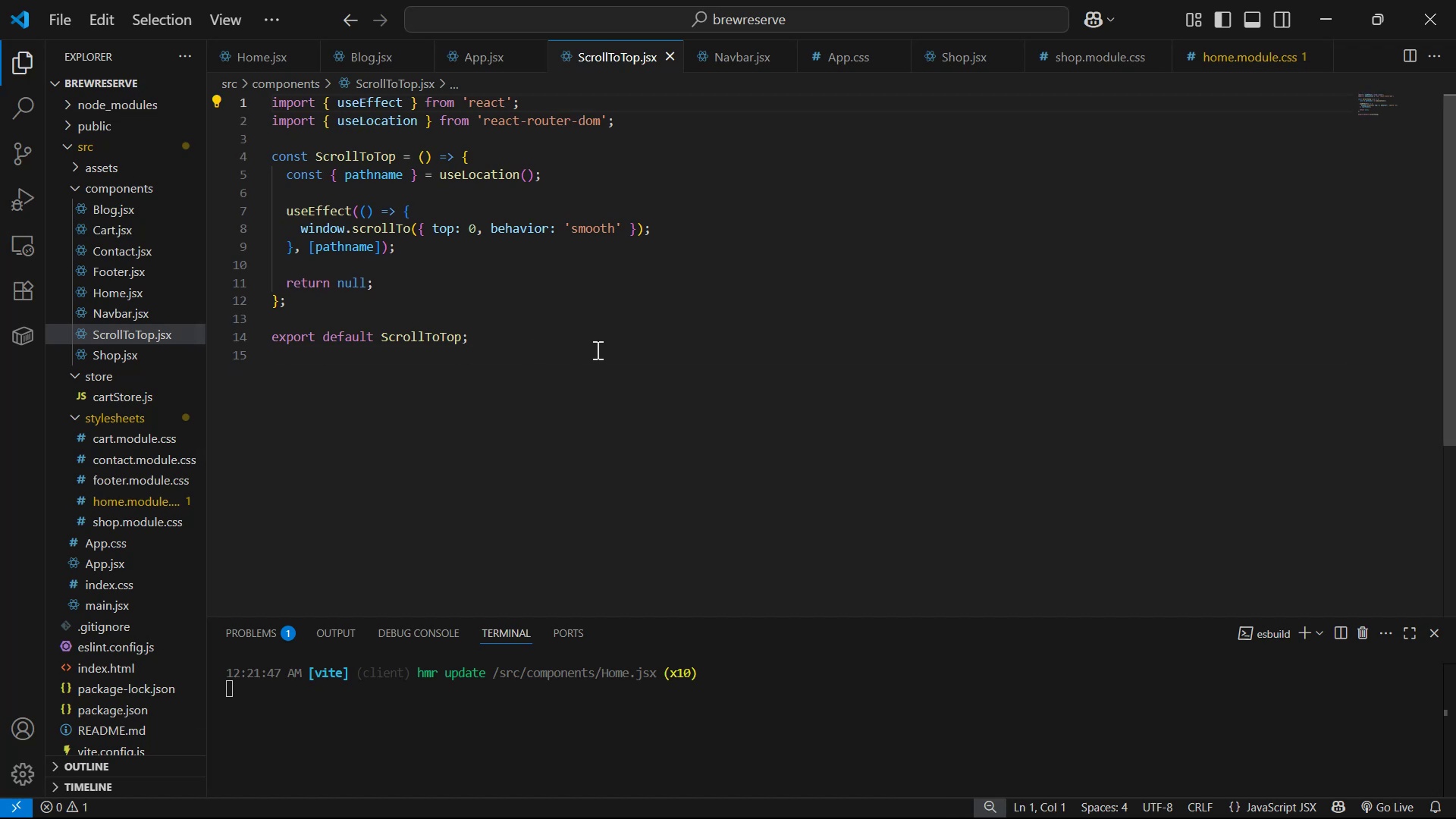 
key(Alt+AltLeft)
 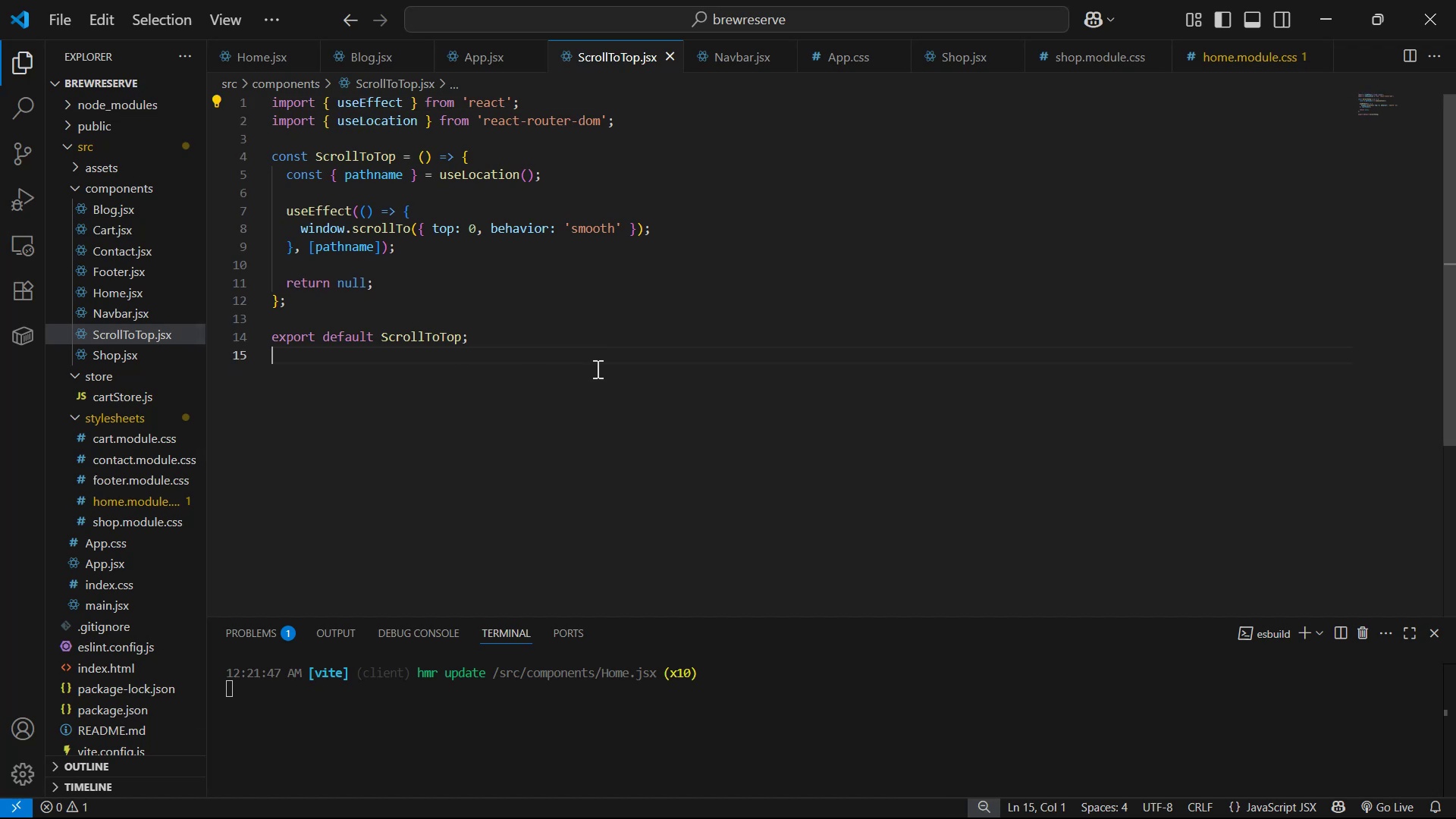 
key(Alt+Tab)
 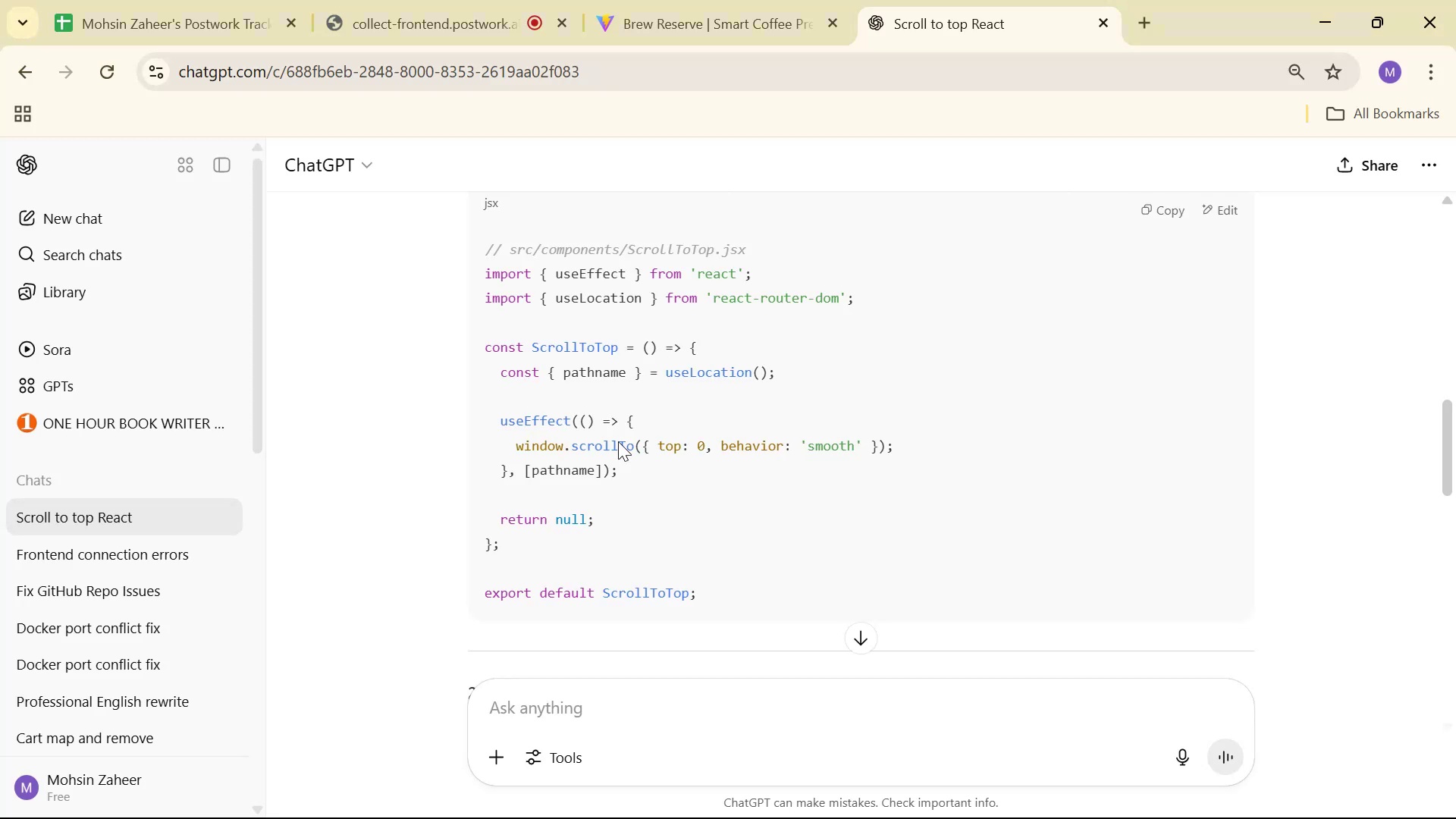 
scroll: coordinate [883, 398], scroll_direction: down, amount: 8.0
 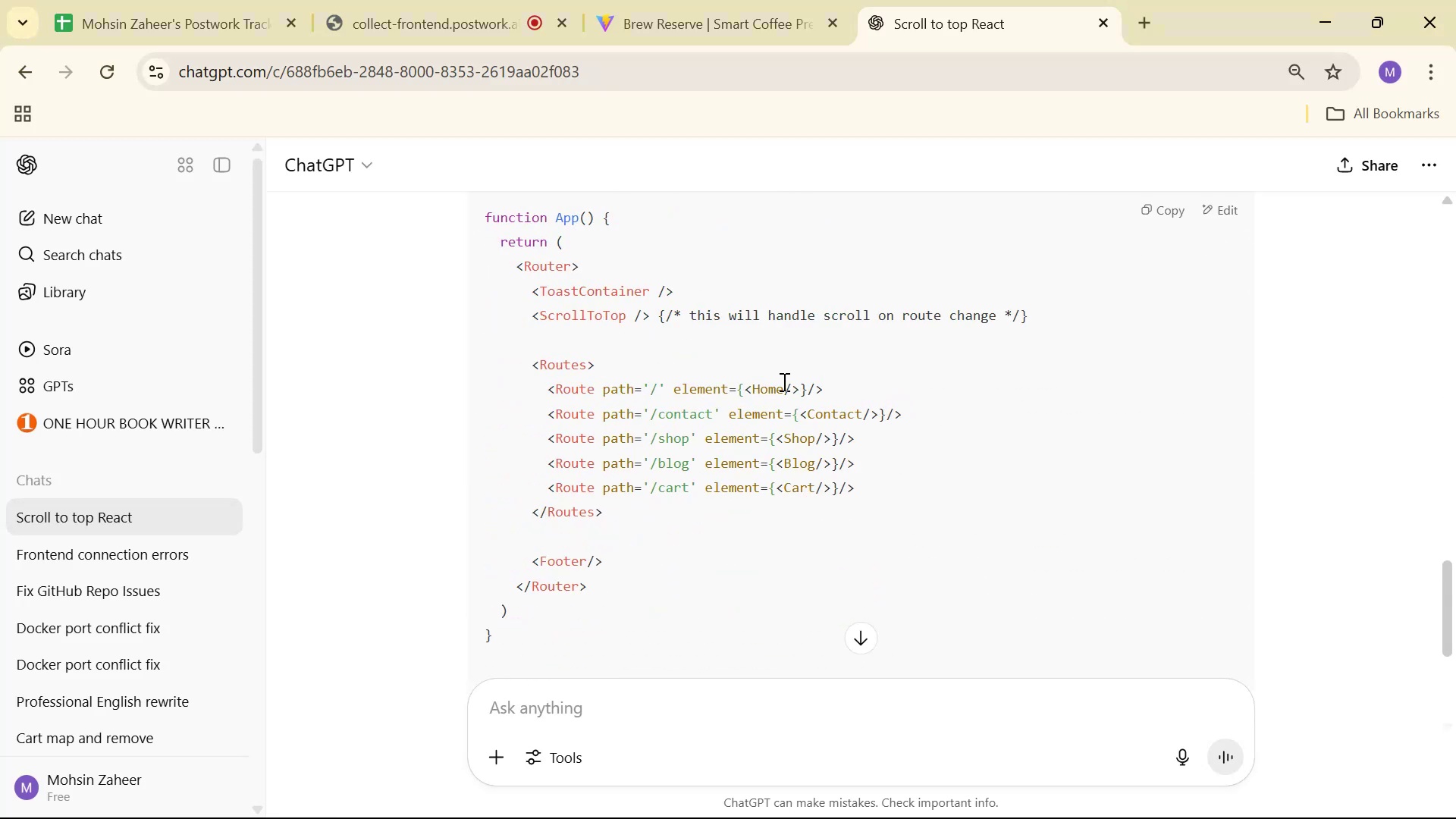 
key(Alt+AltLeft)
 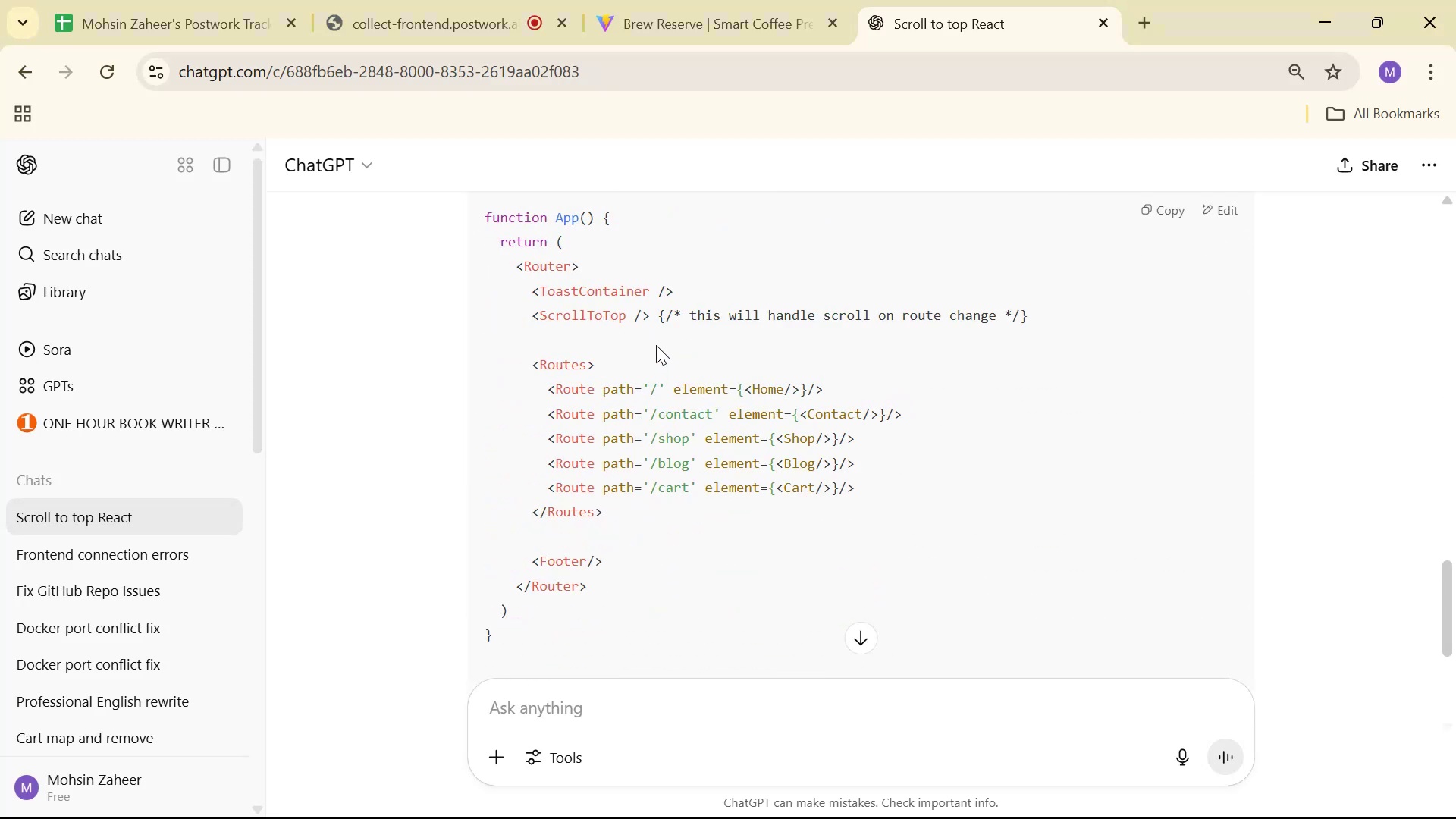 
key(Alt+Tab)
 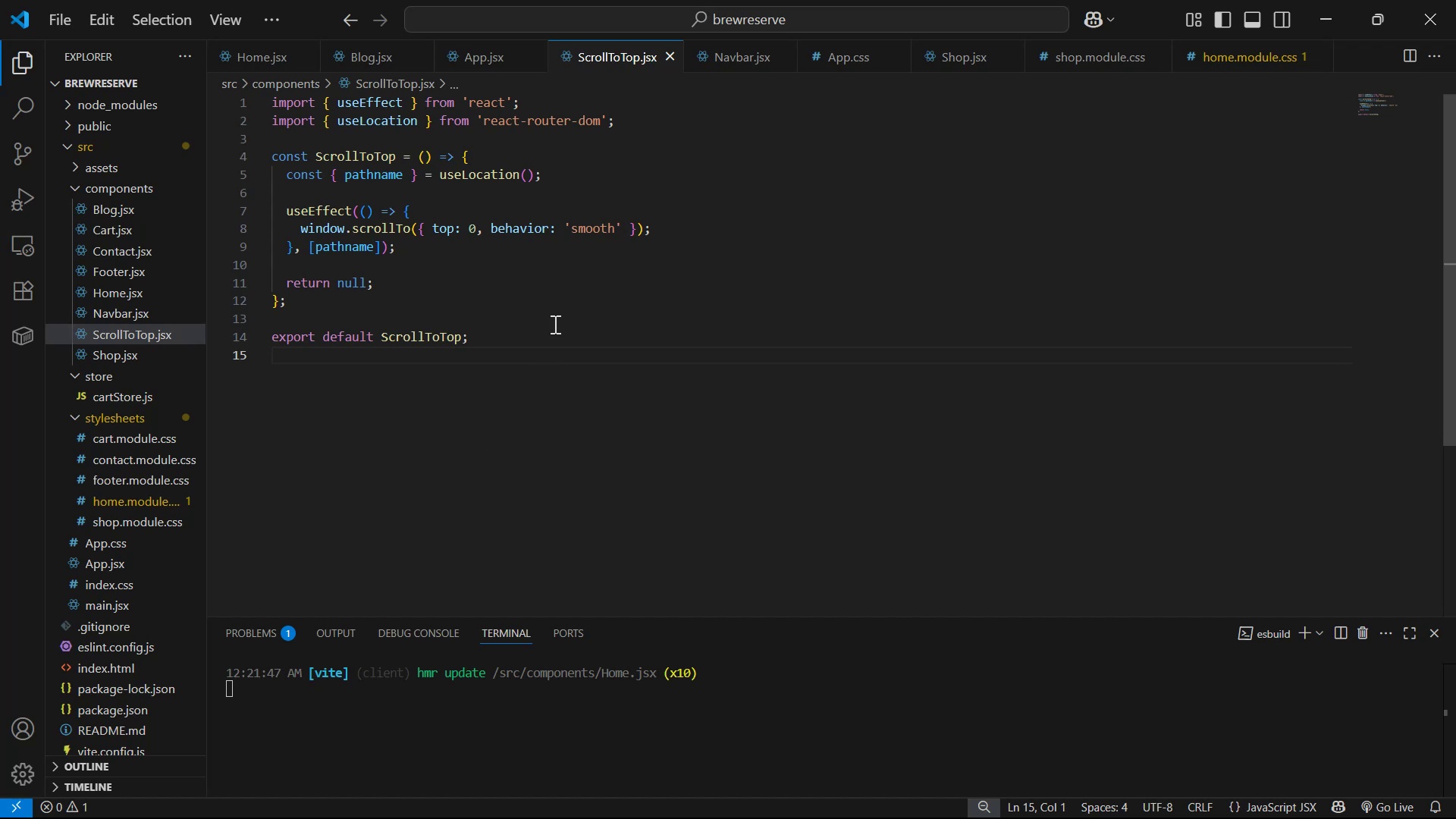 
left_click([494, 59])
 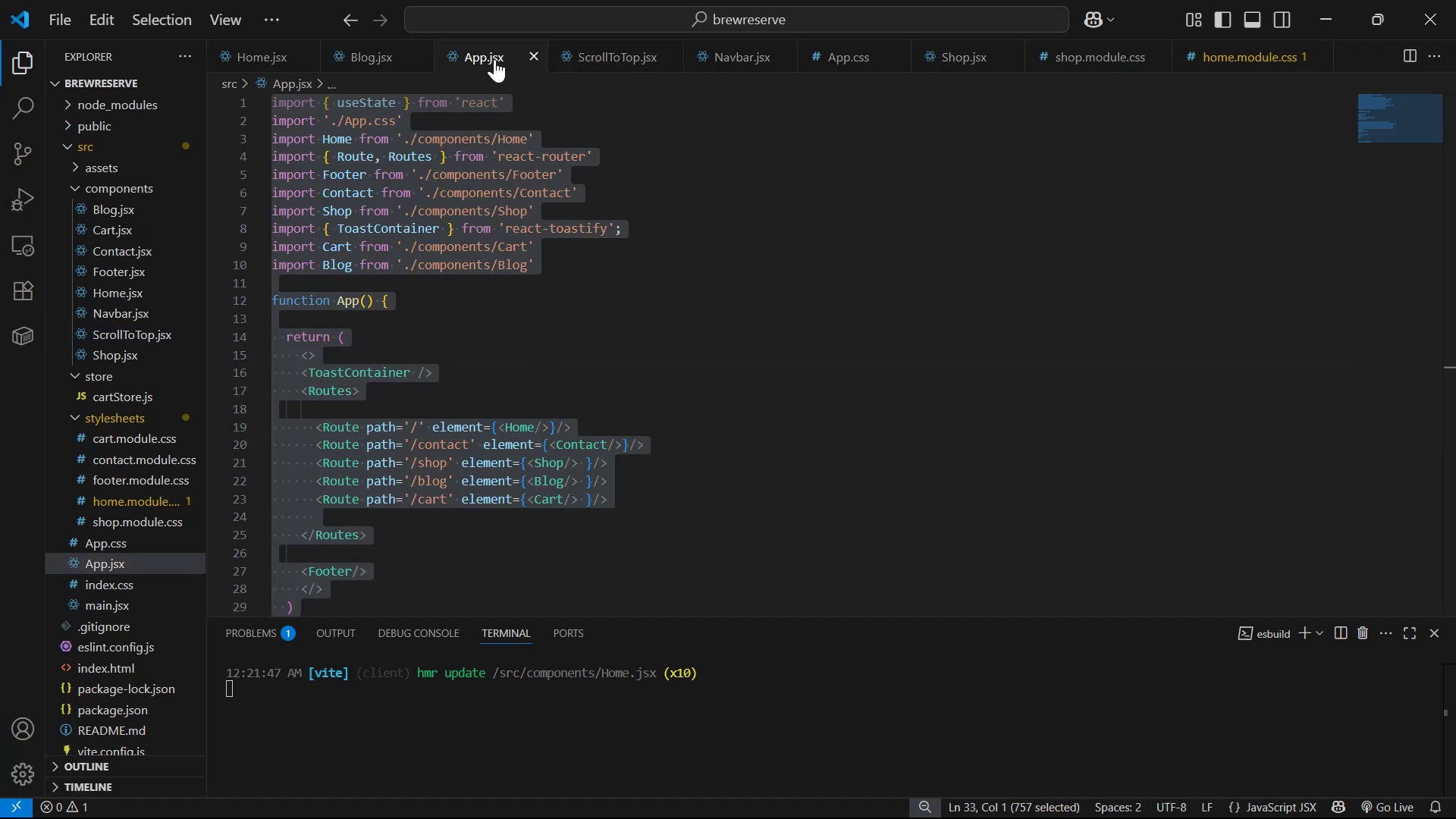 
scroll: coordinate [581, 244], scroll_direction: down, amount: 4.0
 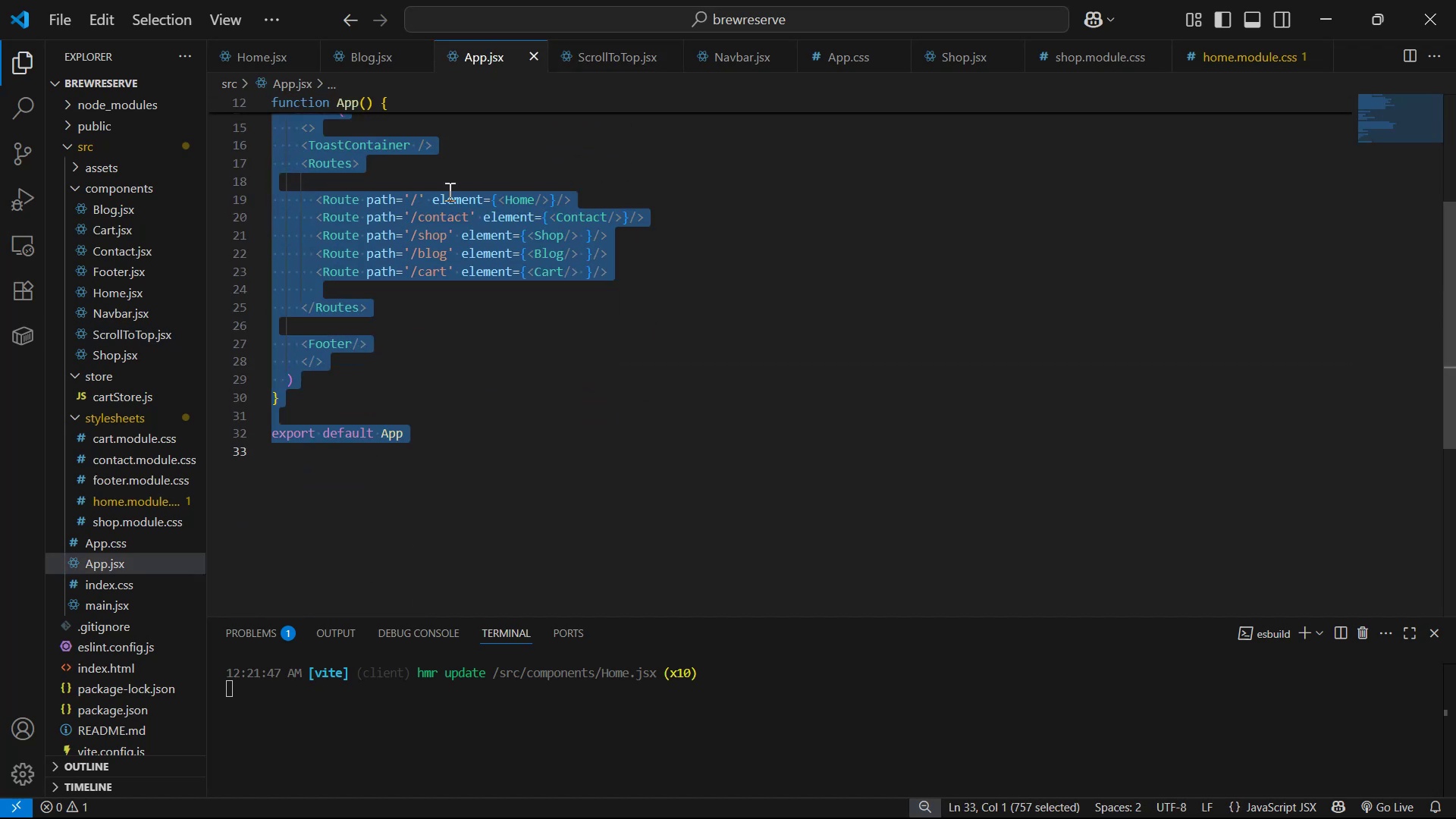 
key(Alt+AltLeft)
 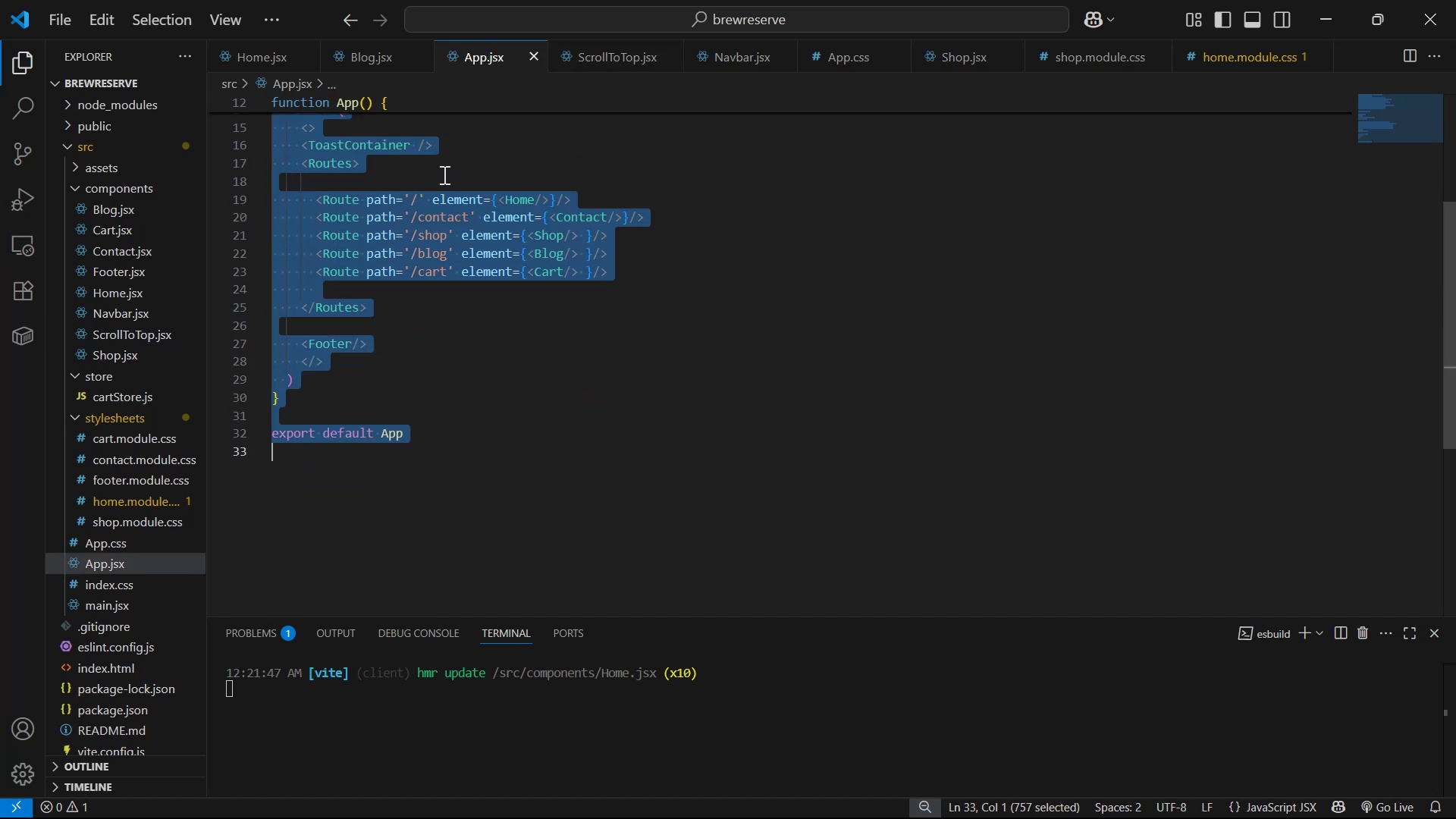 
key(Alt+Tab)
 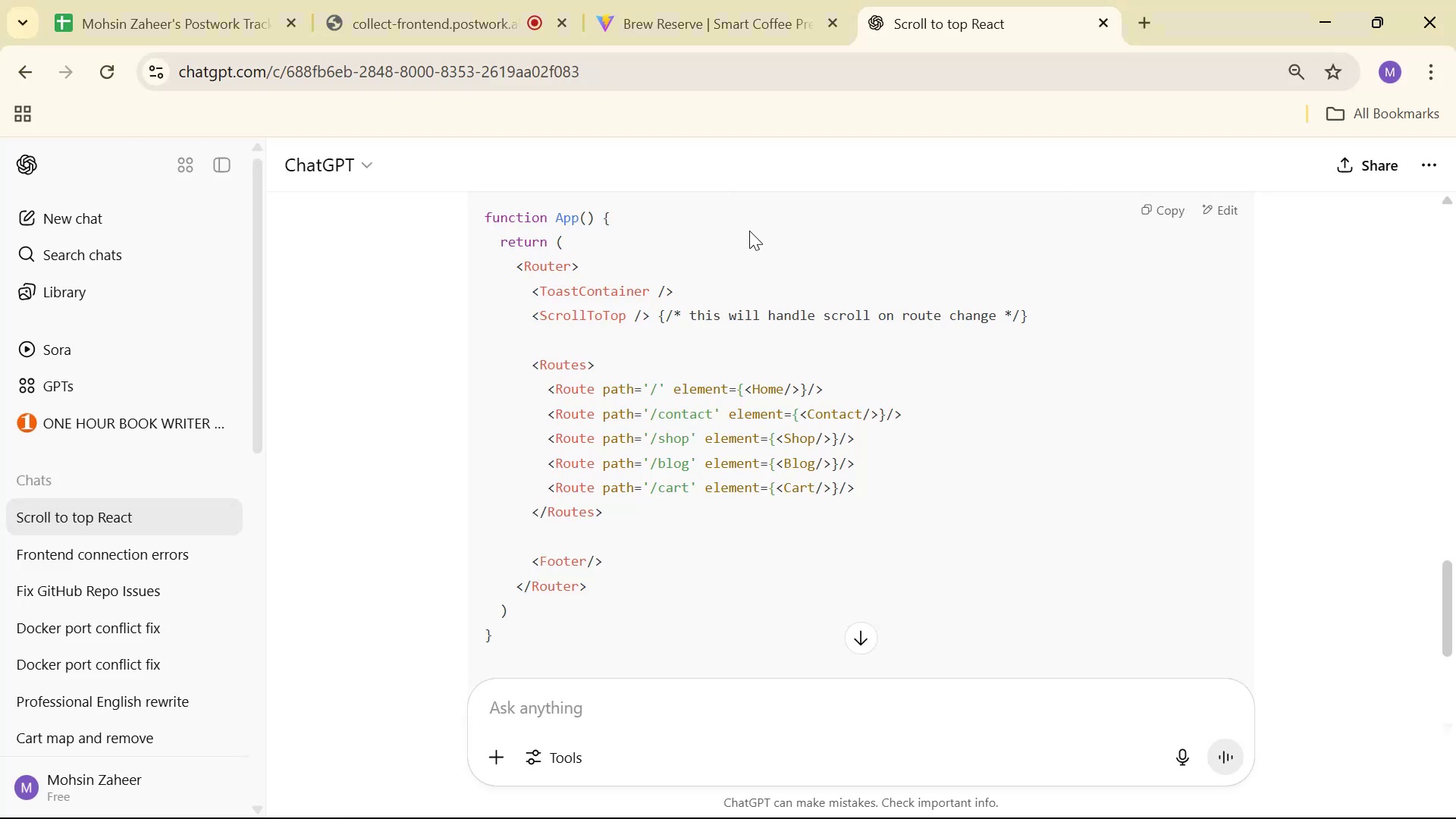 
key(Alt+AltLeft)
 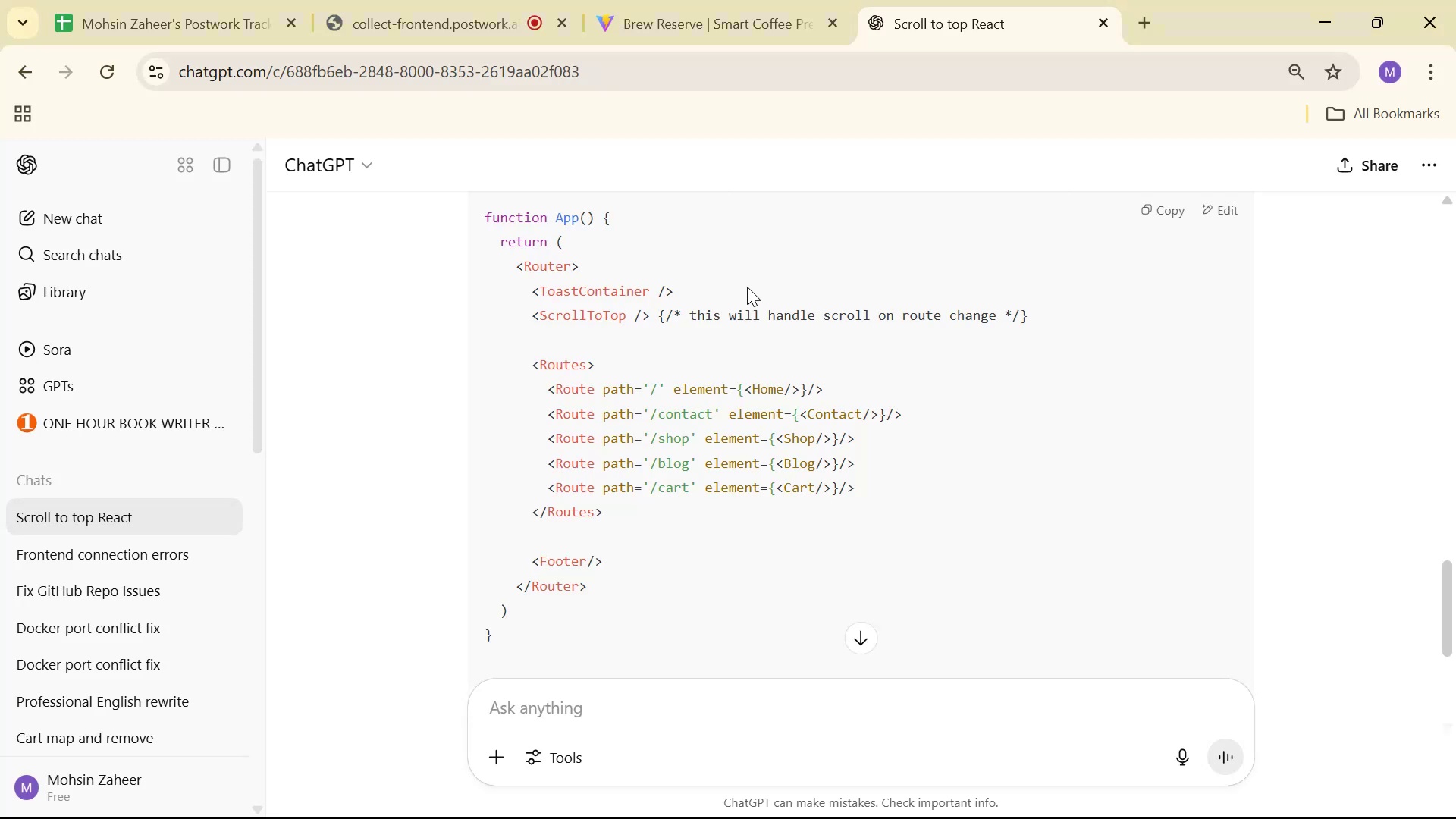 
key(Alt+Tab)
 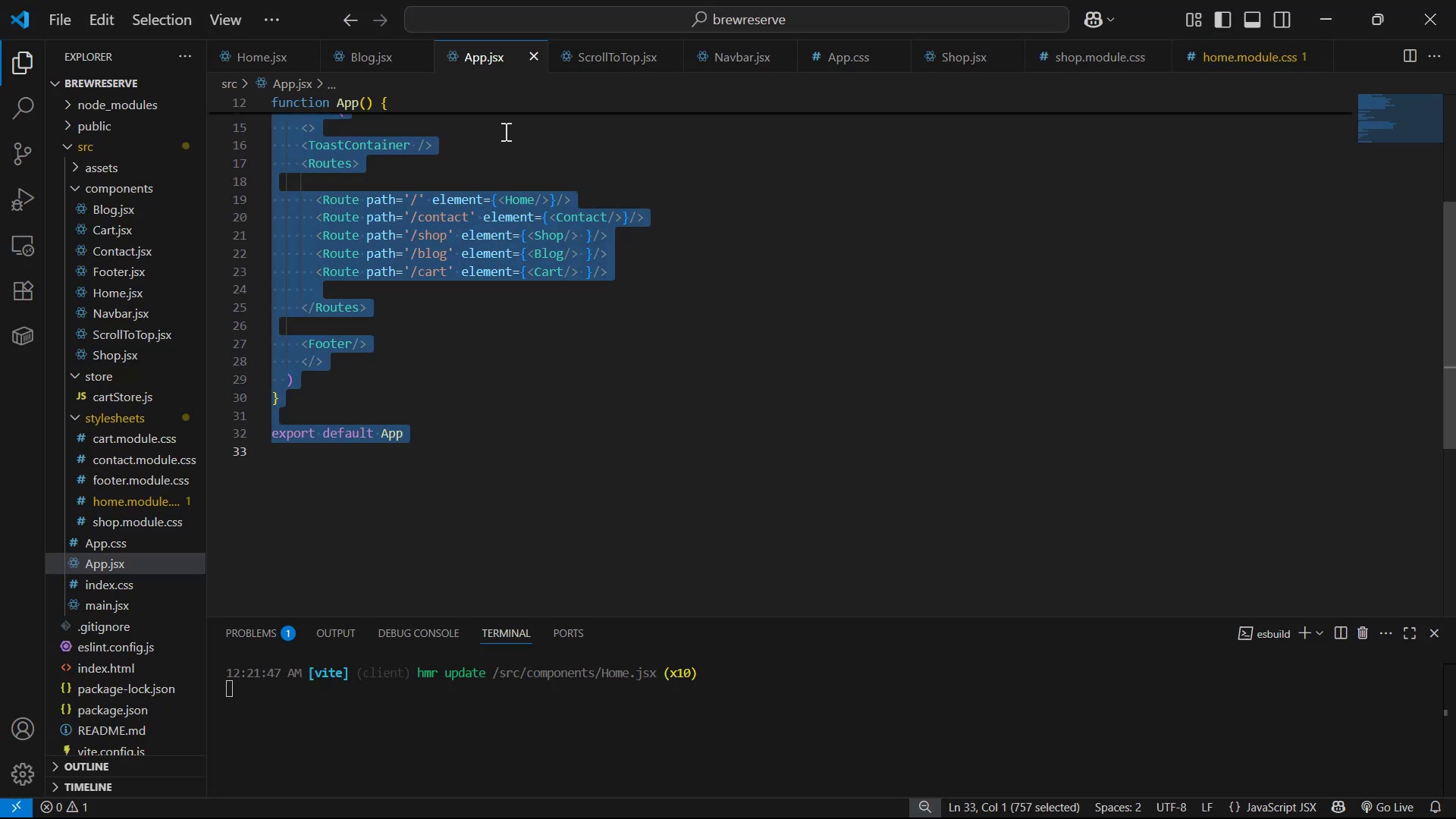 
double_click([500, 144])
 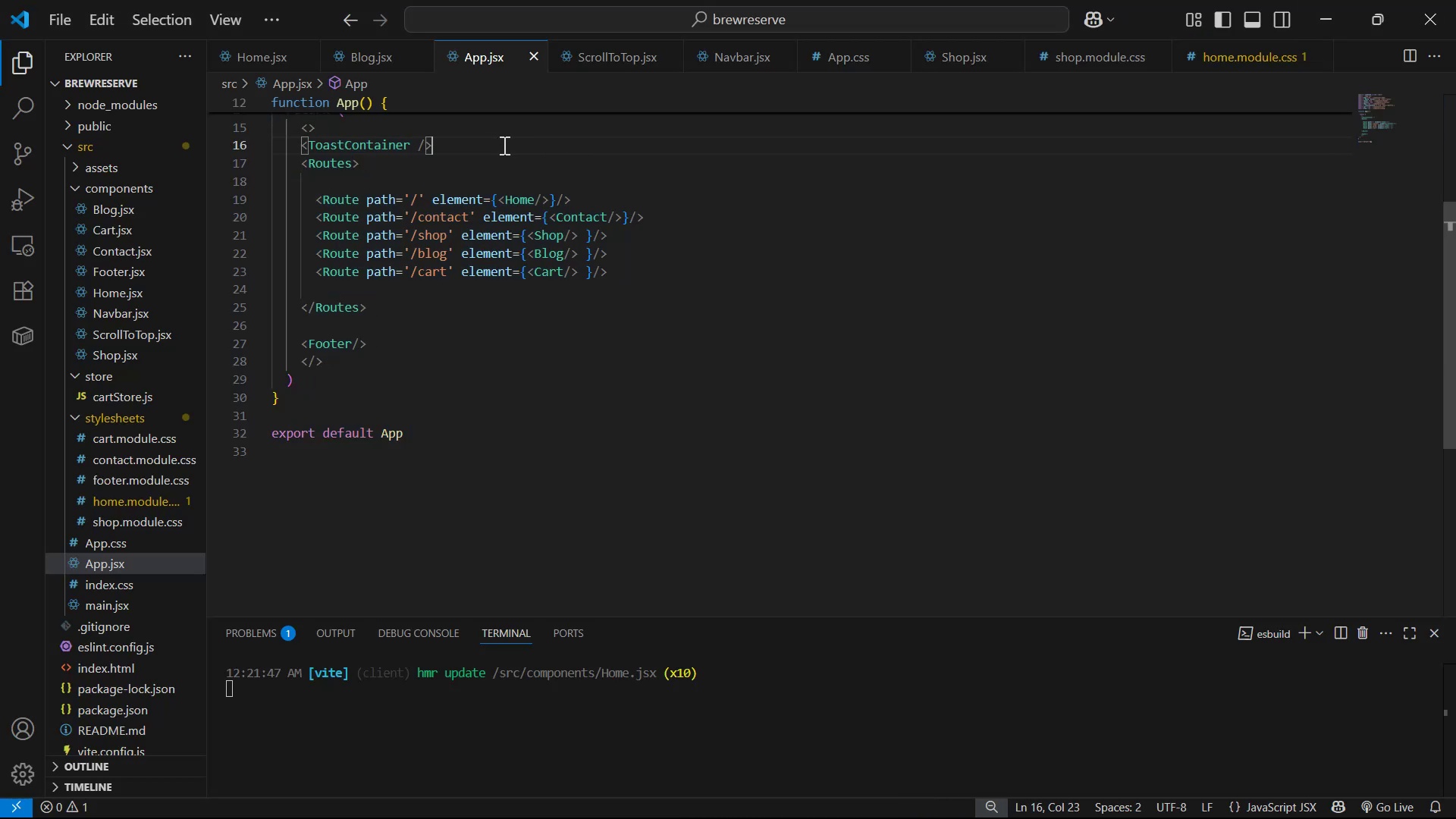 
key(Enter)
 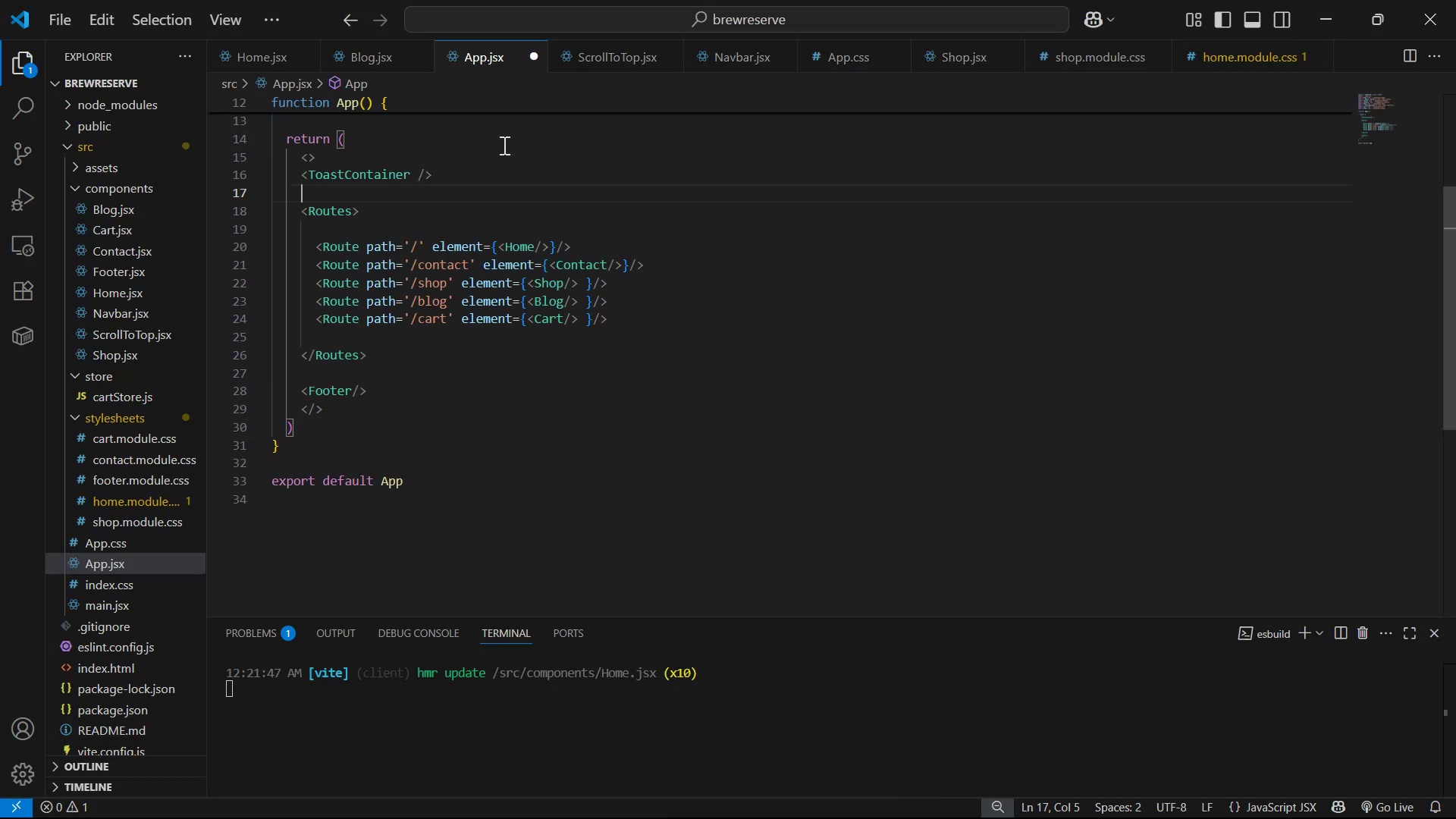 
type(<Scro)
 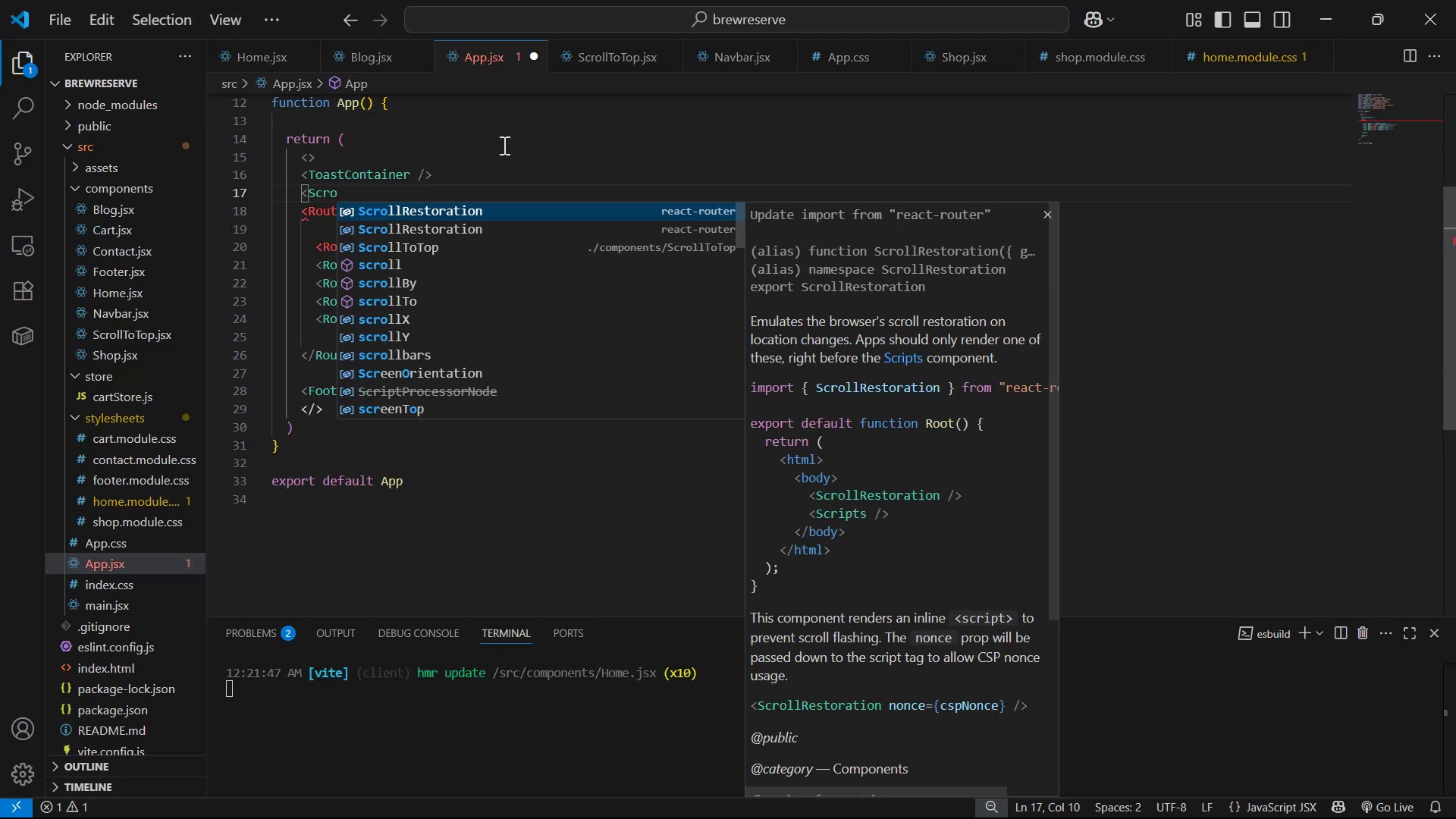 
key(ArrowDown)
 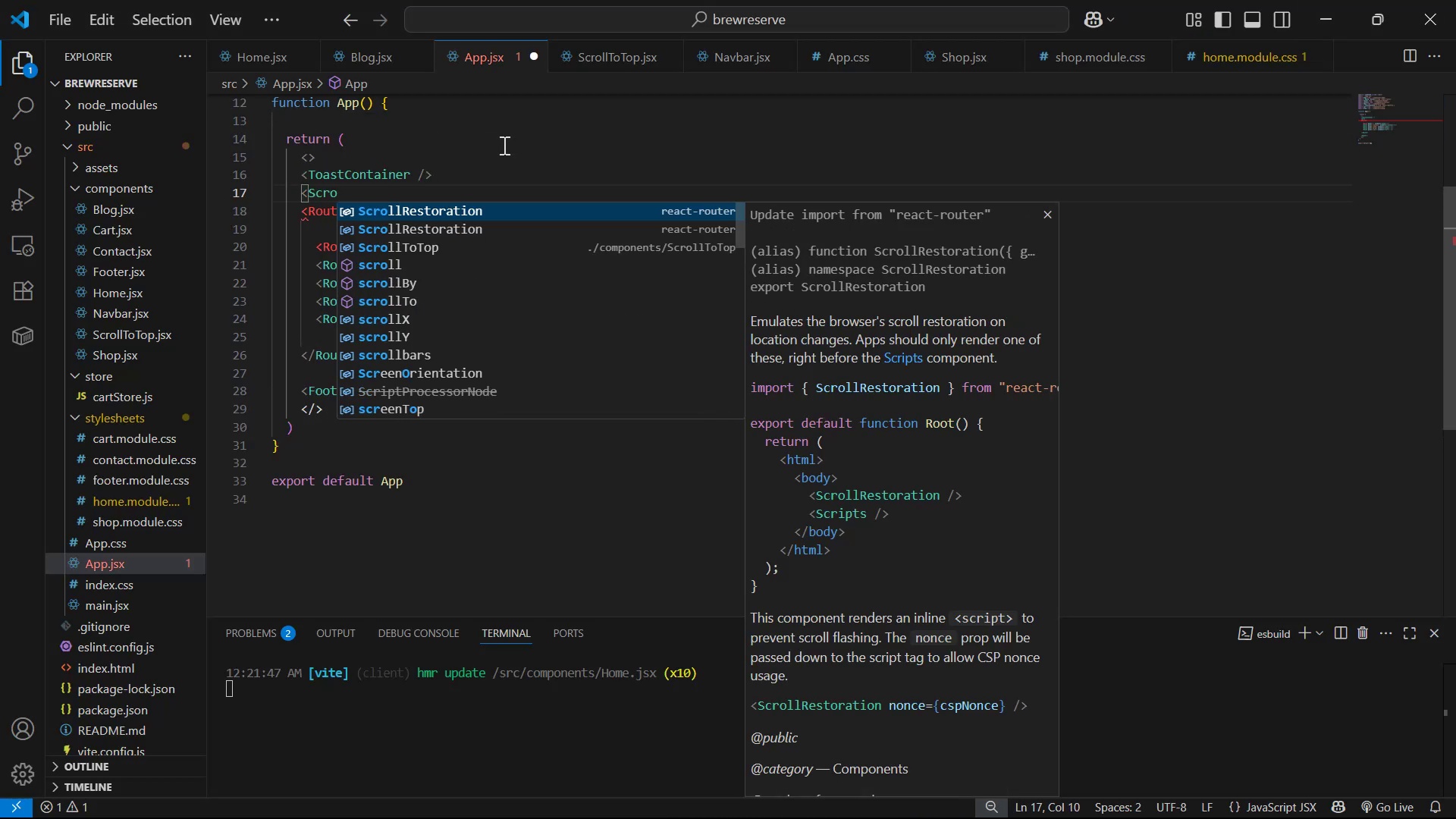 
key(ArrowDown)
 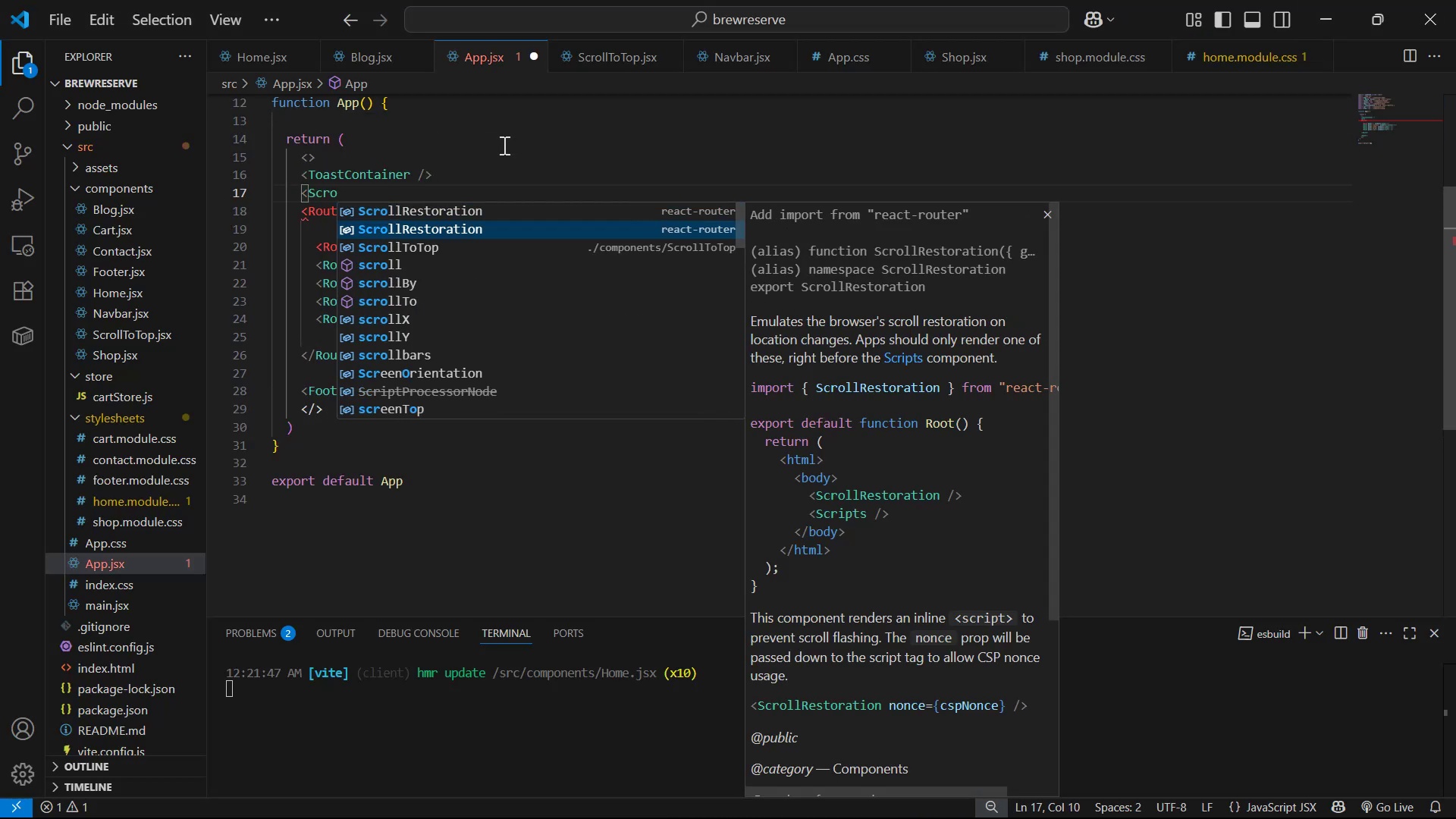 
key(Enter)
 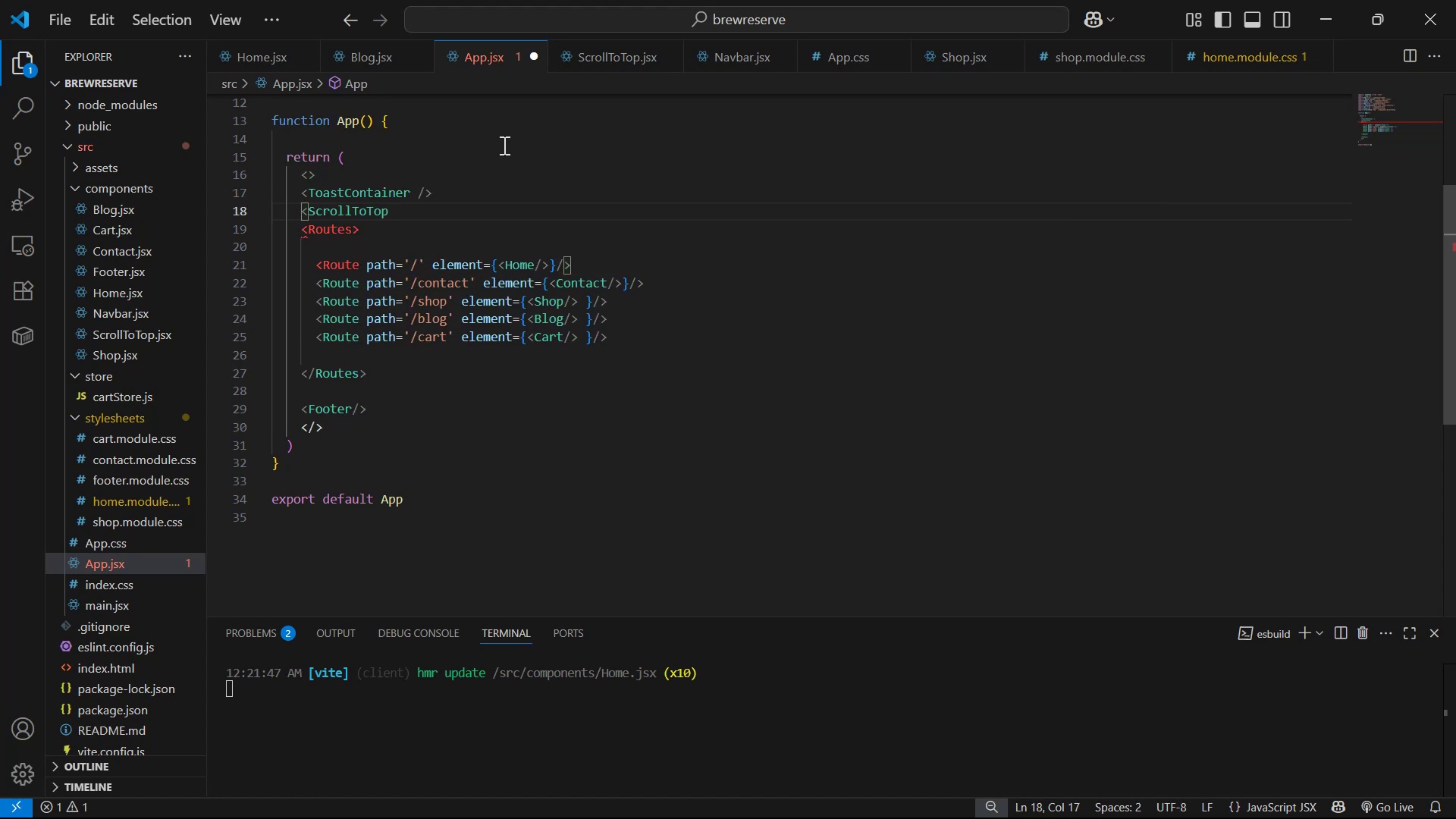 
key(Slash)
 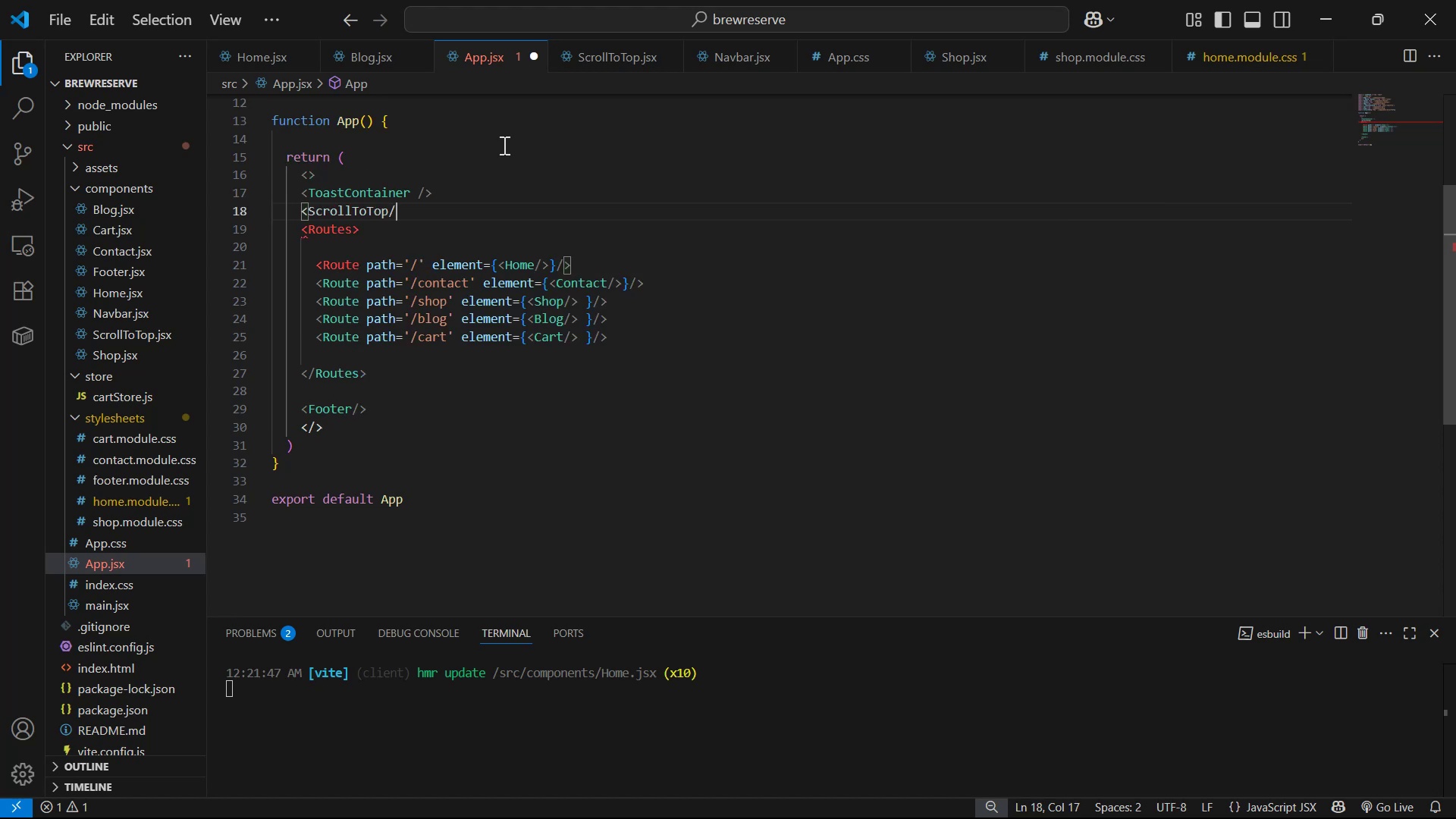 
key(Shift+ShiftLeft)
 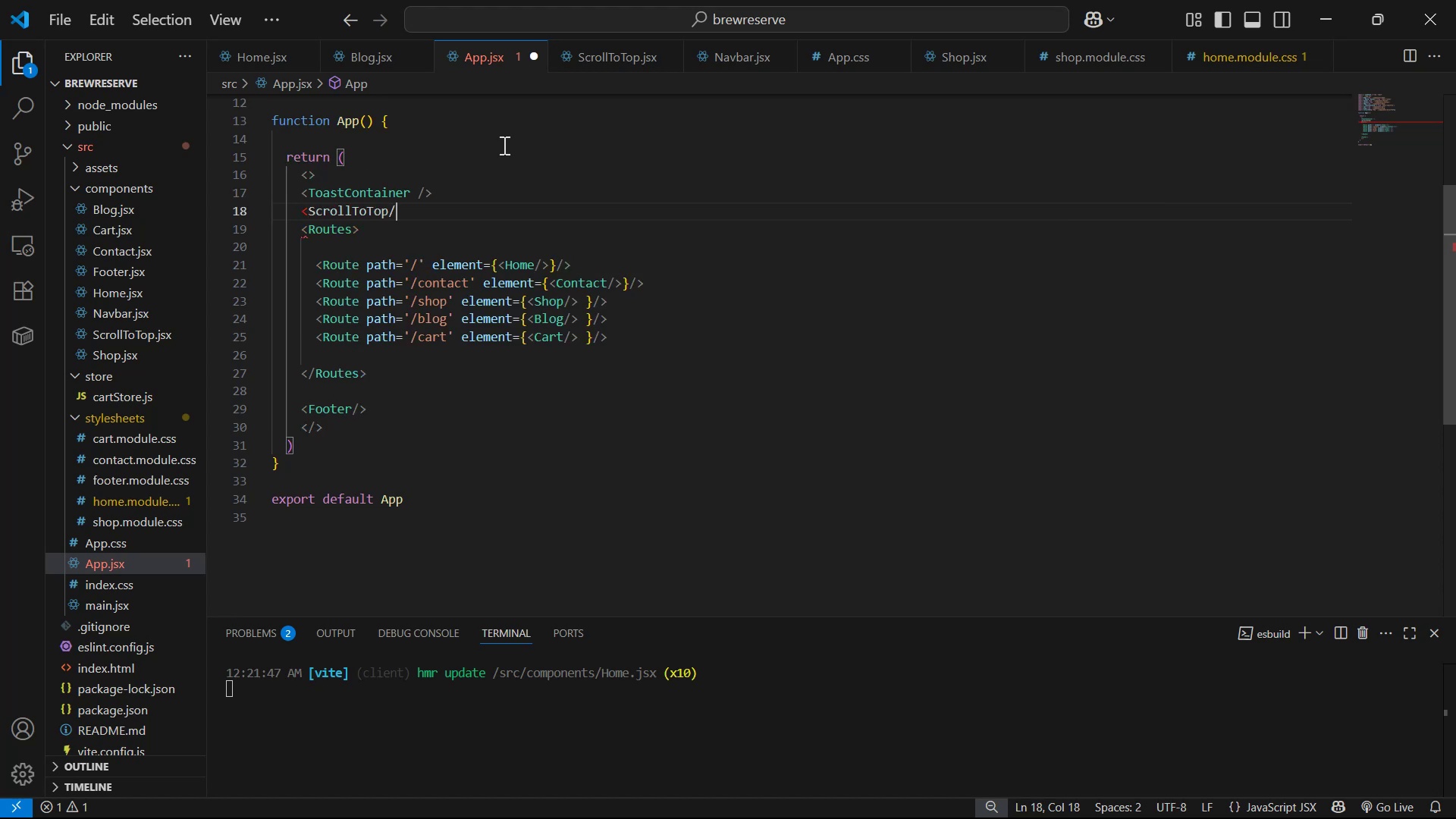 
key(Shift+Period)
 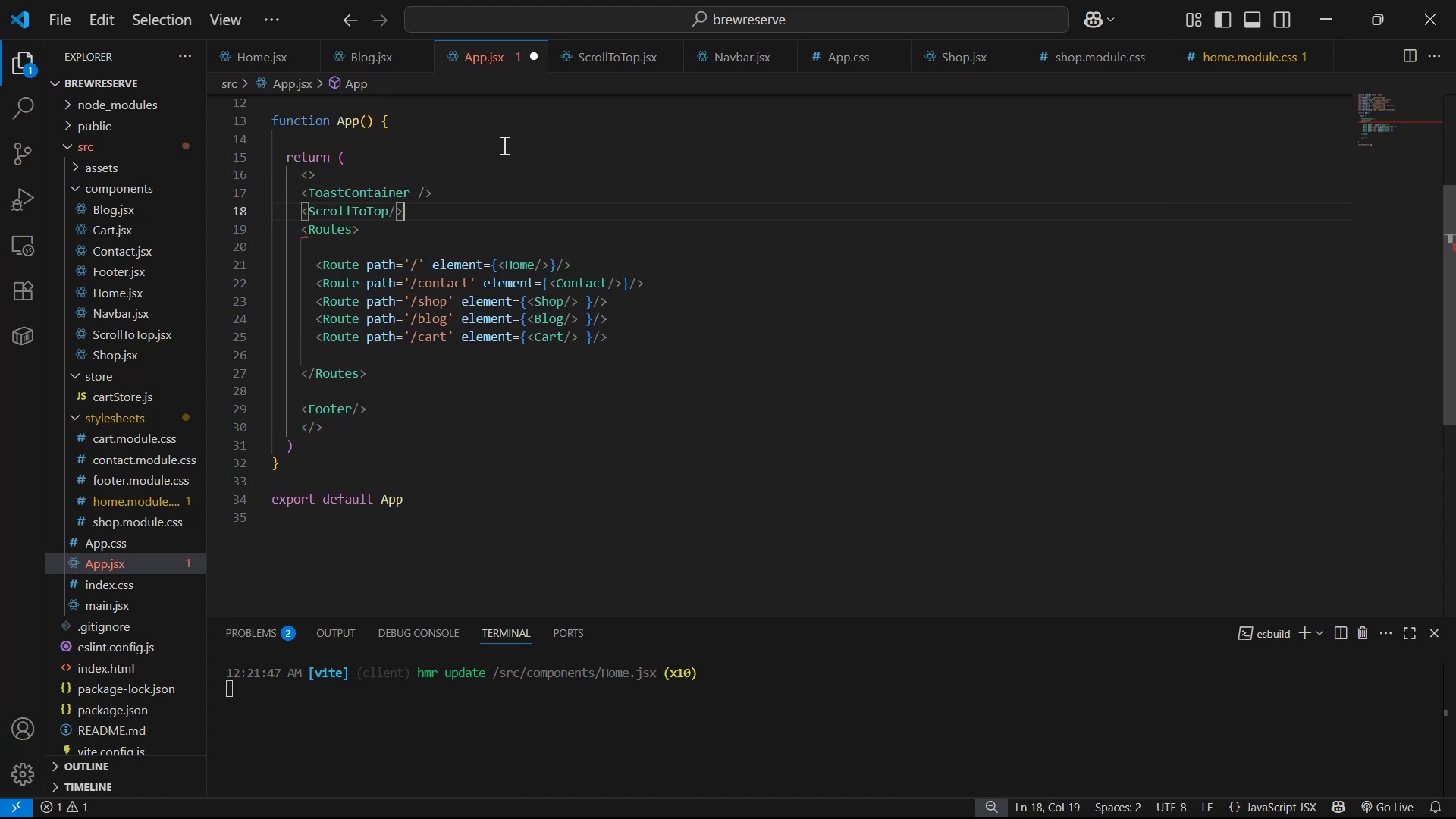 
key(Control+S)
 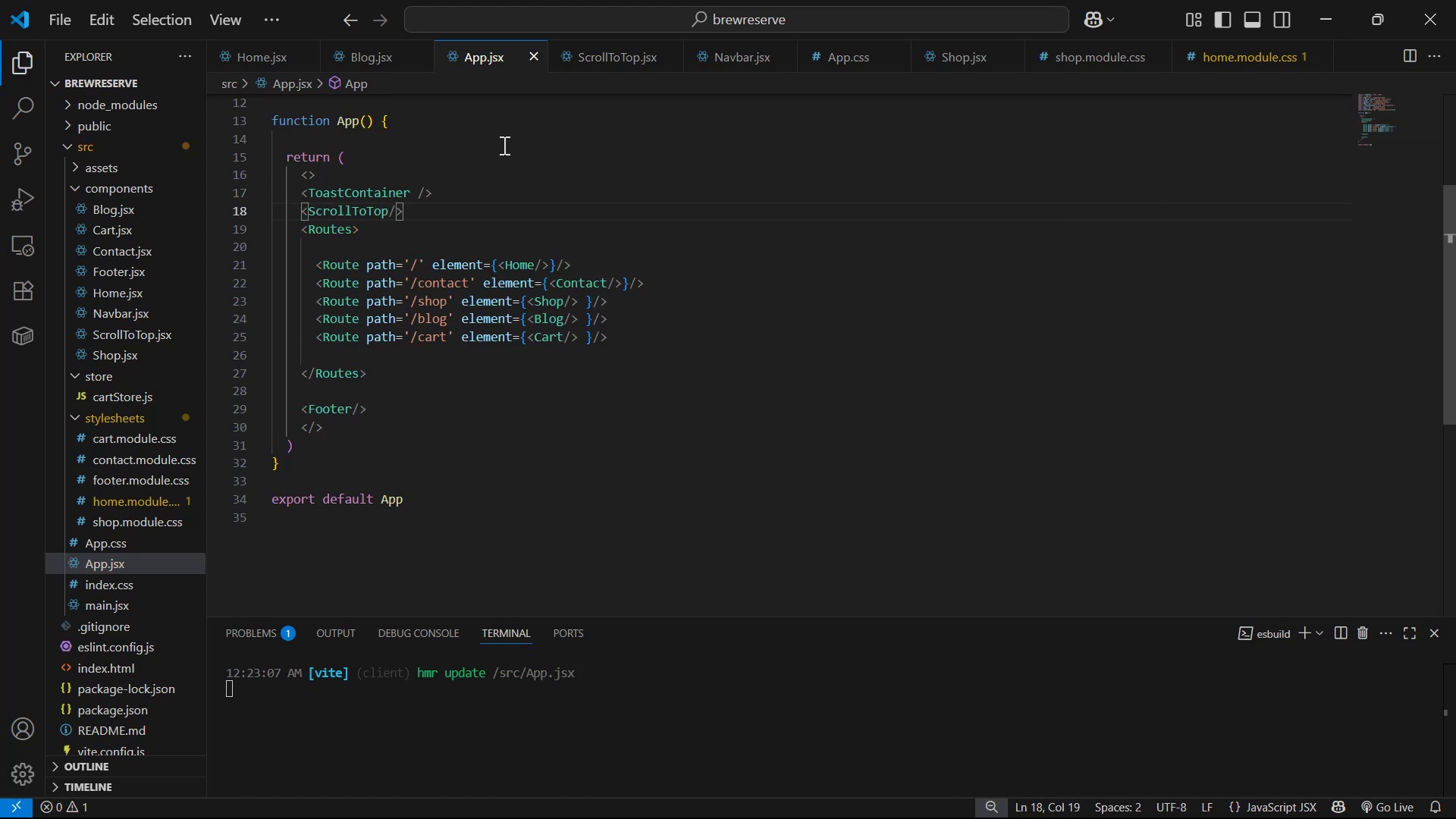 
key(Alt+AltLeft)
 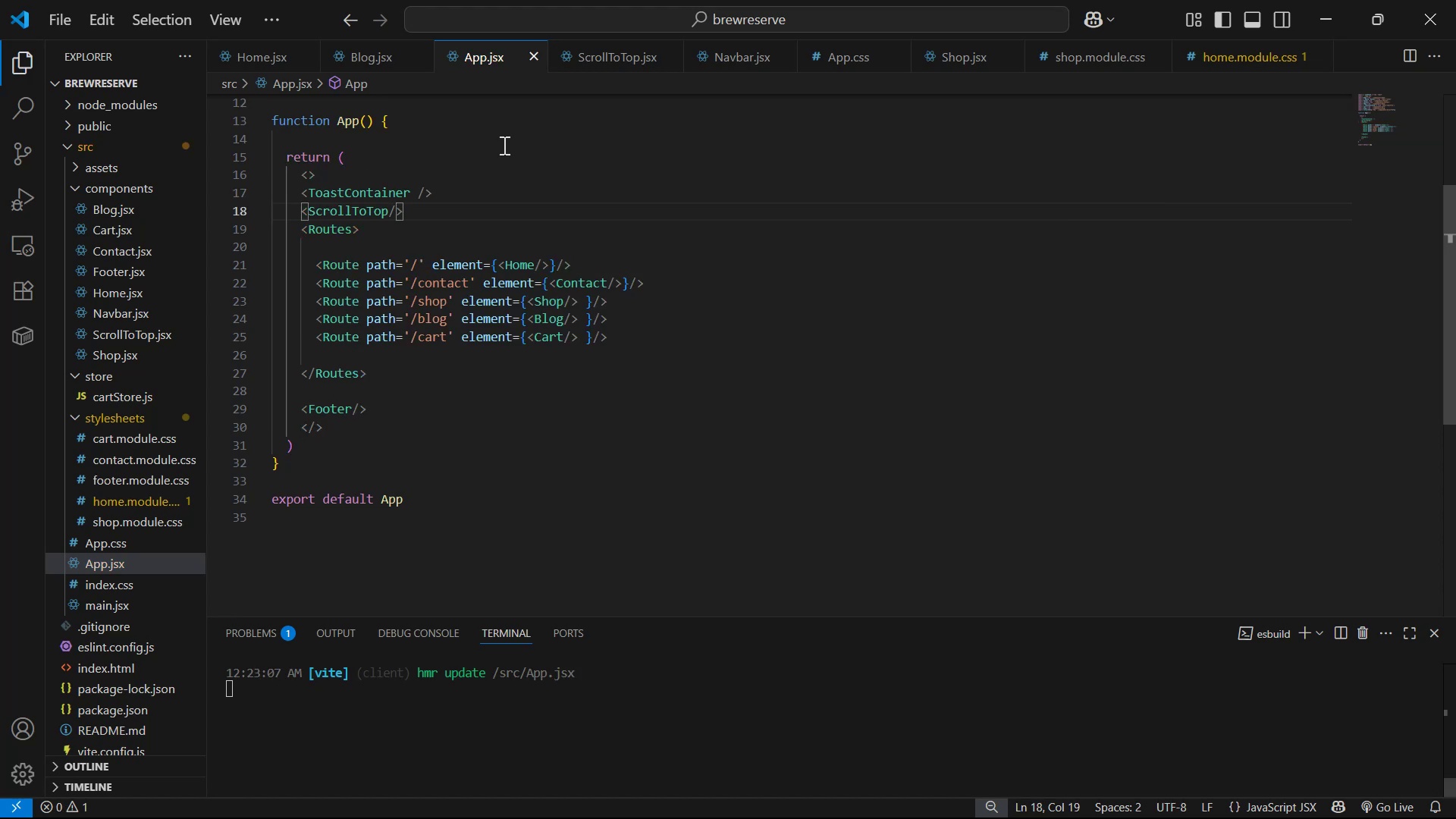 
key(Alt+Tab)
 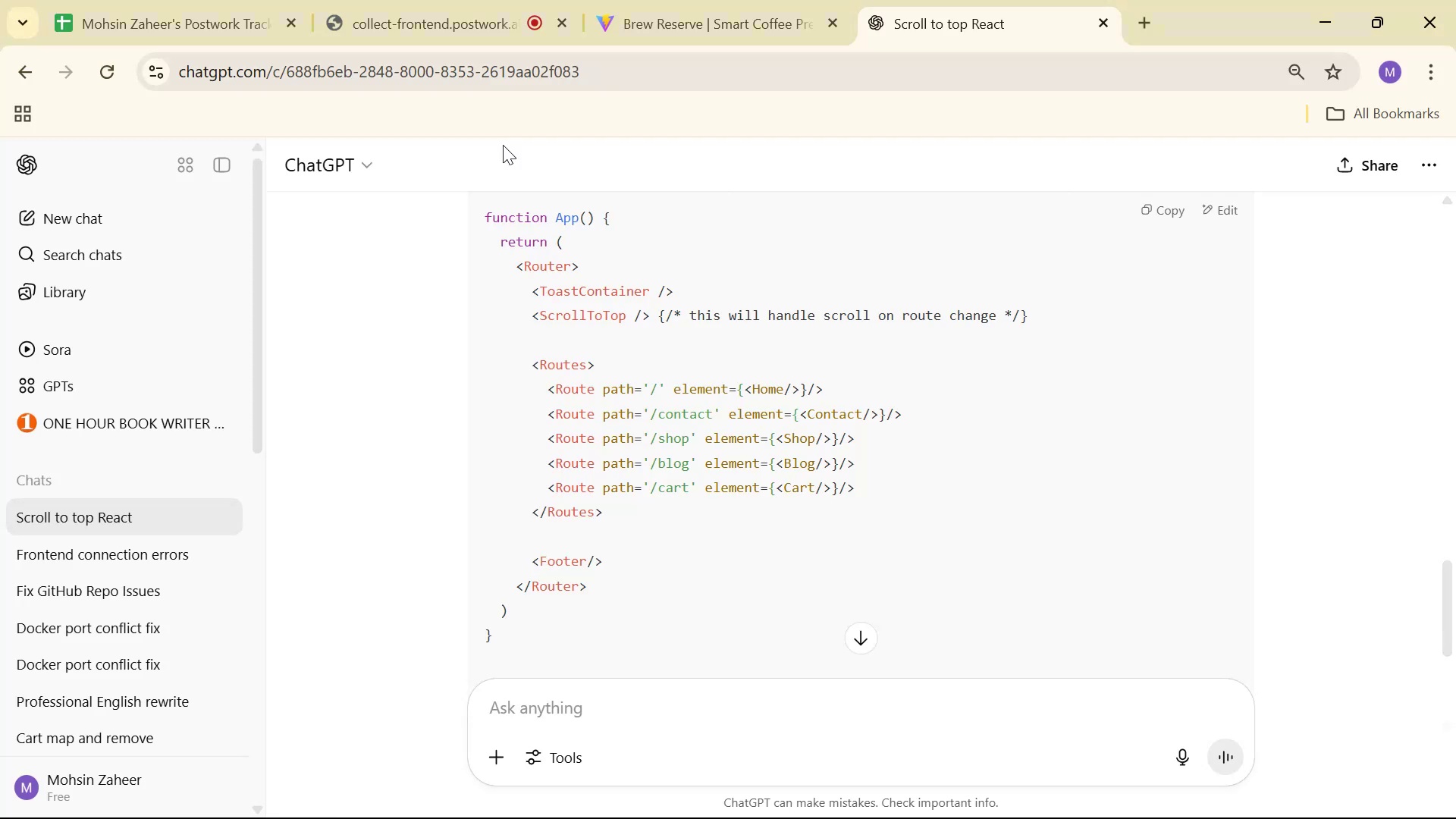 
scroll: coordinate [846, 328], scroll_direction: up, amount: 8.0
 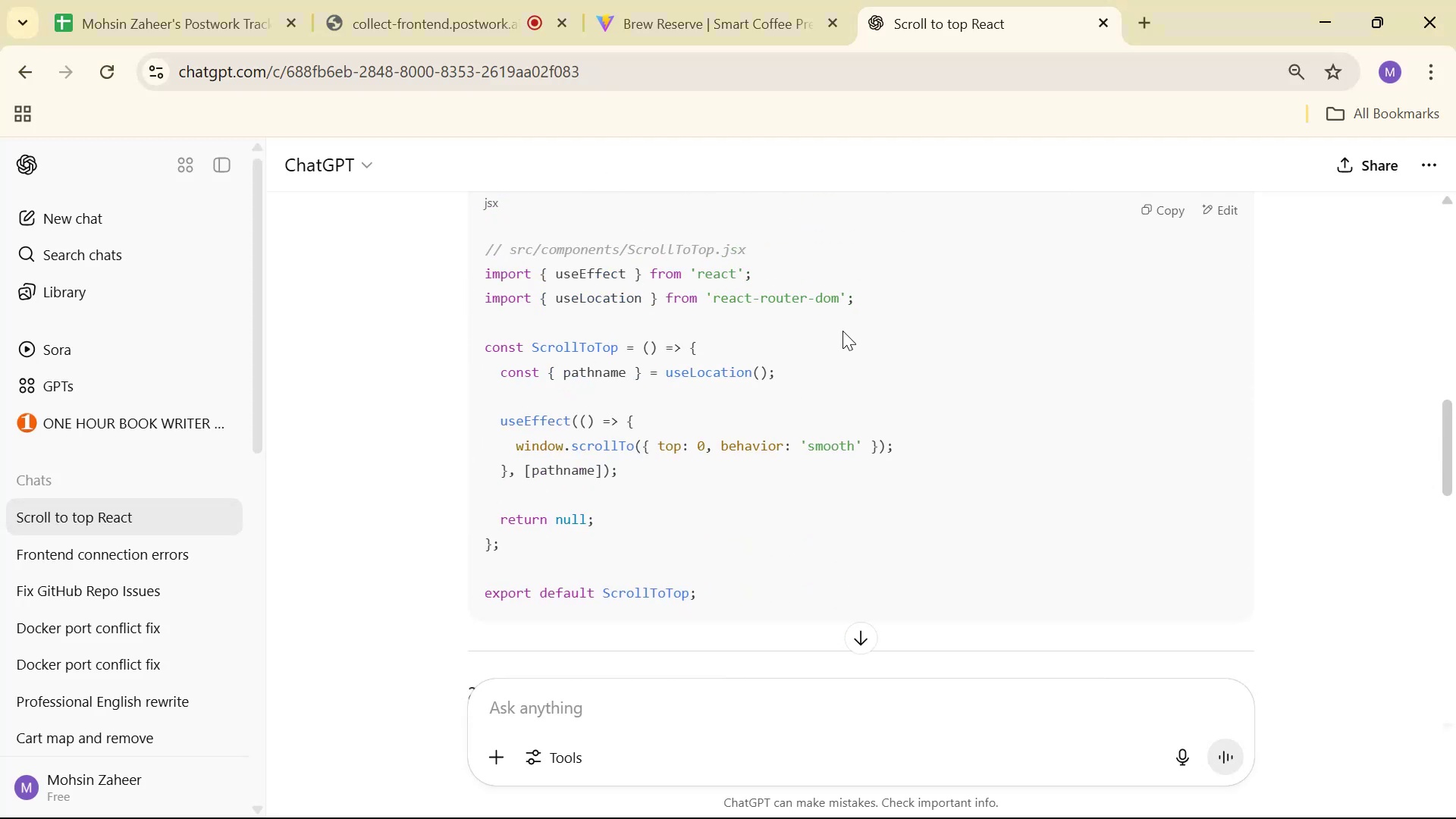 
scroll: coordinate [847, 336], scroll_direction: down, amount: 12.0
 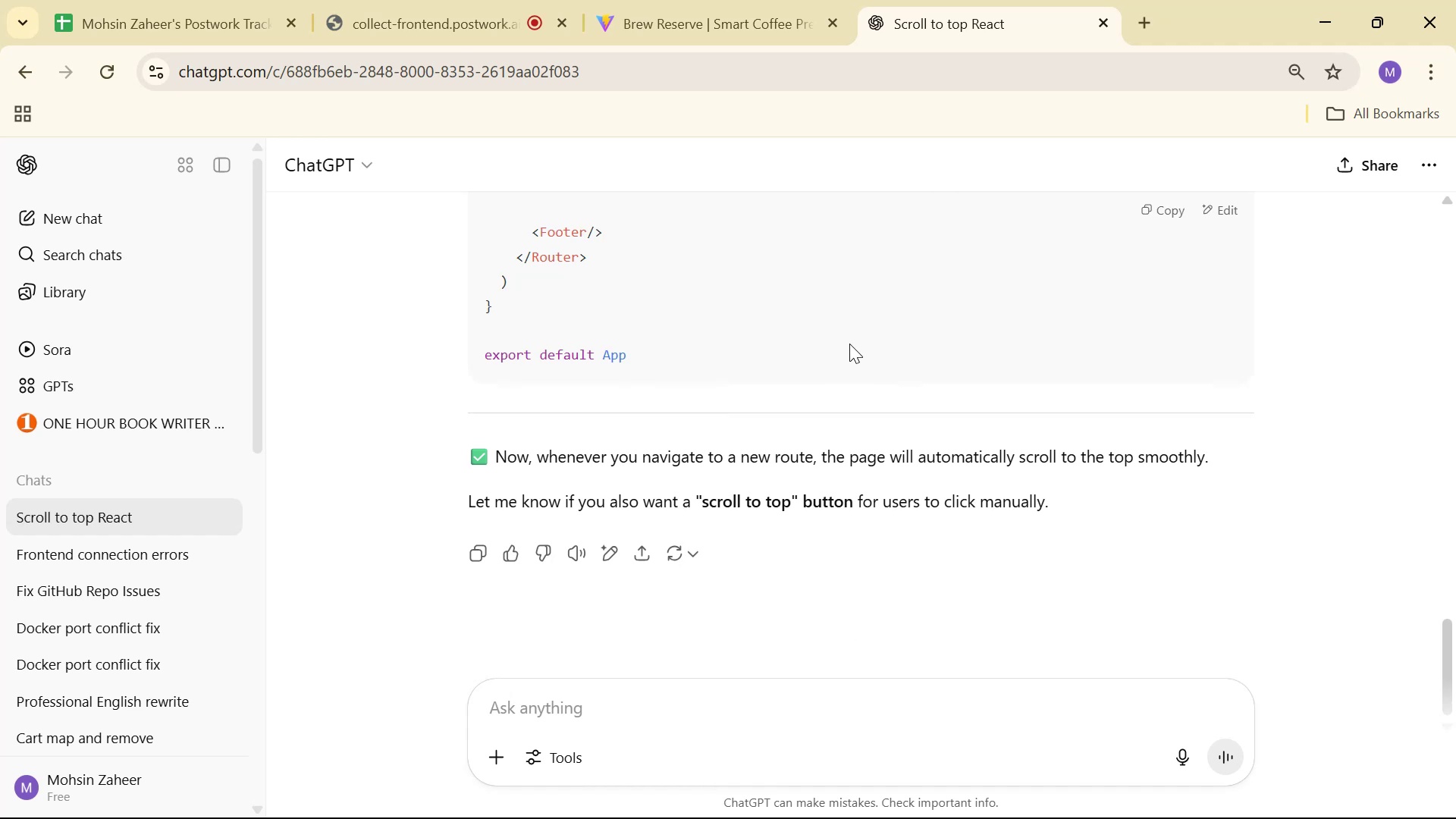 
key(Alt+Tab)
 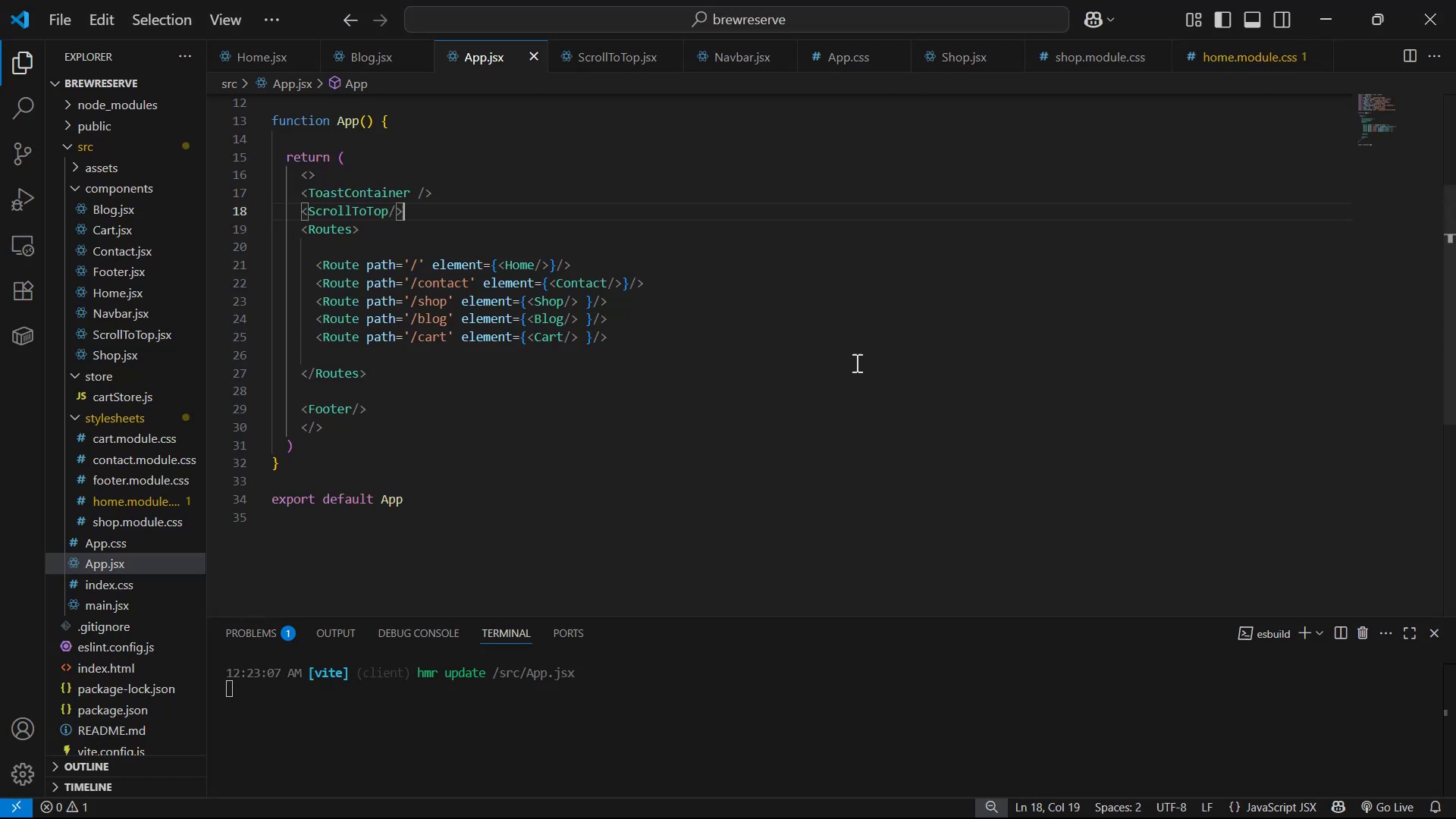 
scroll: coordinate [824, 372], scroll_direction: up, amount: 1.0
 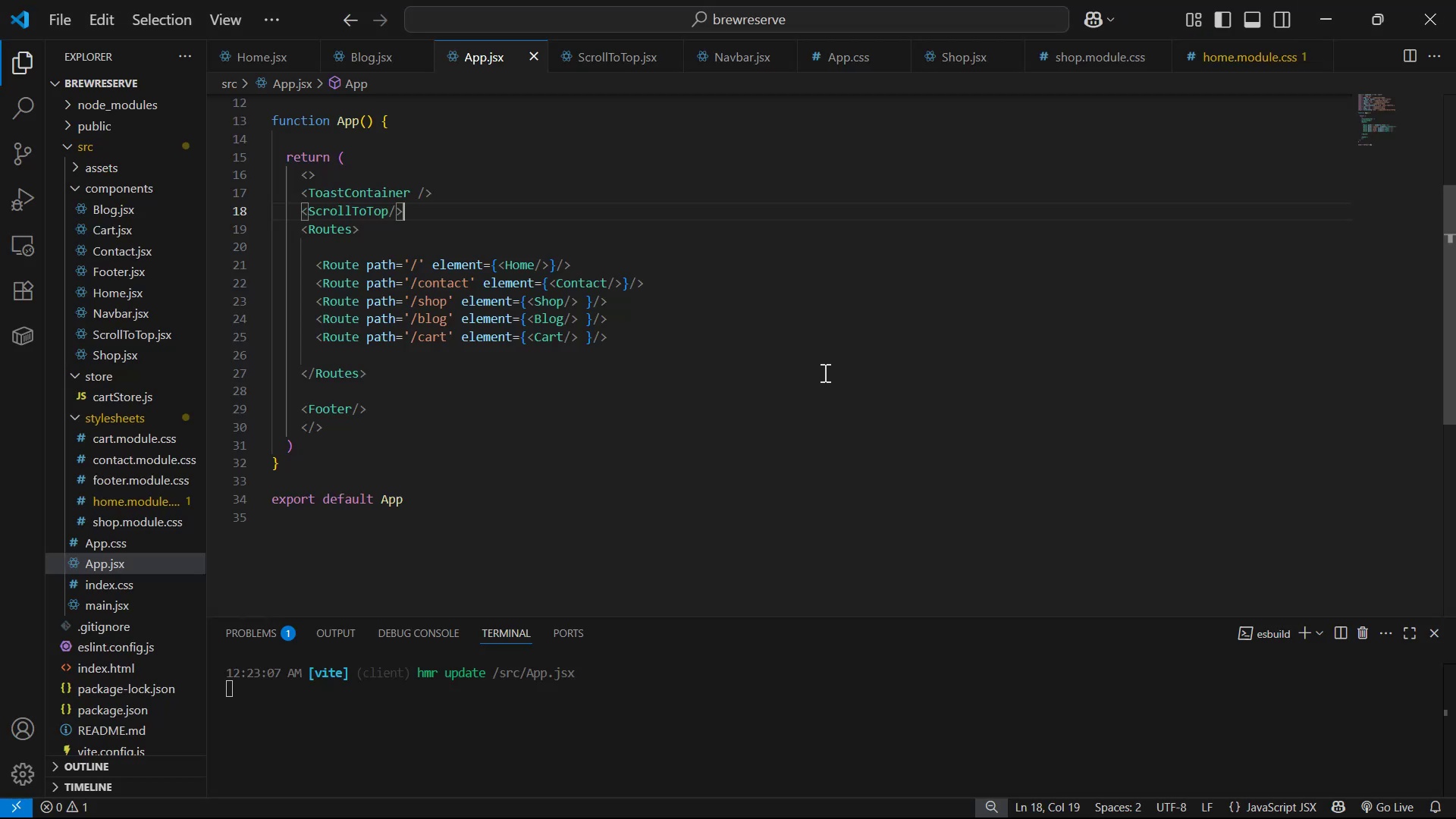 
key(Alt+Tab)
 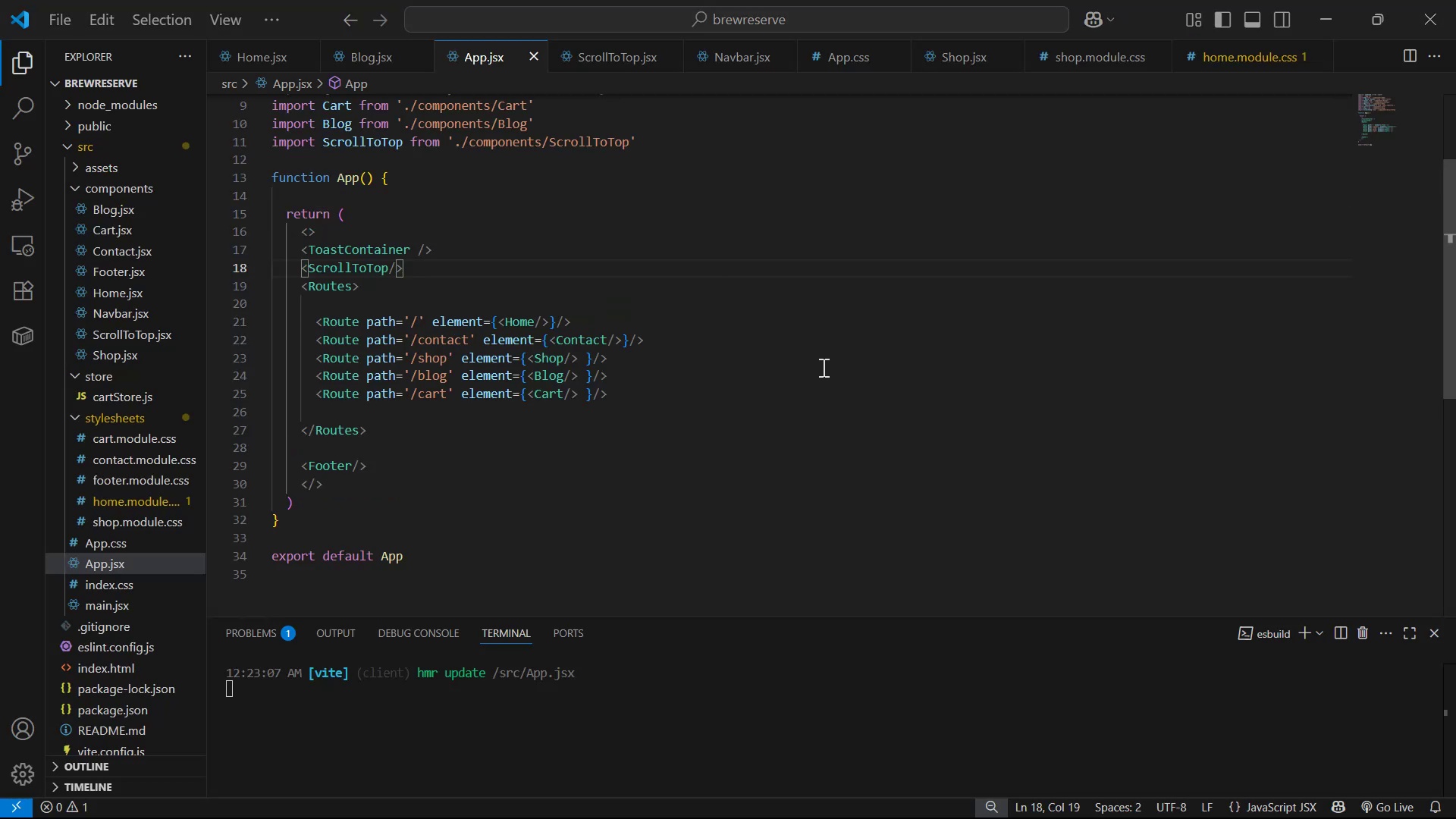 
key(Alt+Tab)
 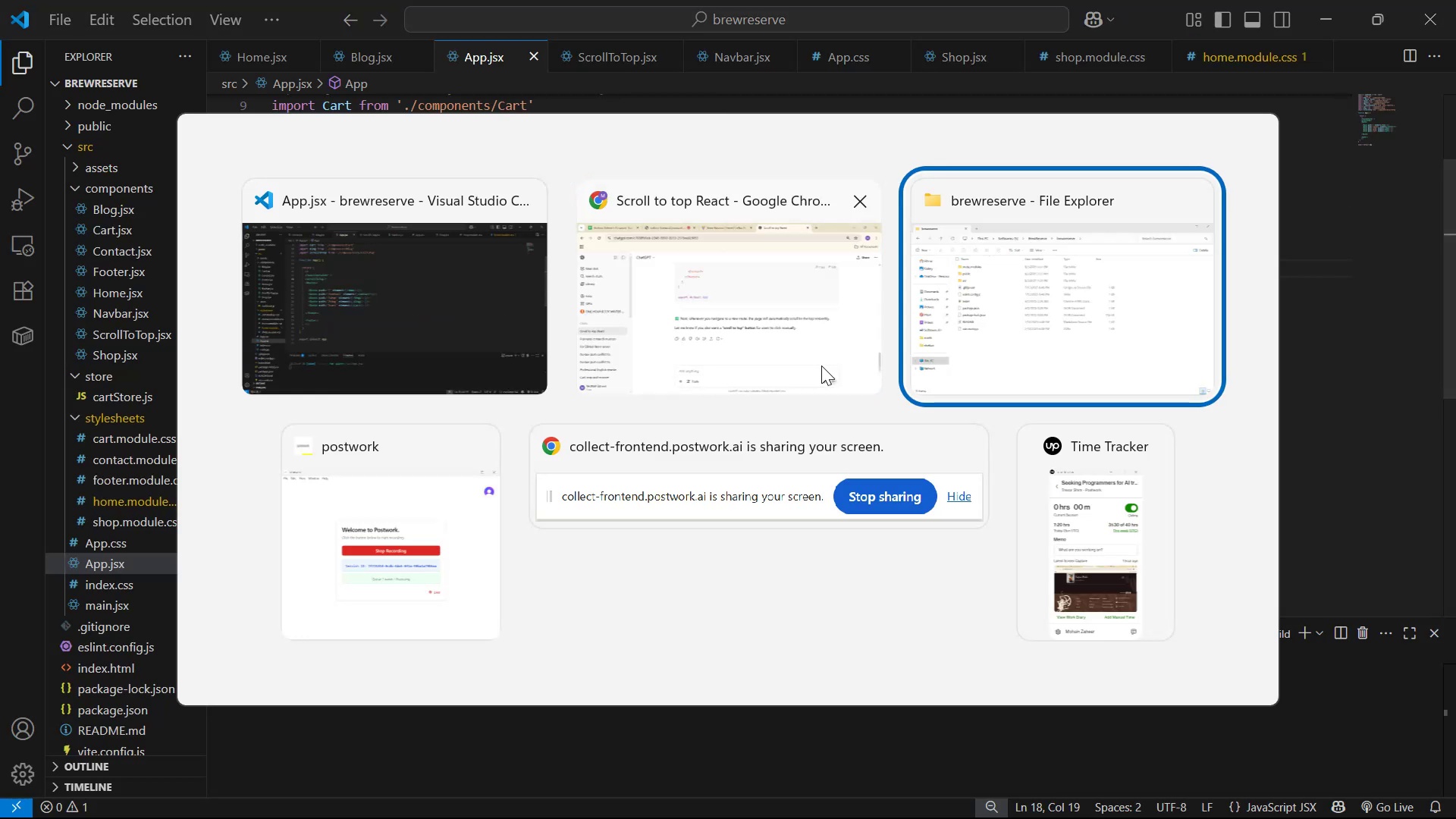 
key(Alt+Tab)
 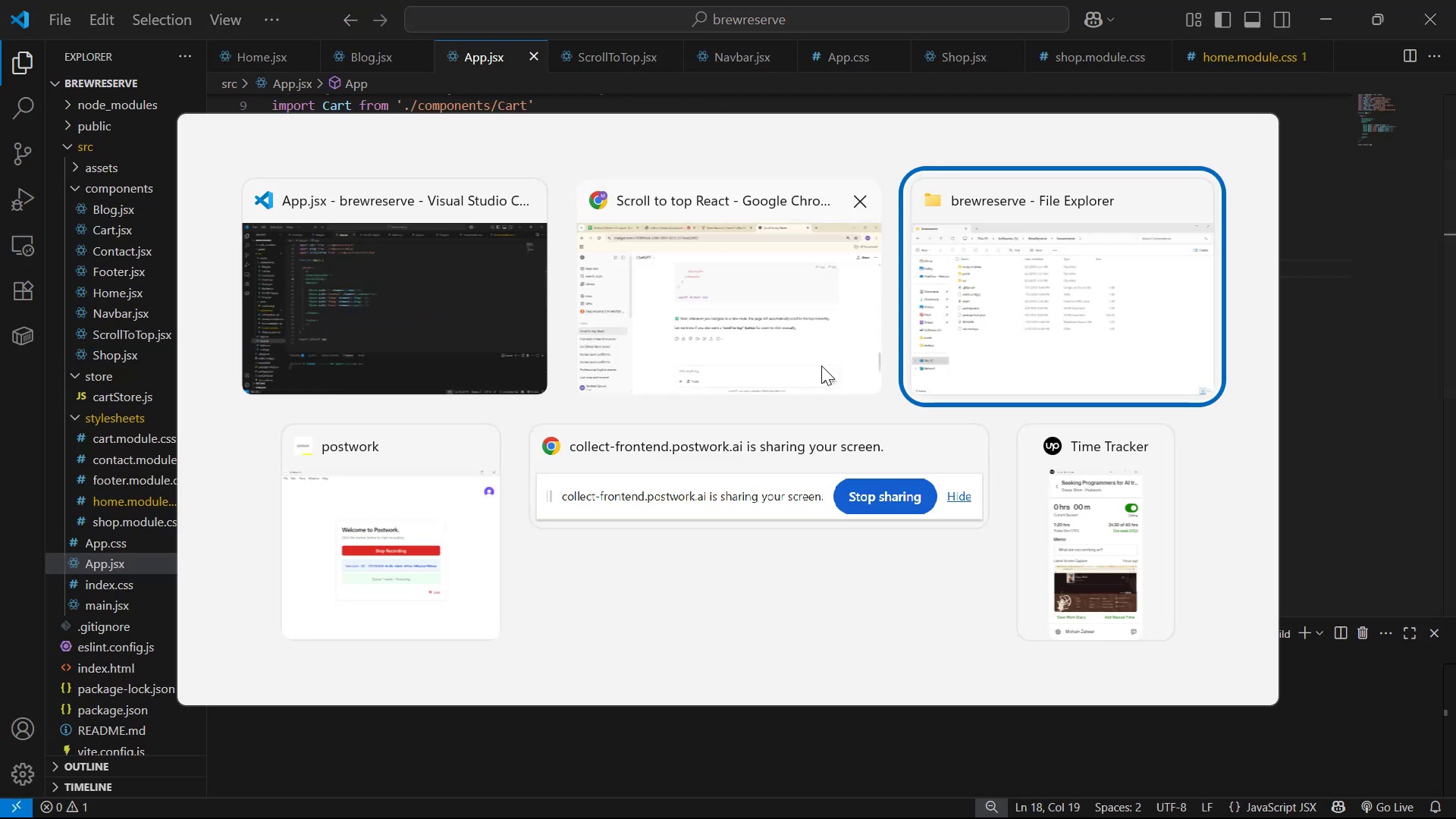 
key(Alt+Tab)
 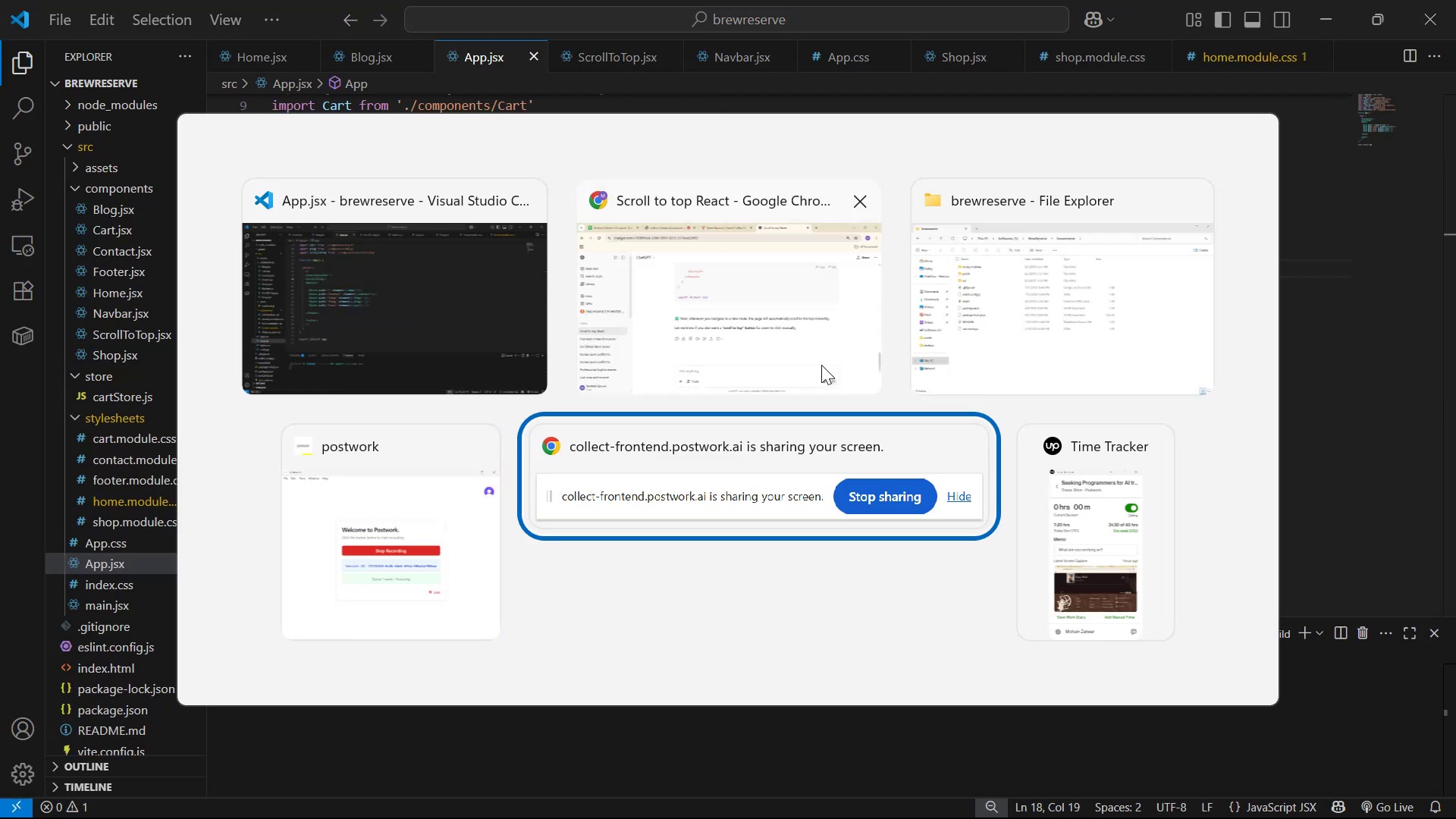 
key(Alt+Tab)
 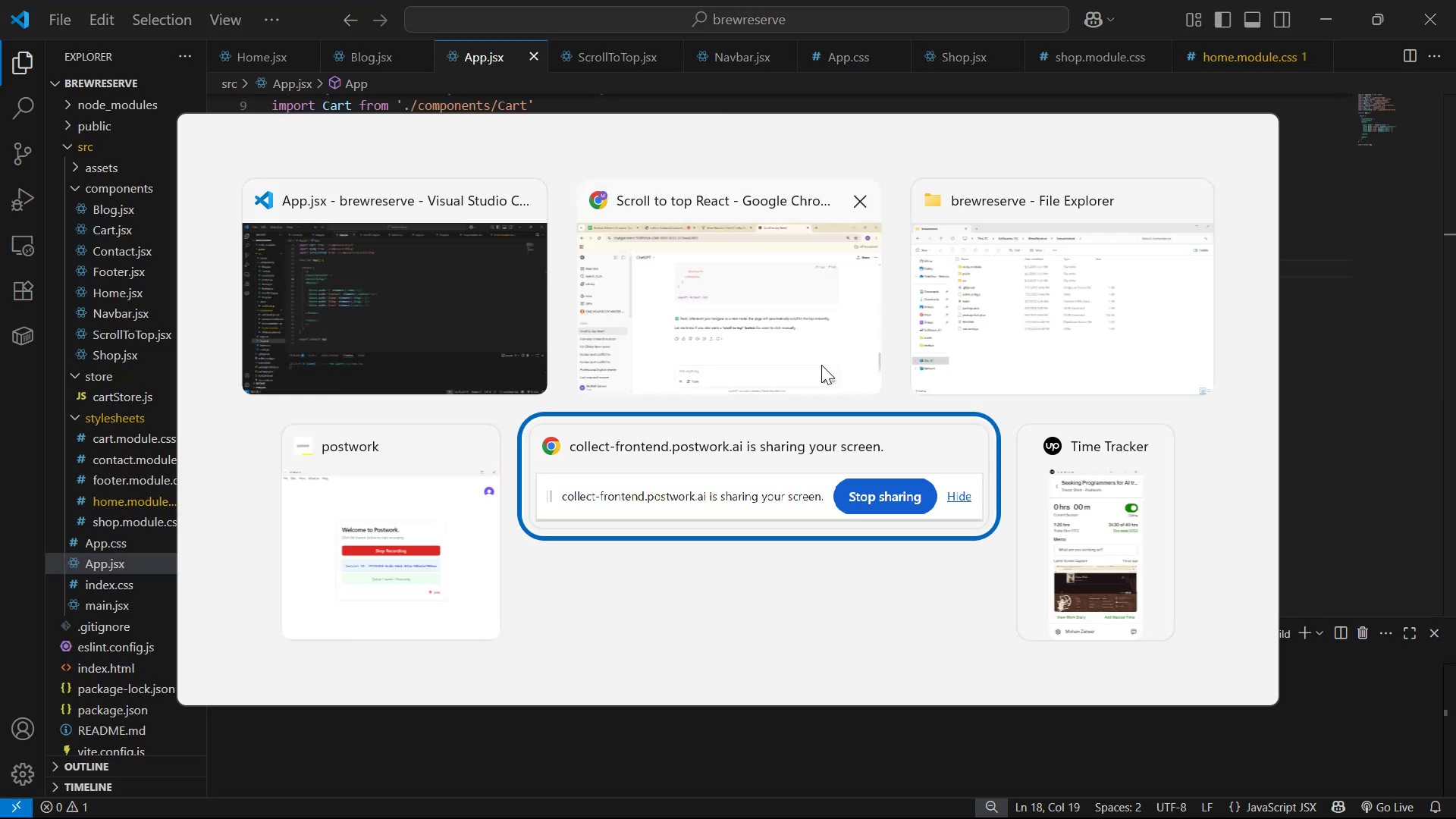 
key(Alt+Tab)
 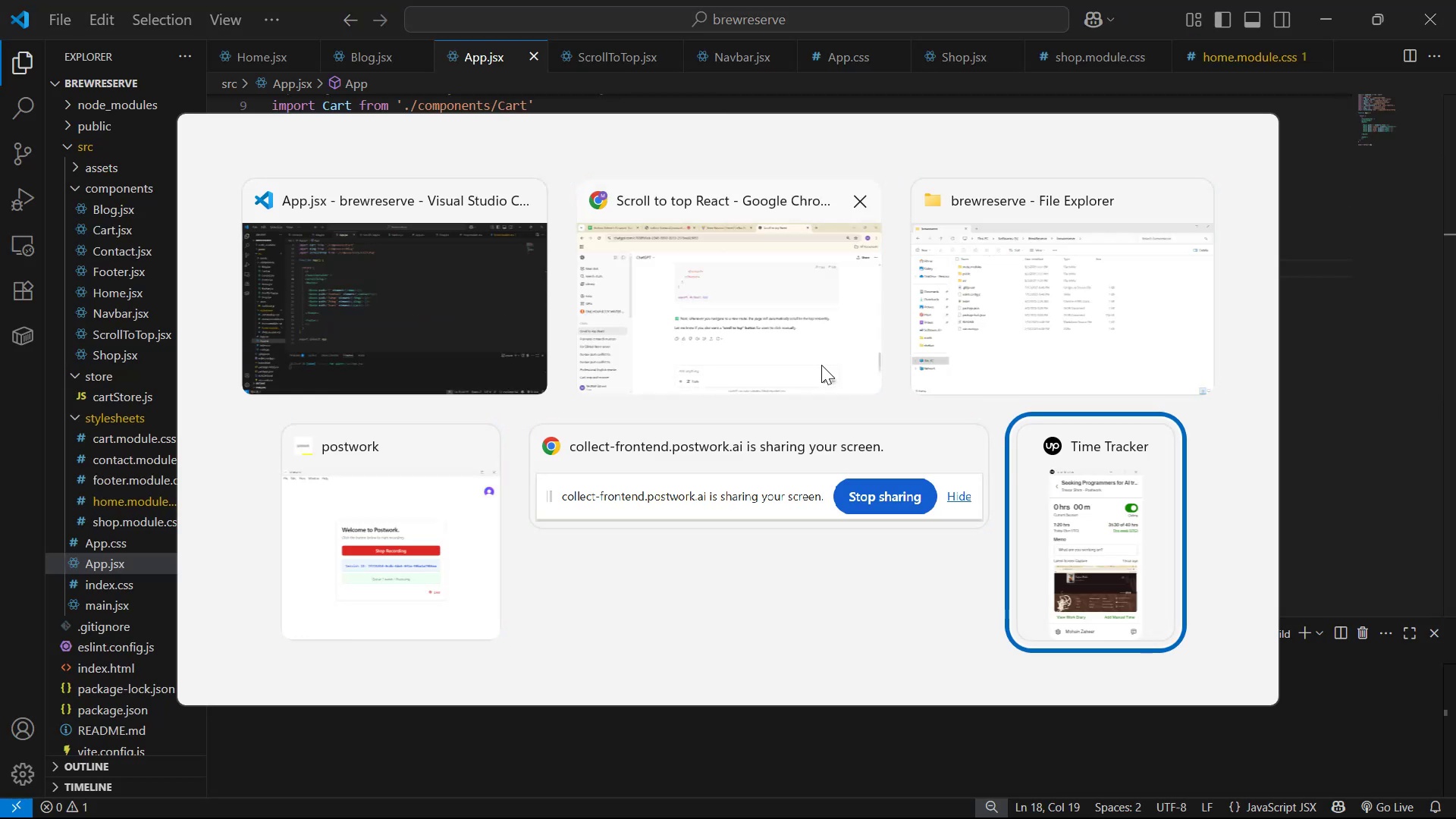 
key(Alt+Tab)
 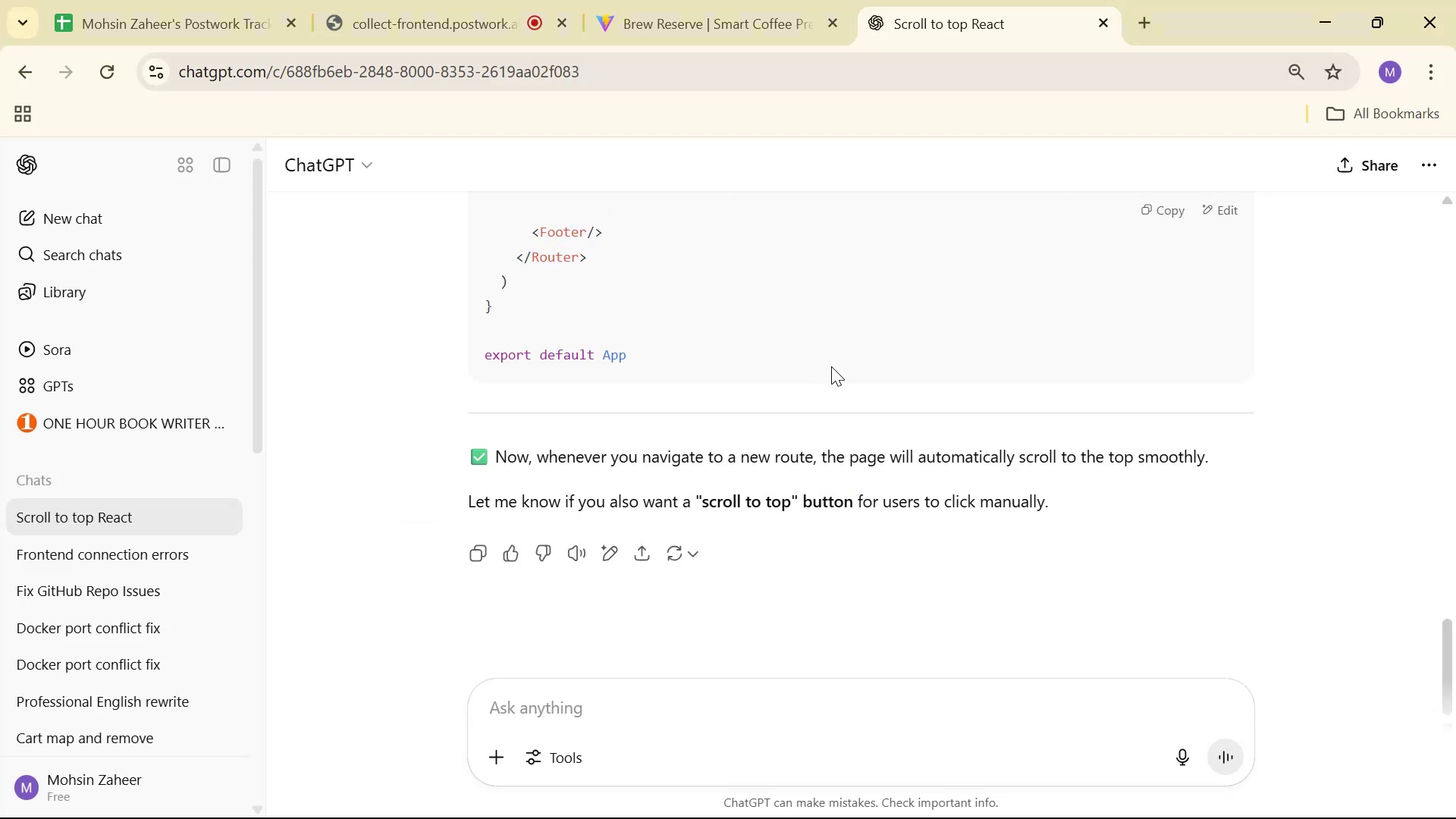 
wait(5.76)
 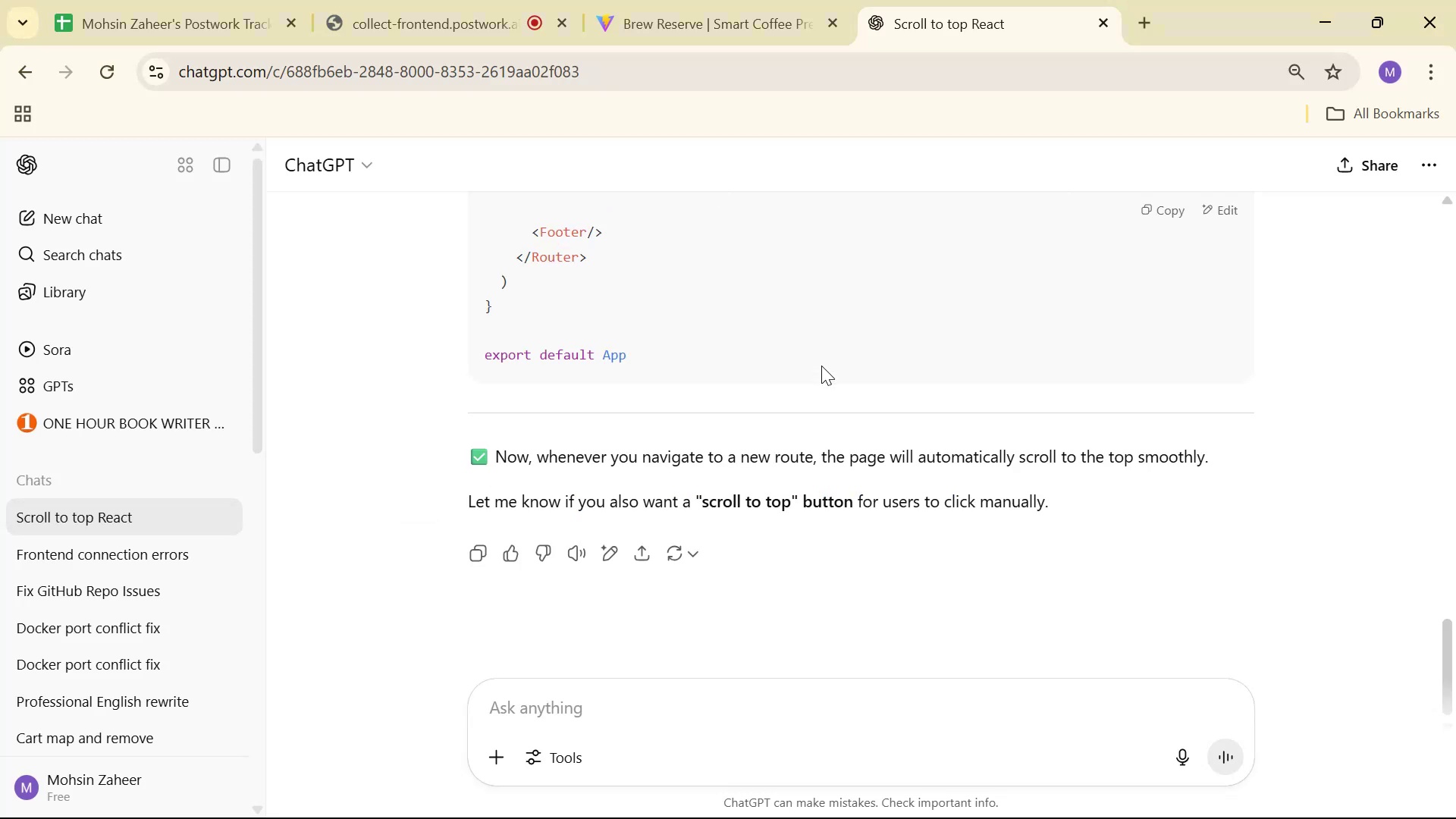 
key(Alt+Tab)
 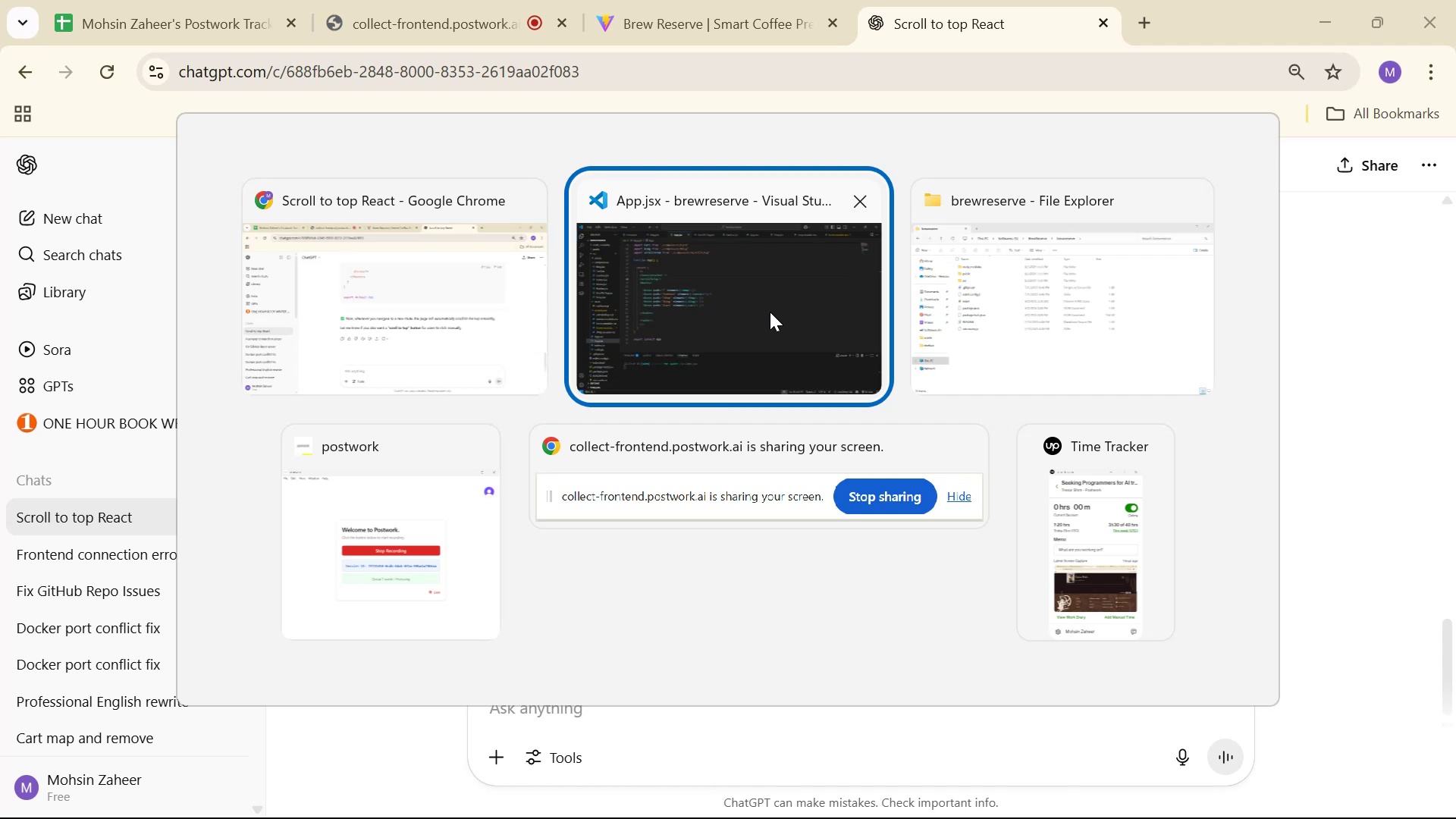 
key(Alt+Tab)
 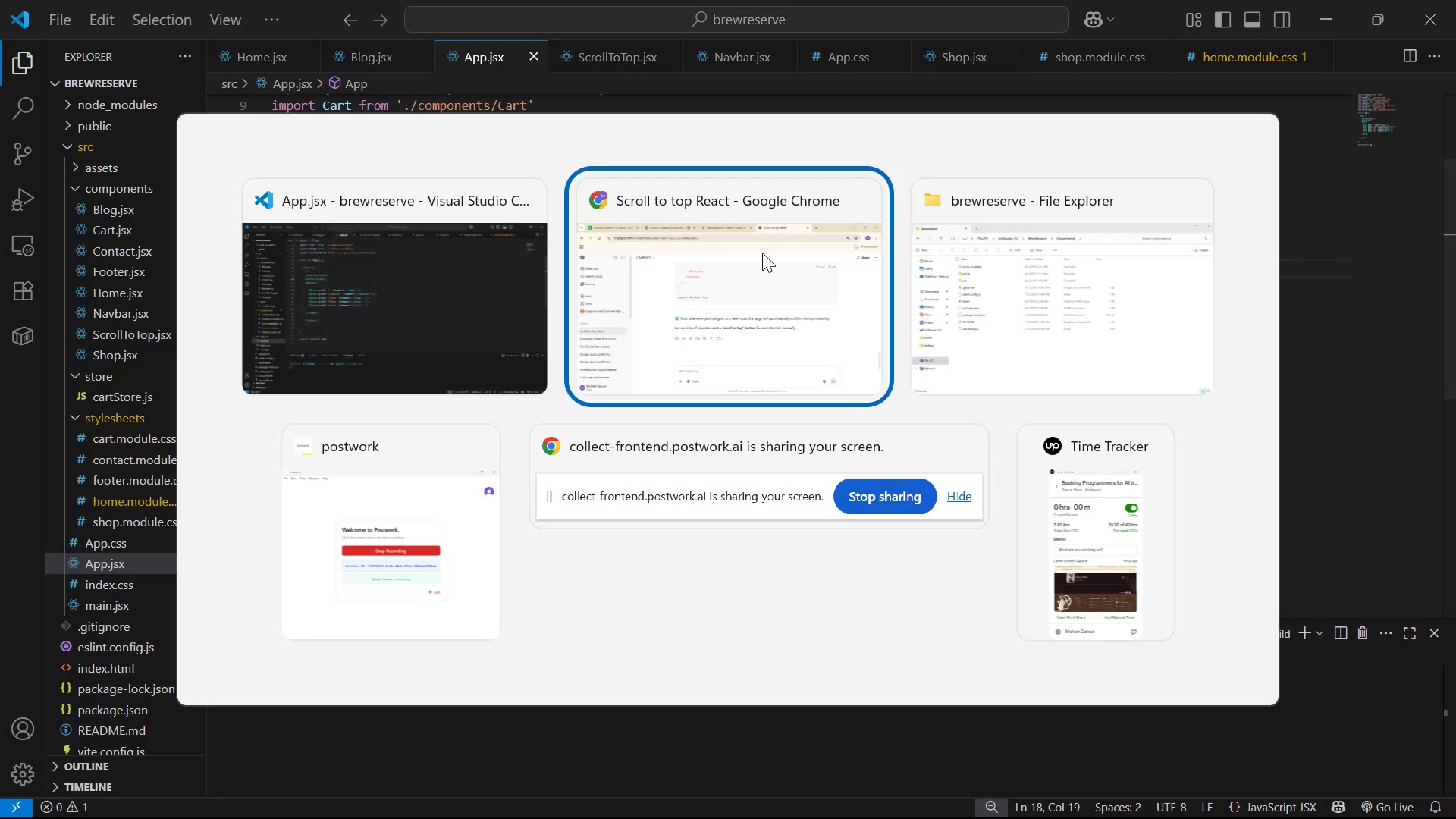 
key(Alt+Tab)
 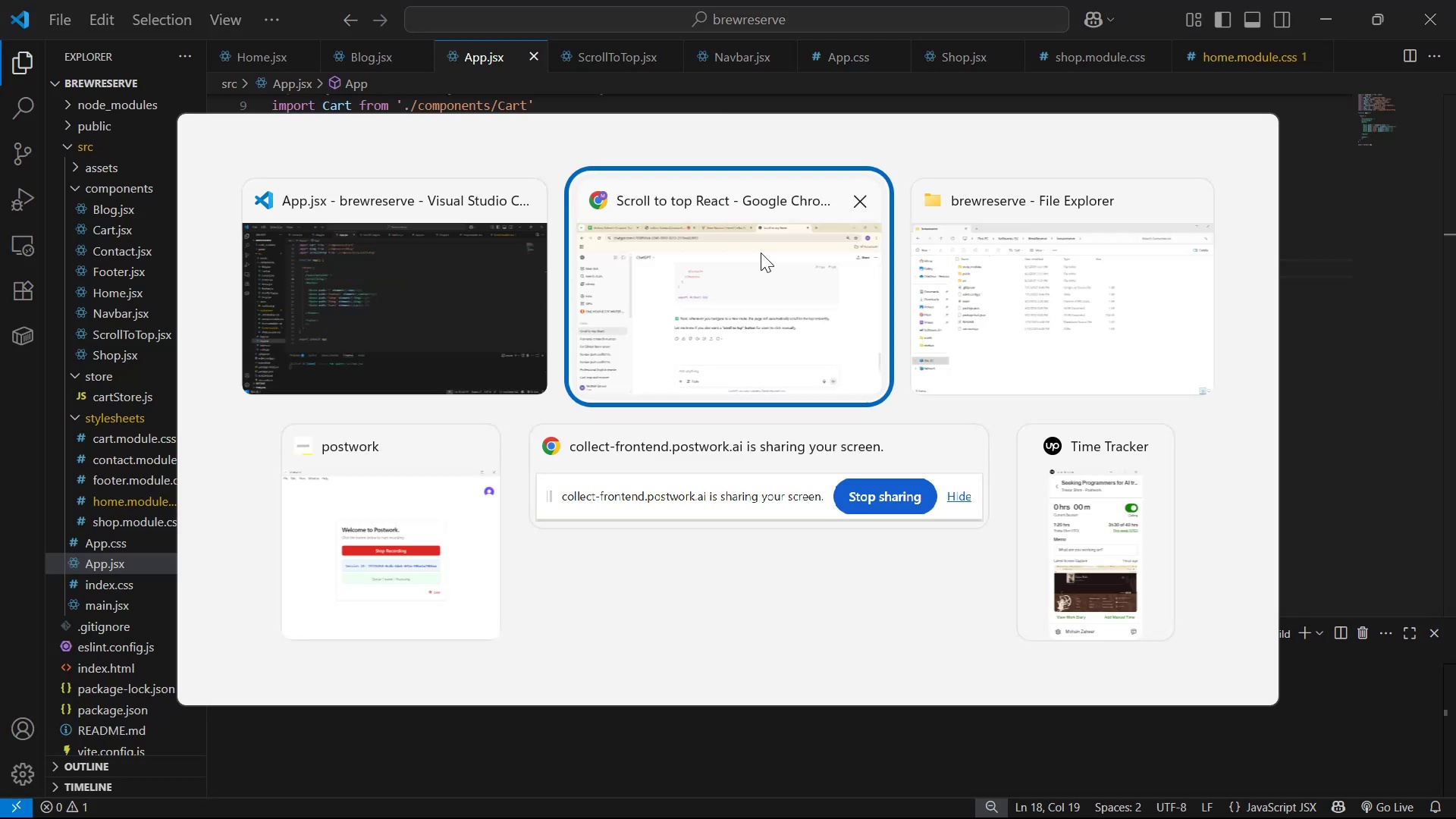 
key(Alt+Tab)
 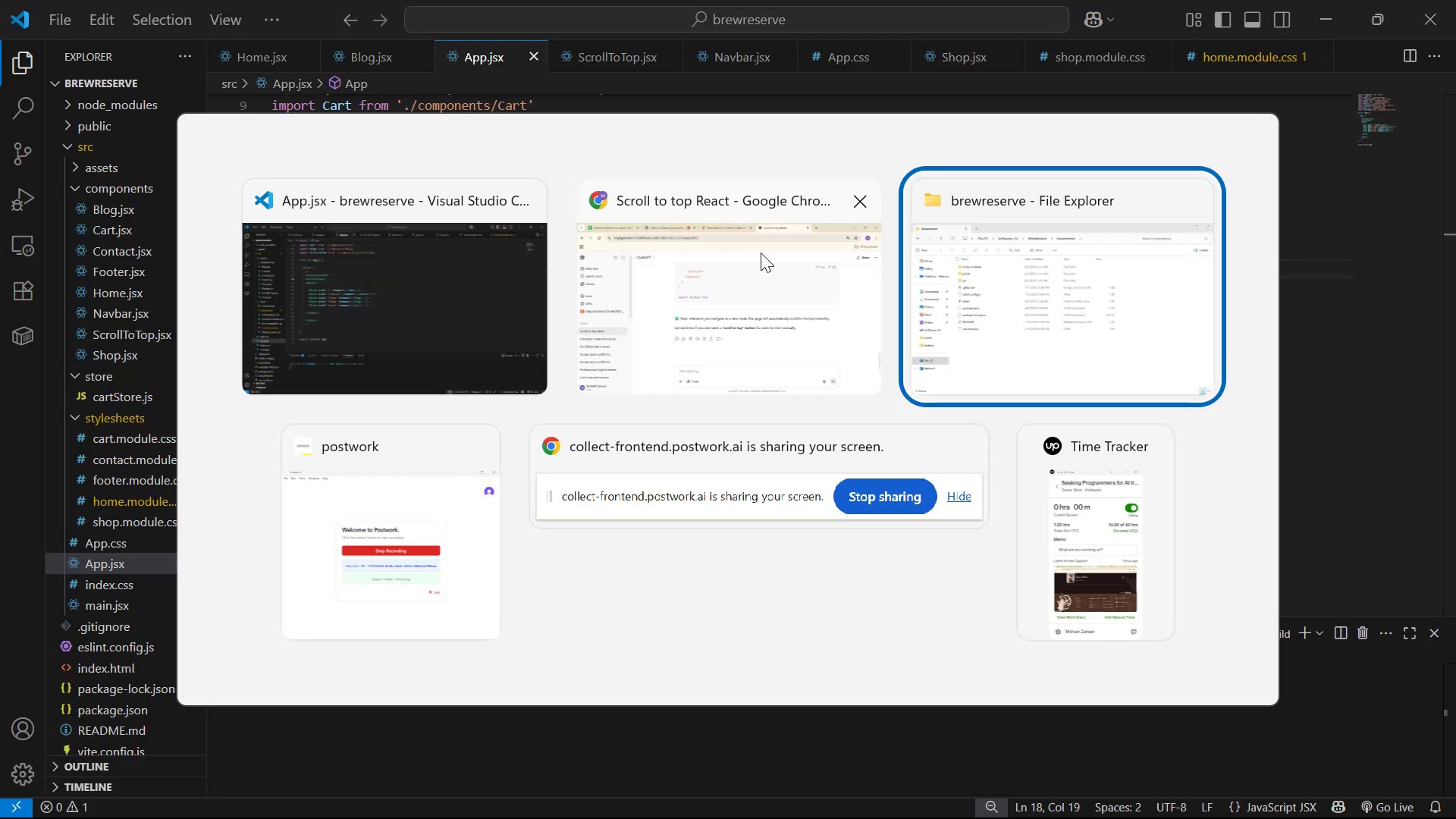 
key(Alt+Tab)
 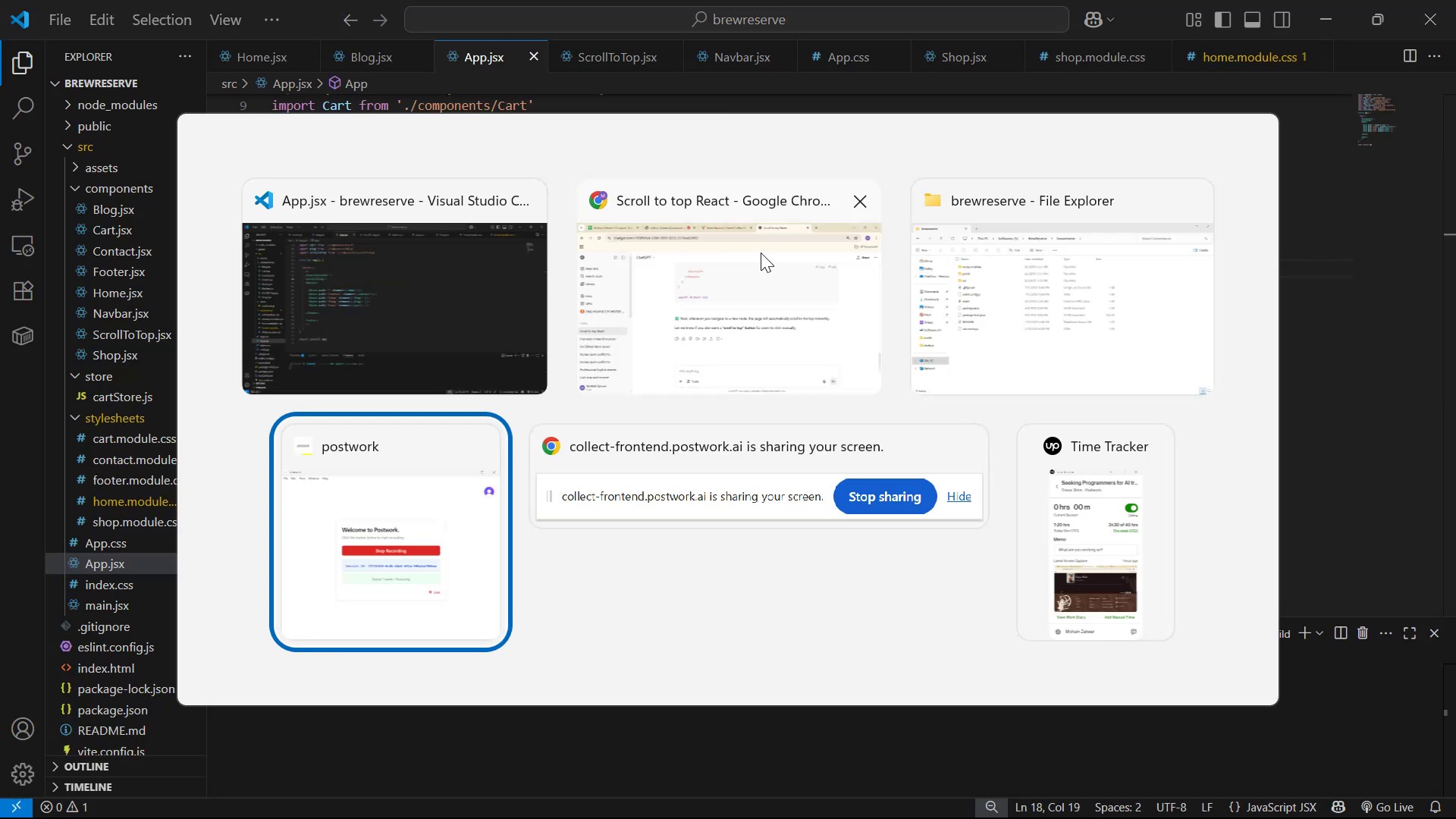 
key(Alt+Tab)
 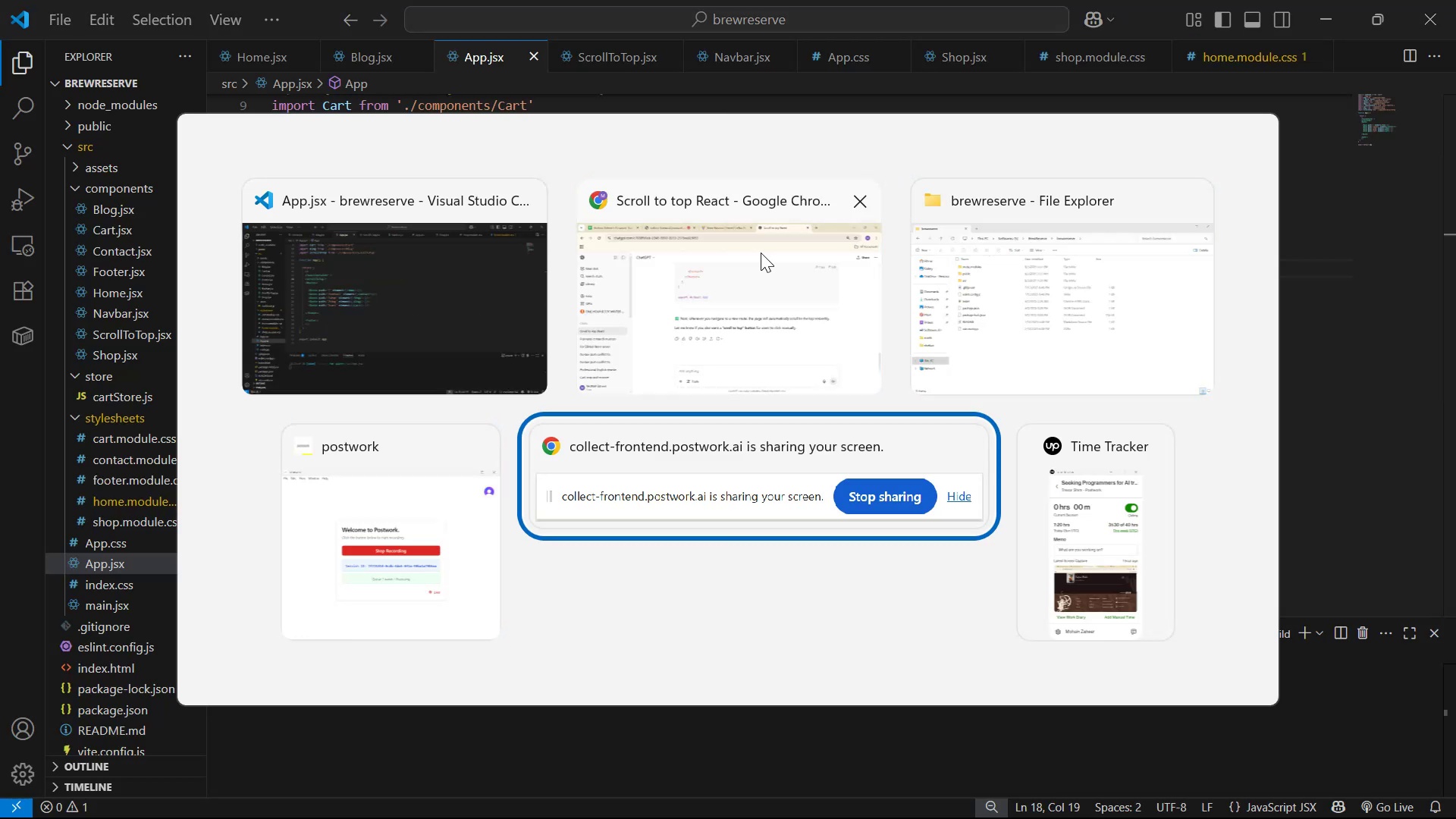 
key(Alt+Tab)
 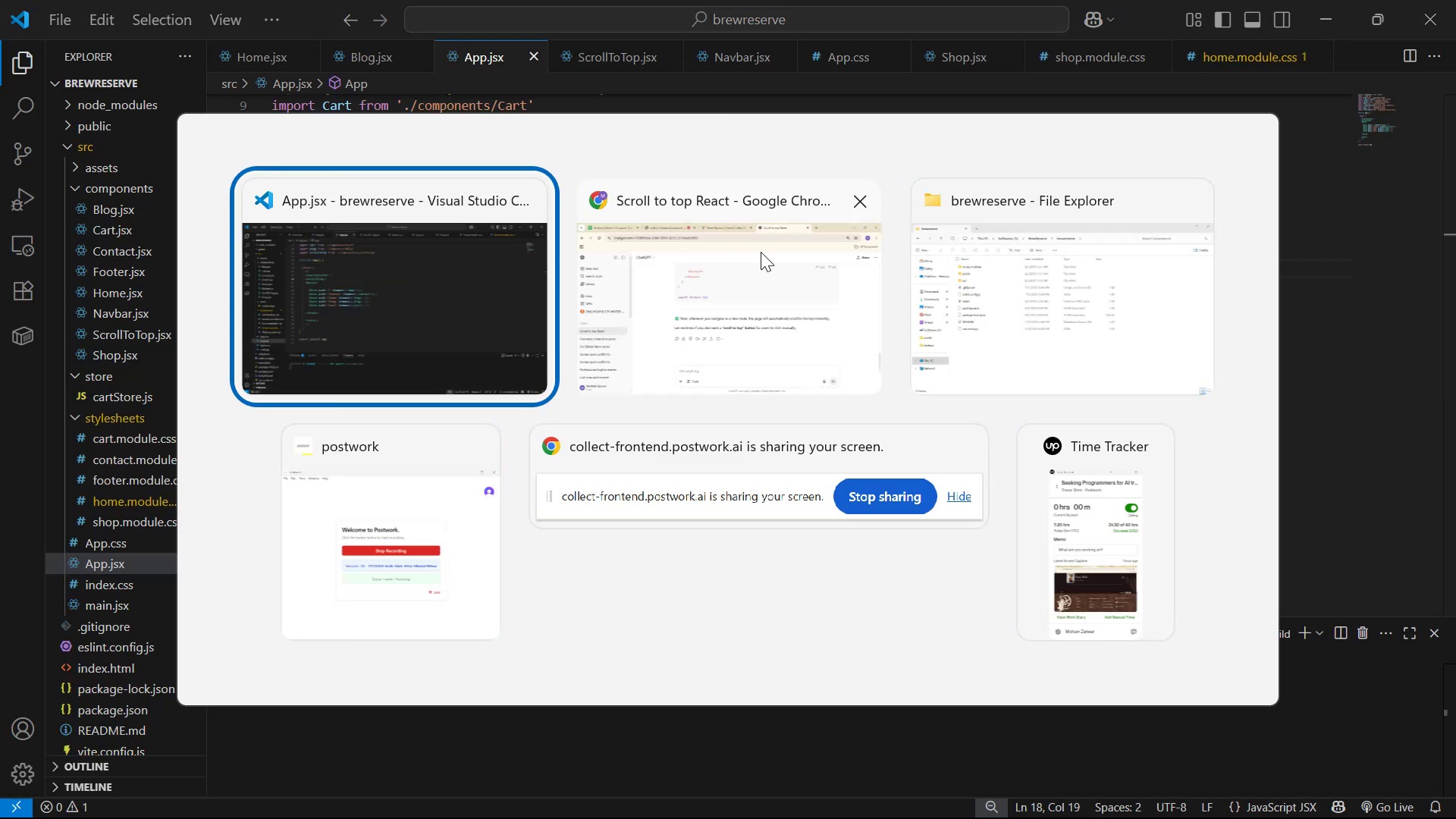 
key(Alt+Tab)
 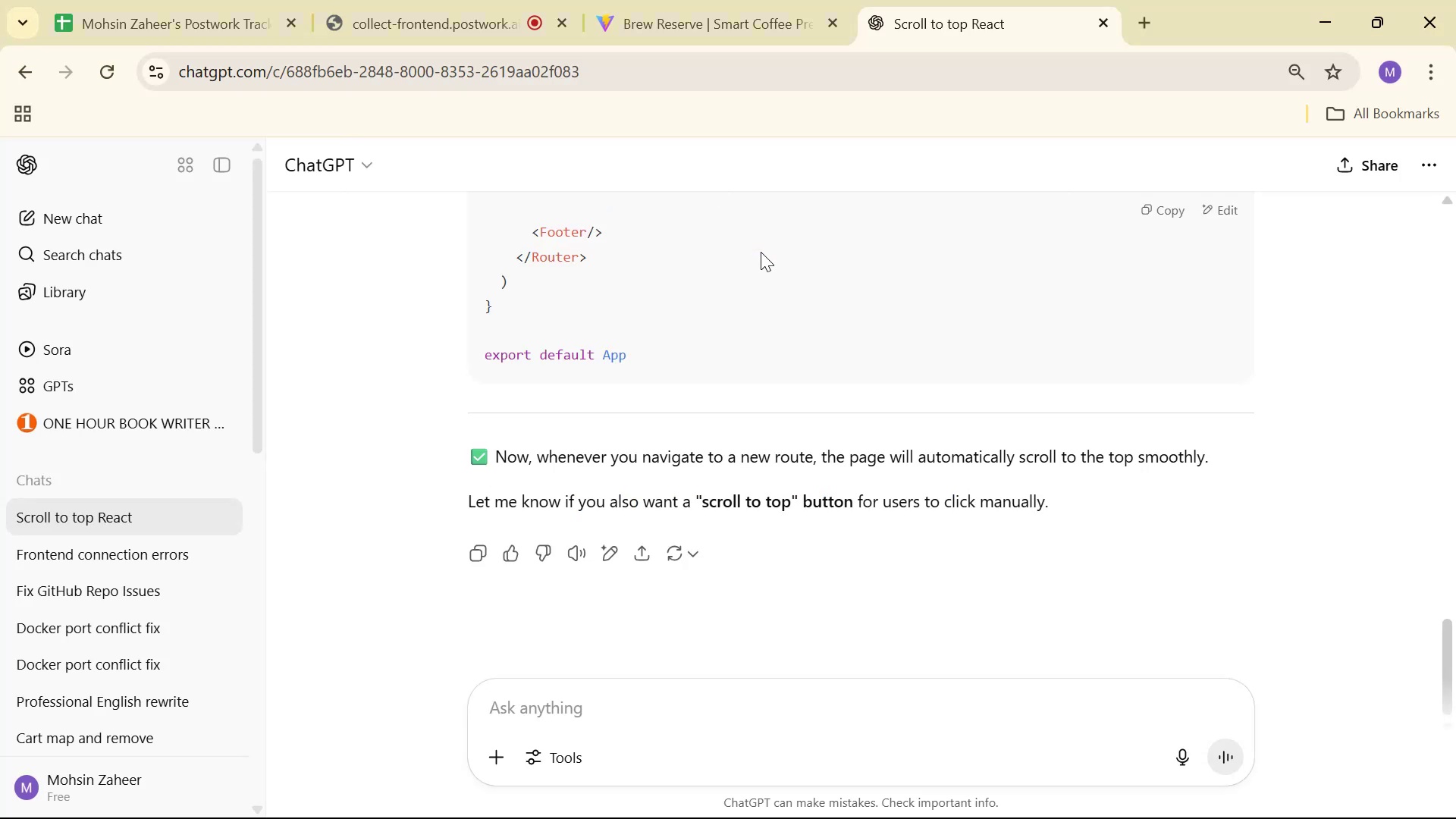 
scroll: coordinate [794, 246], scroll_direction: up, amount: 2.0
 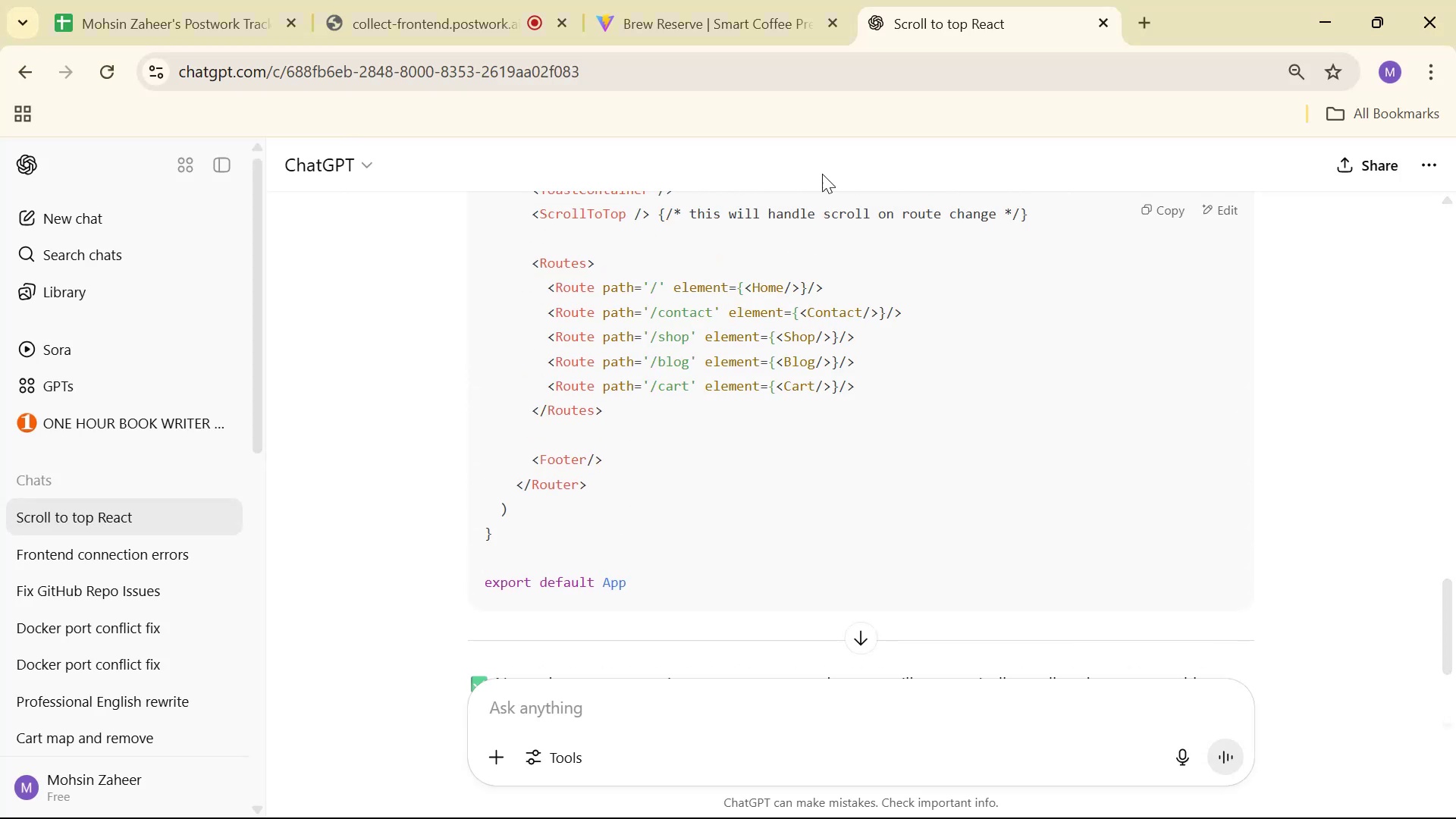 
left_click([683, 0])
 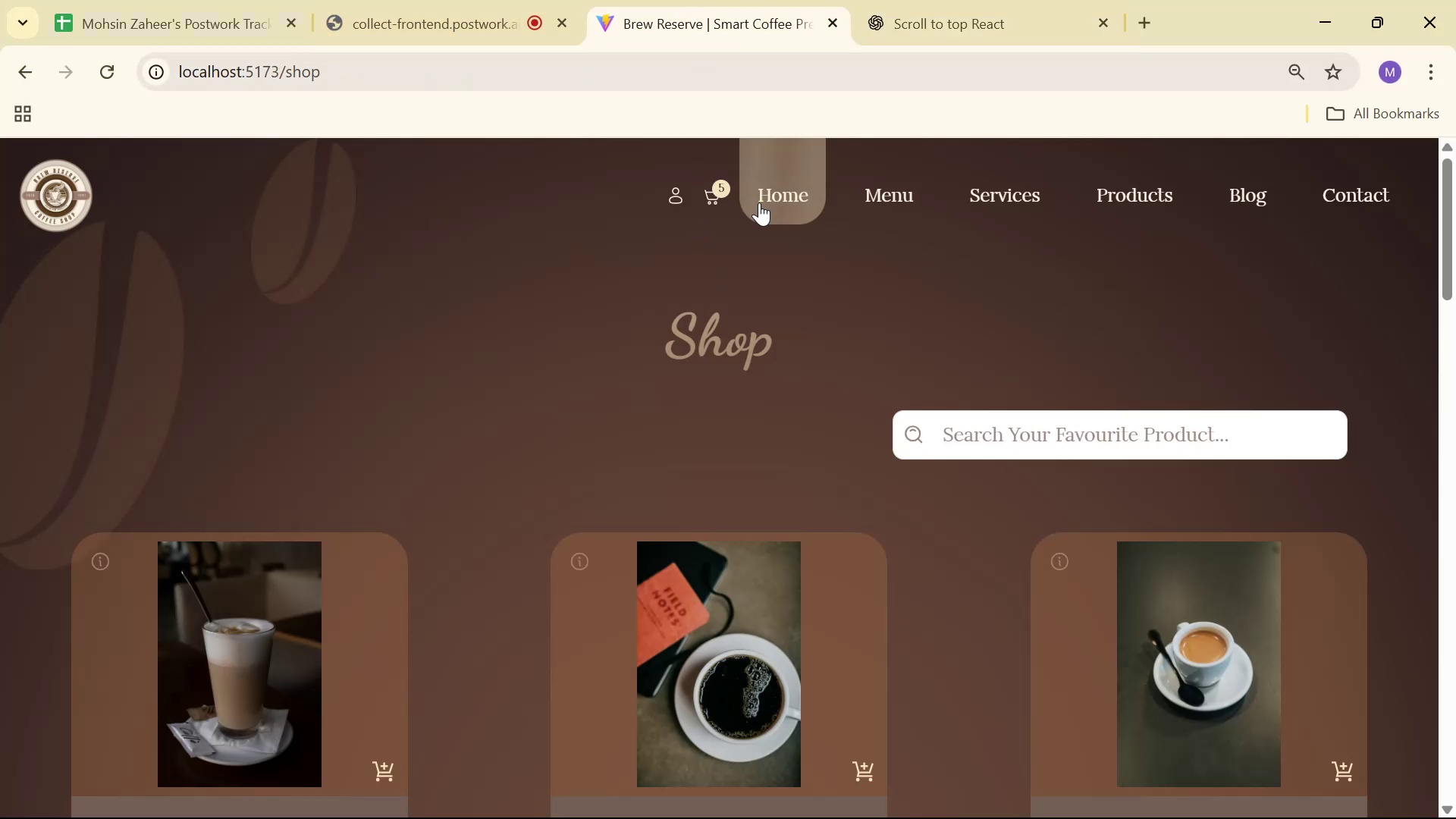 
scroll: coordinate [758, 461], scroll_direction: down, amount: 28.0
 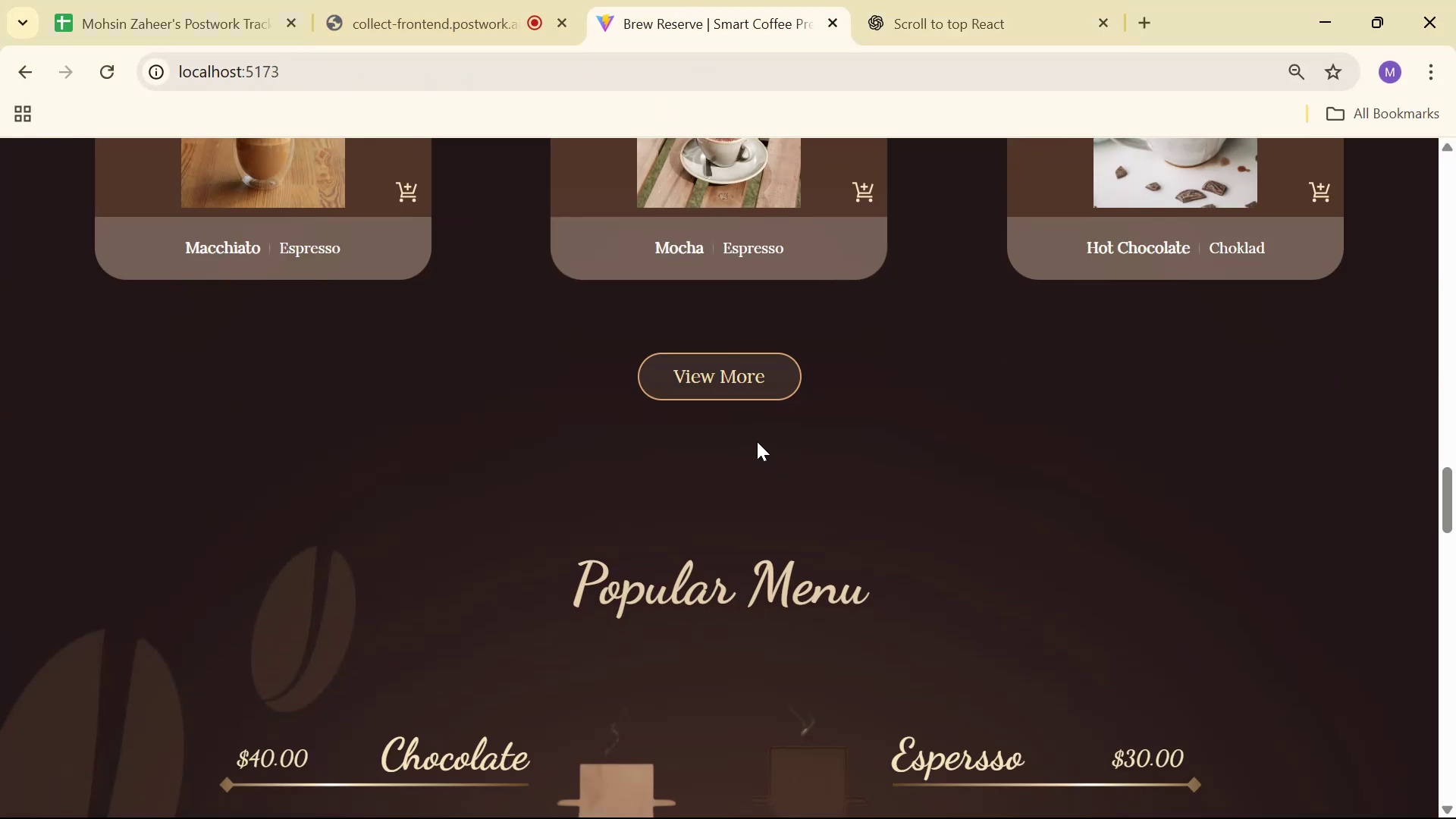 
left_click([743, 394])
 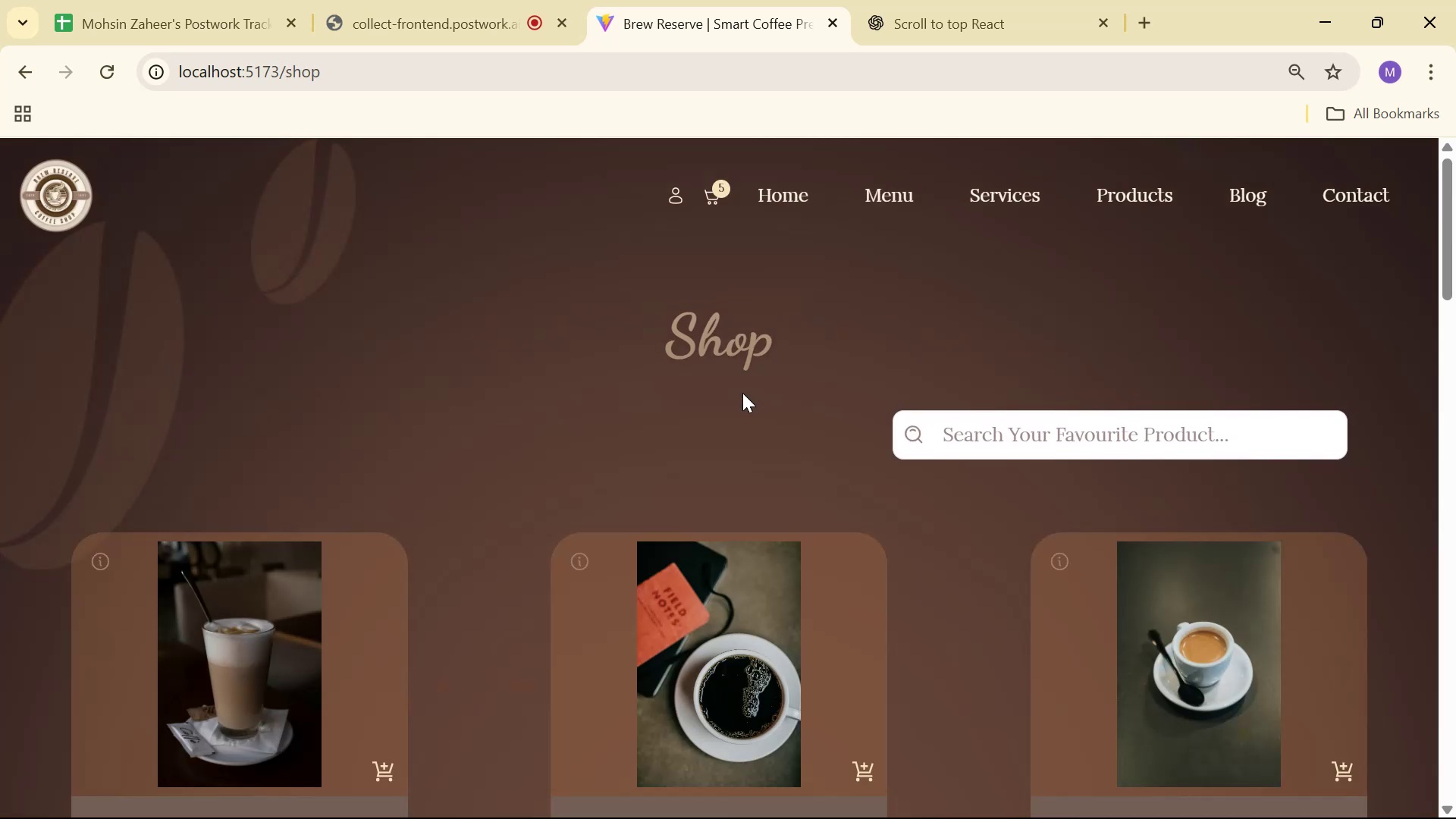 
scroll: coordinate [754, 411], scroll_direction: down, amount: 15.0
 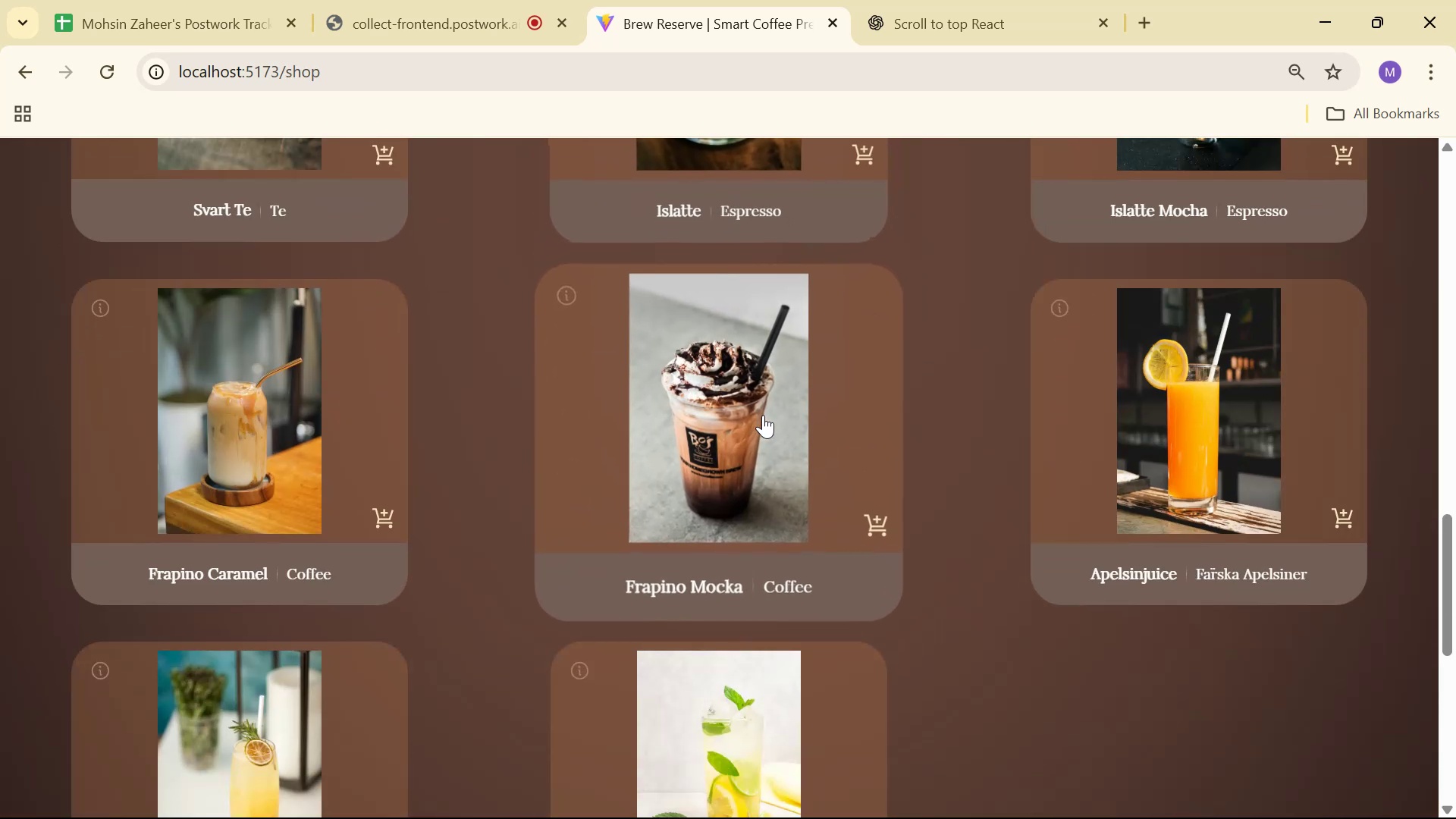 
scroll: coordinate [762, 391], scroll_direction: up, amount: 23.0
 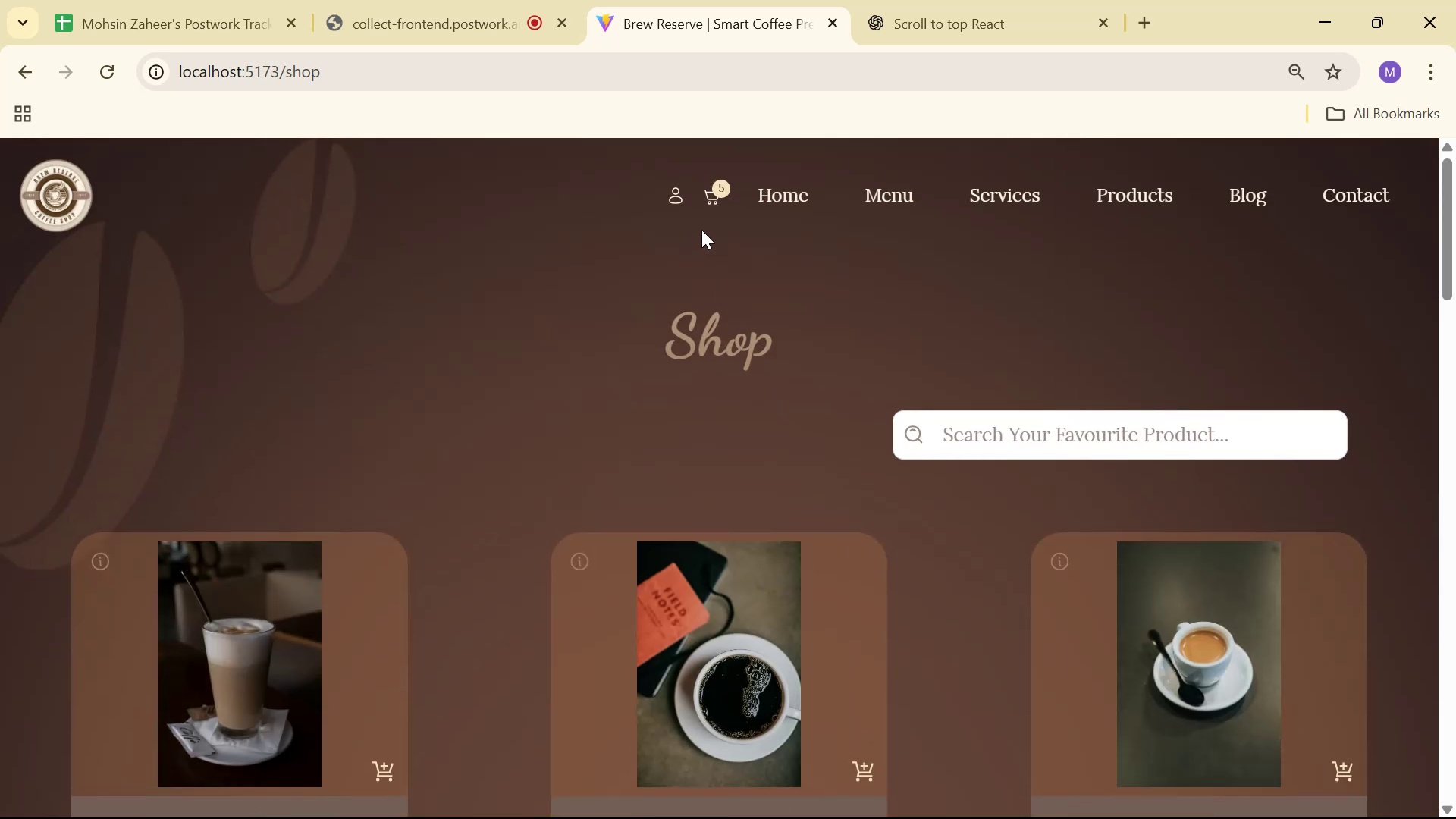 
left_click([785, 202])
 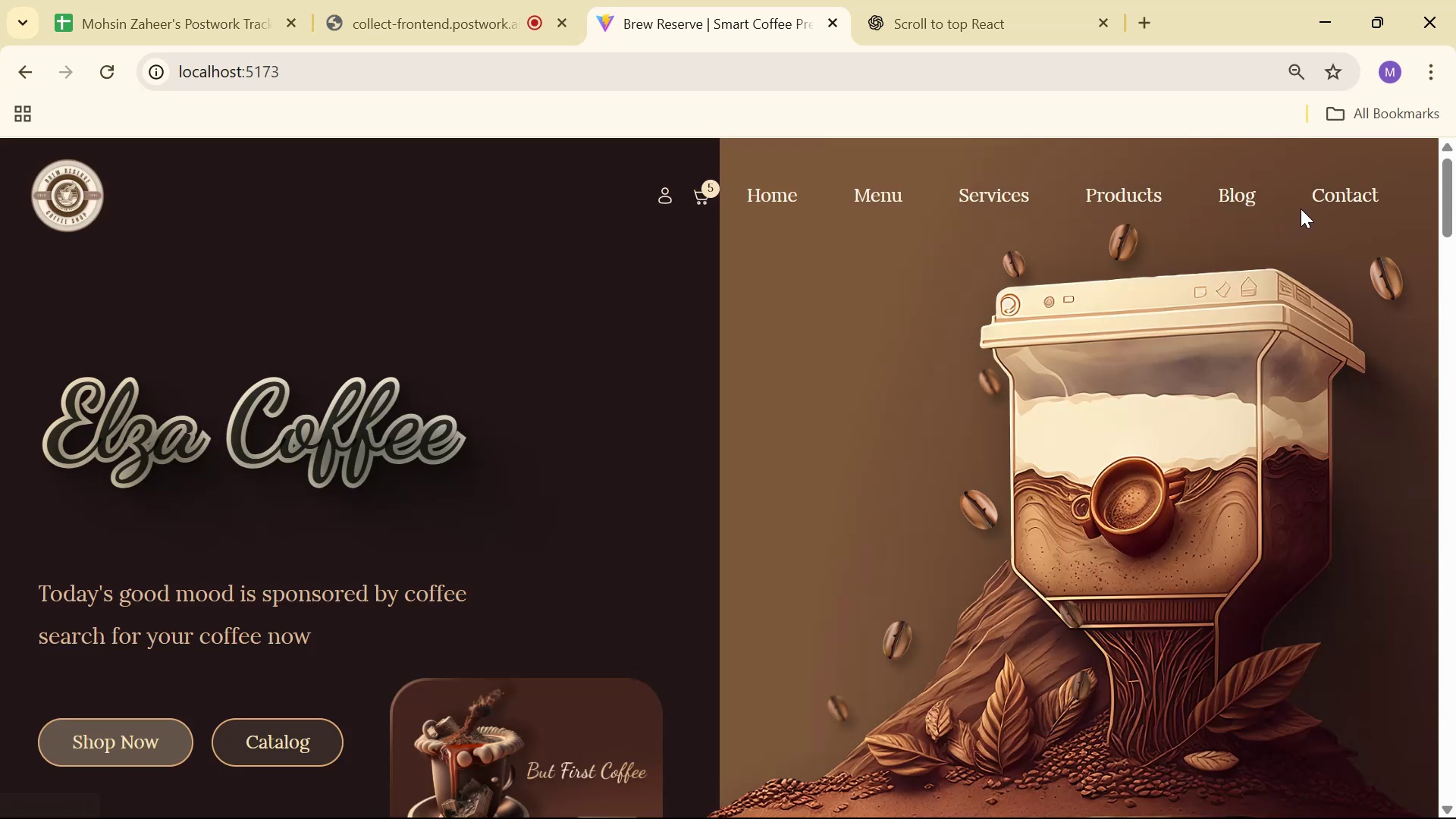 
scroll: coordinate [945, 377], scroll_direction: down, amount: 37.0
 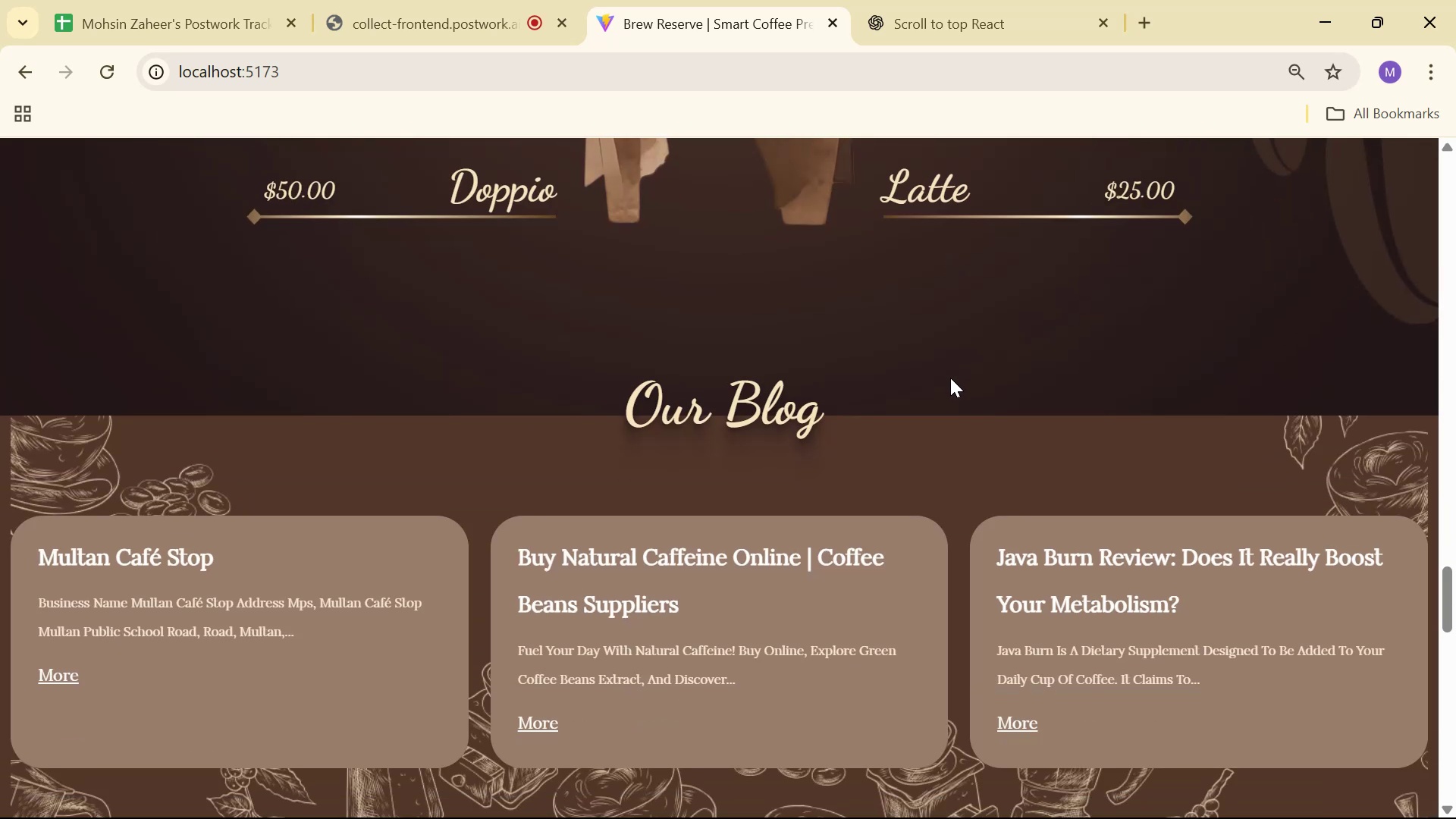 
scroll: coordinate [956, 426], scroll_direction: up, amount: 6.0
 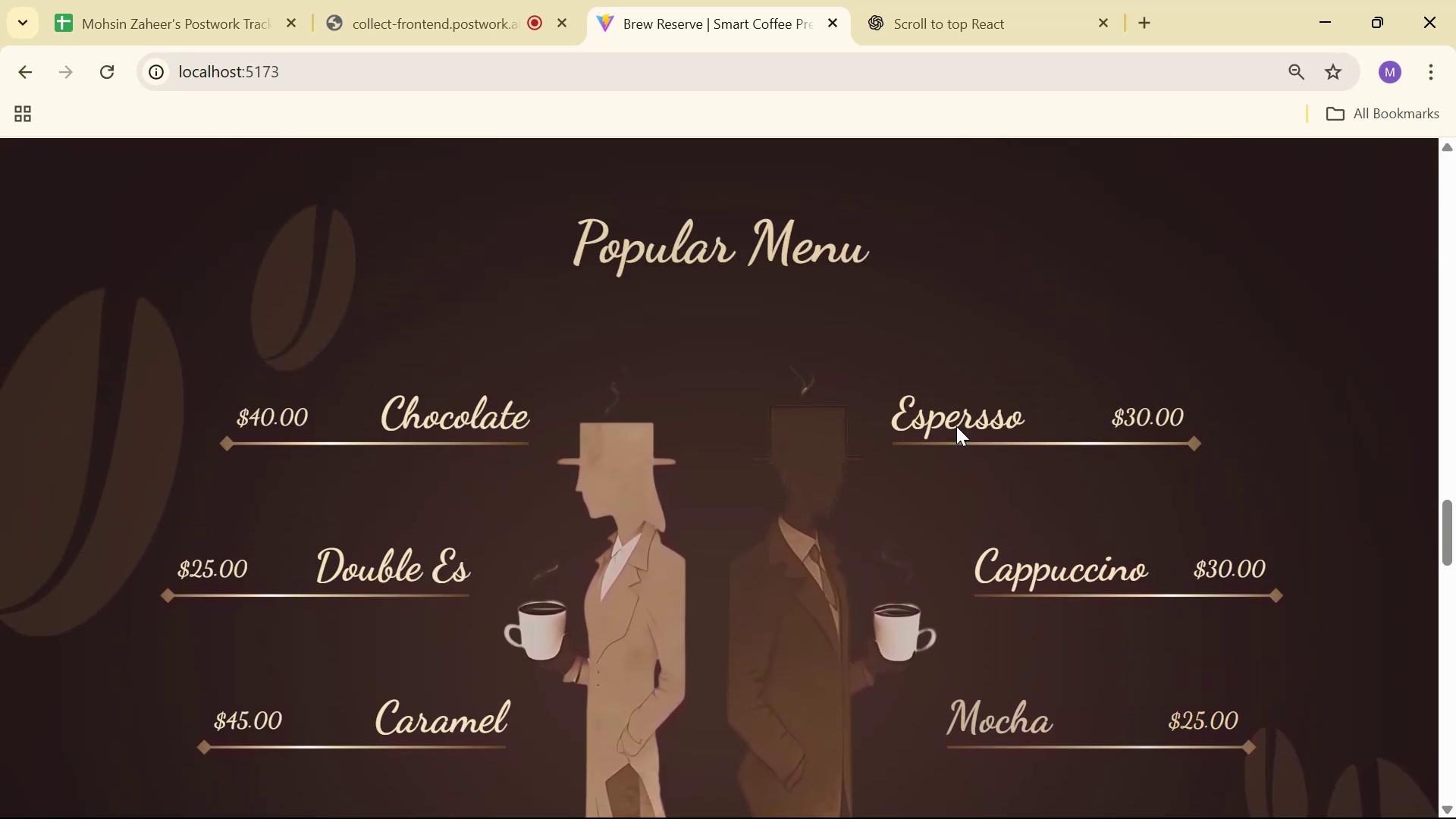 
scroll: coordinate [955, 425], scroll_direction: down, amount: 1.0
 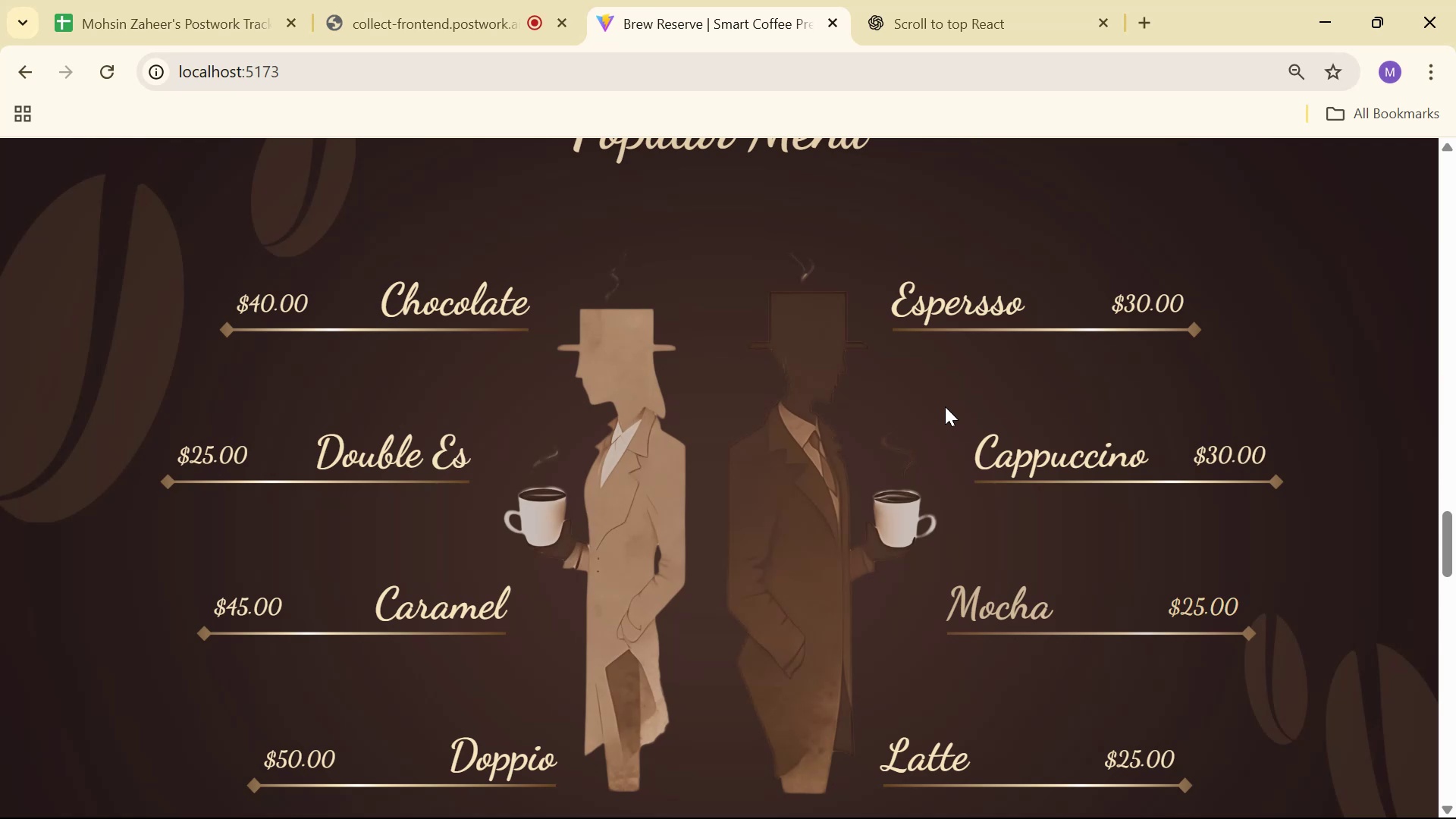 
wait(6.8)
 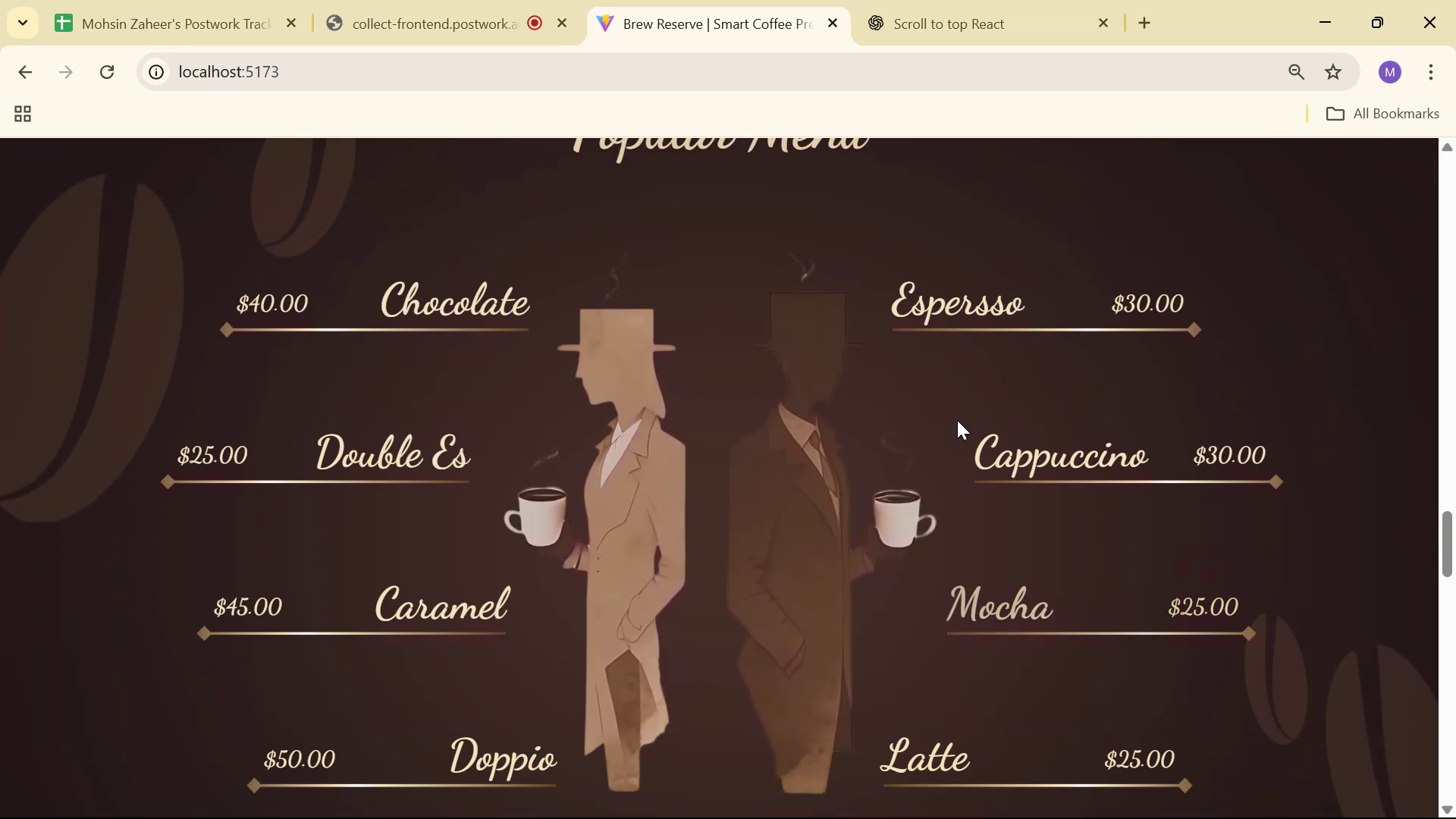 
scroll: coordinate [956, 401], scroll_direction: down, amount: 7.0
 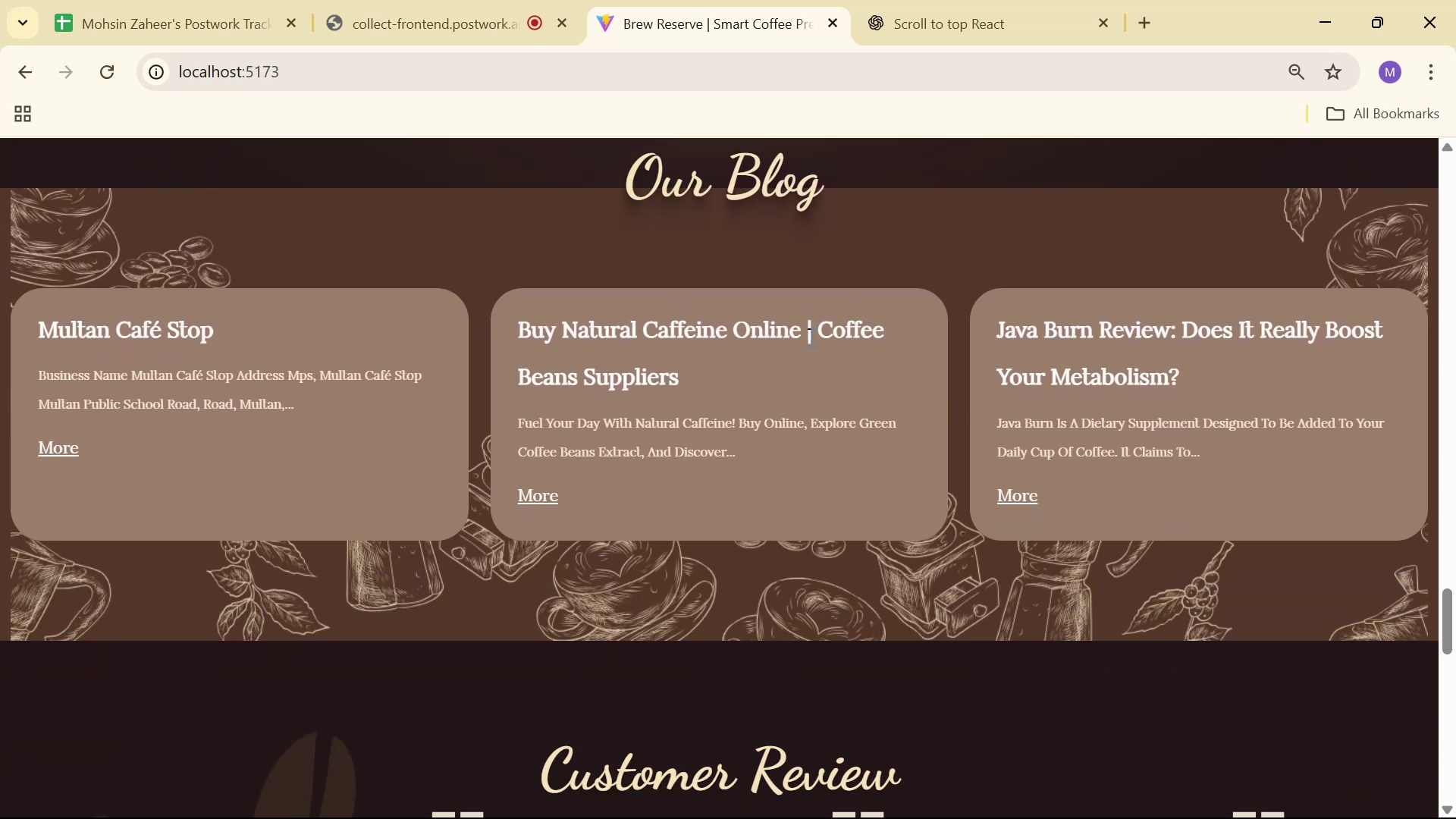 
left_click_drag(start_coordinate=[706, 383], to_coordinate=[481, 322])
 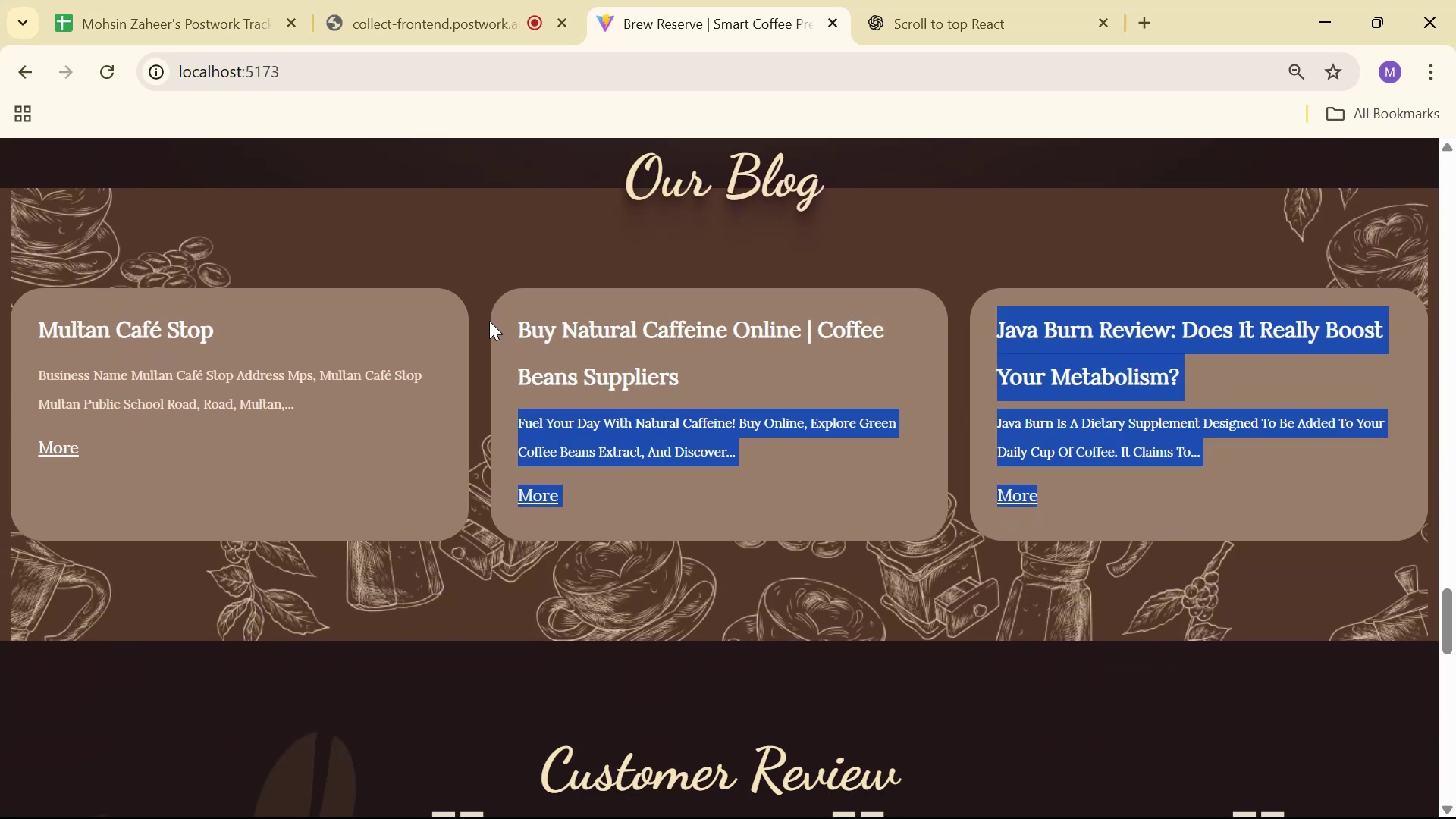 
left_click([572, 326])
 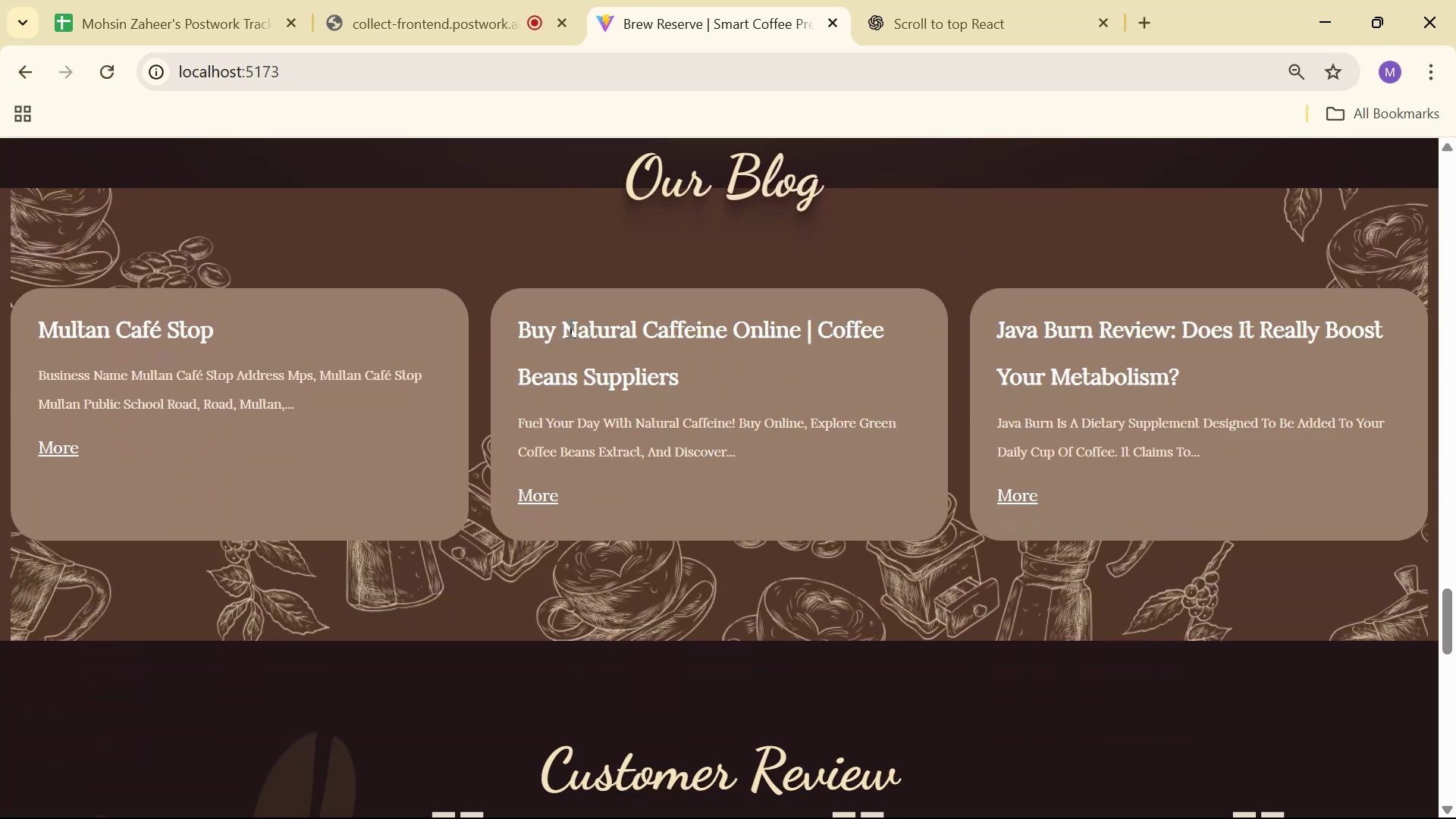 
left_click_drag(start_coordinate=[517, 318], to_coordinate=[696, 373])
 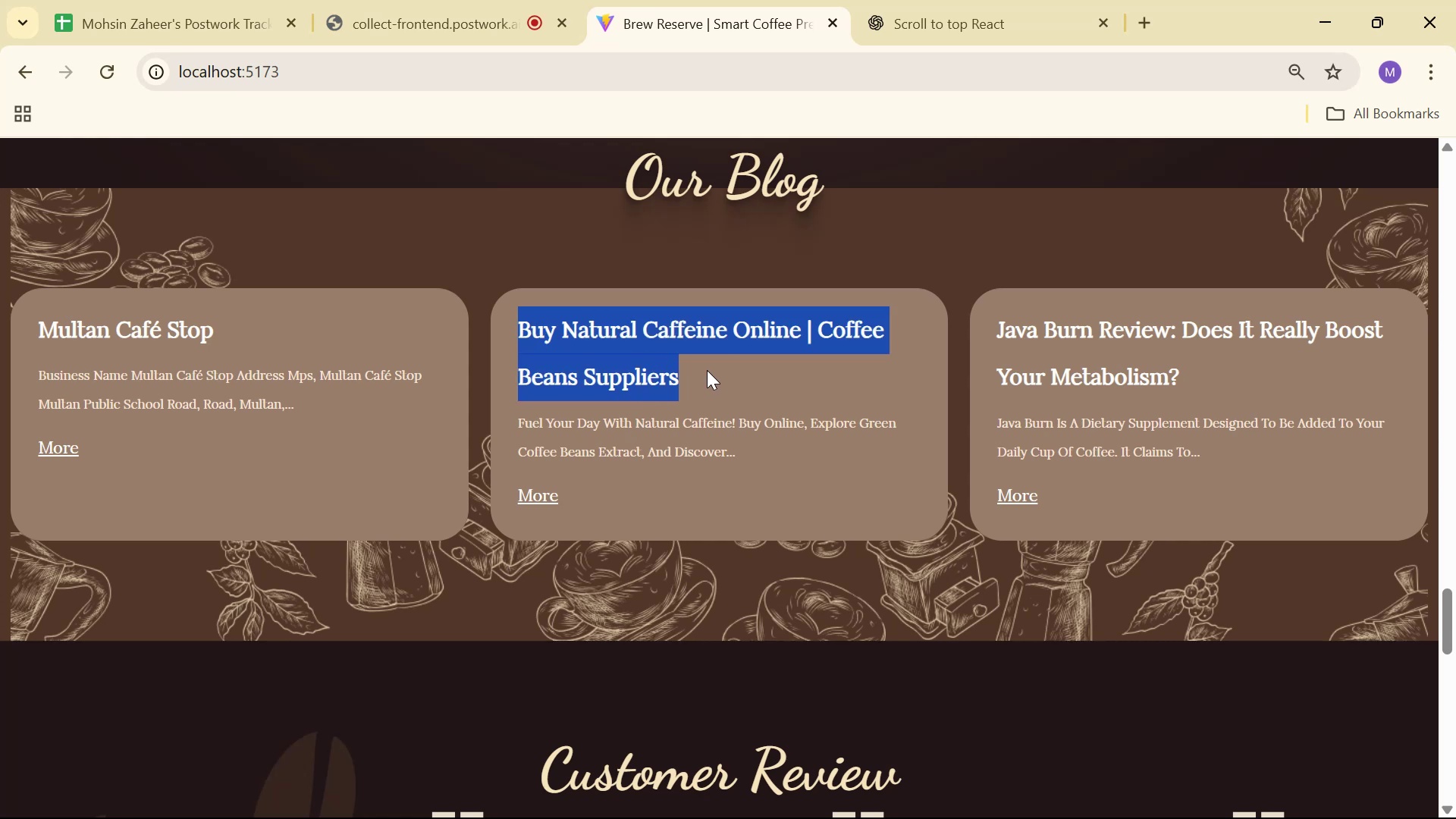 
left_click([708, 368])
 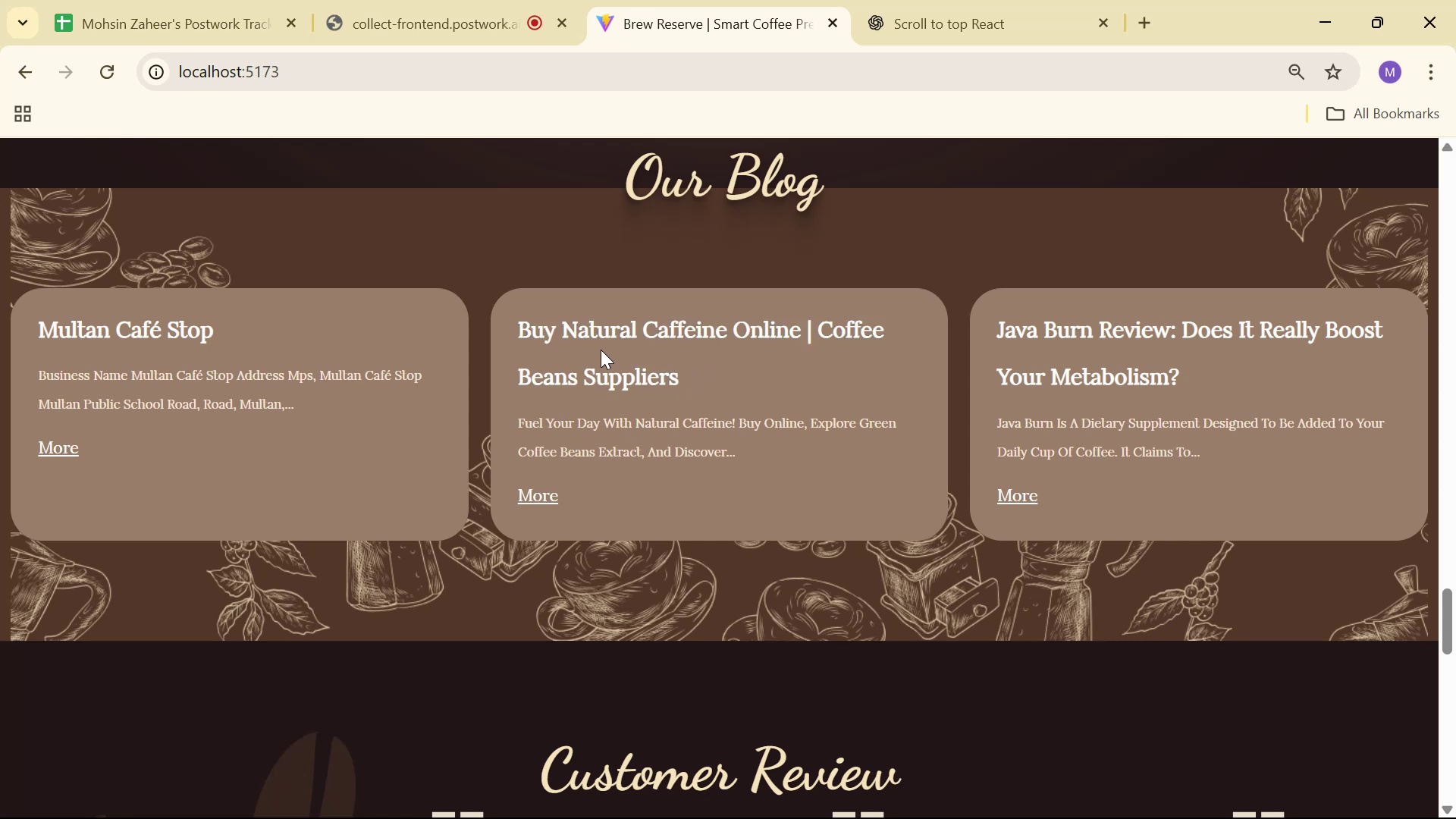 
key(Alt+AltLeft)
 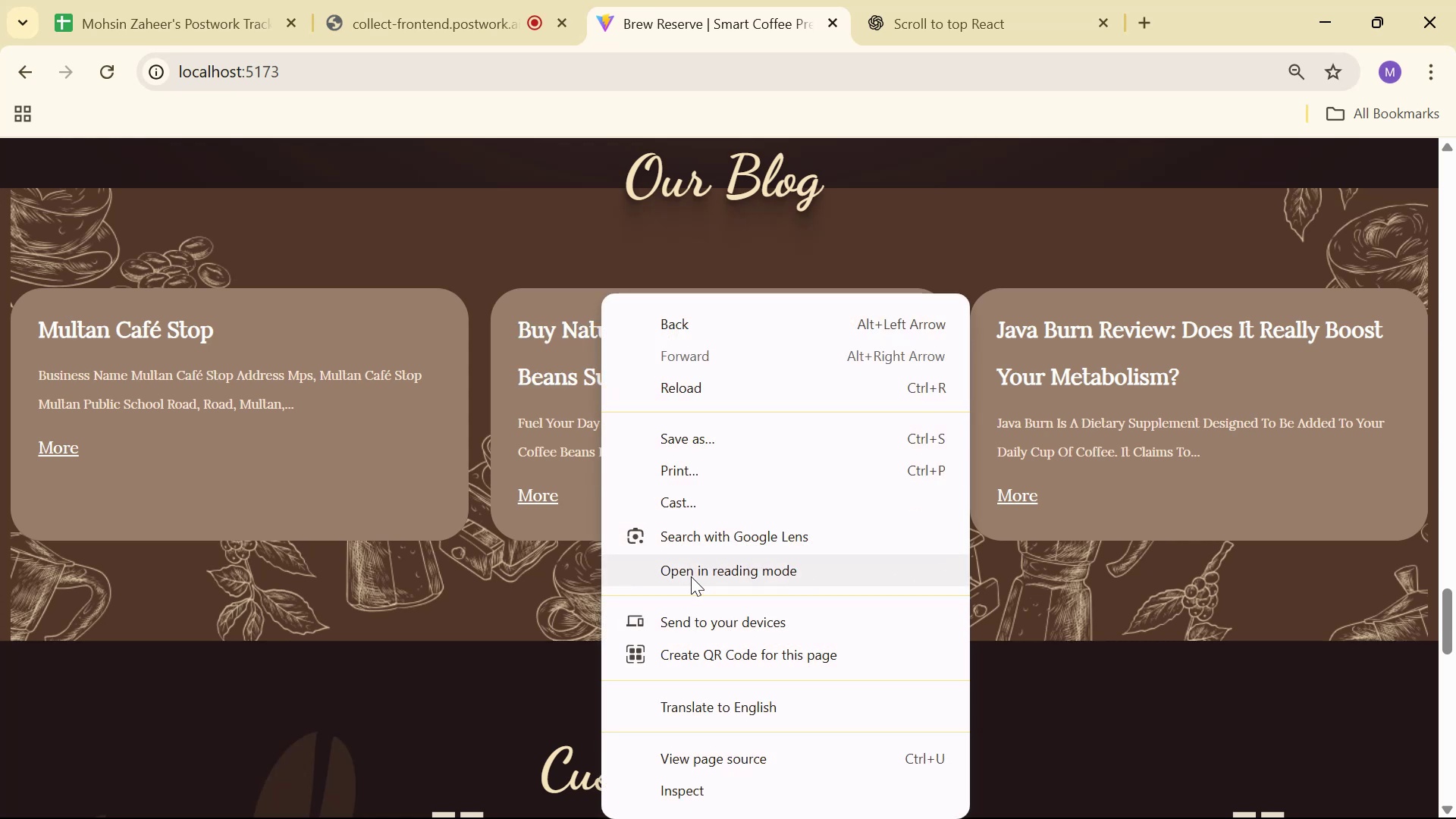 
key(Alt+Tab)
 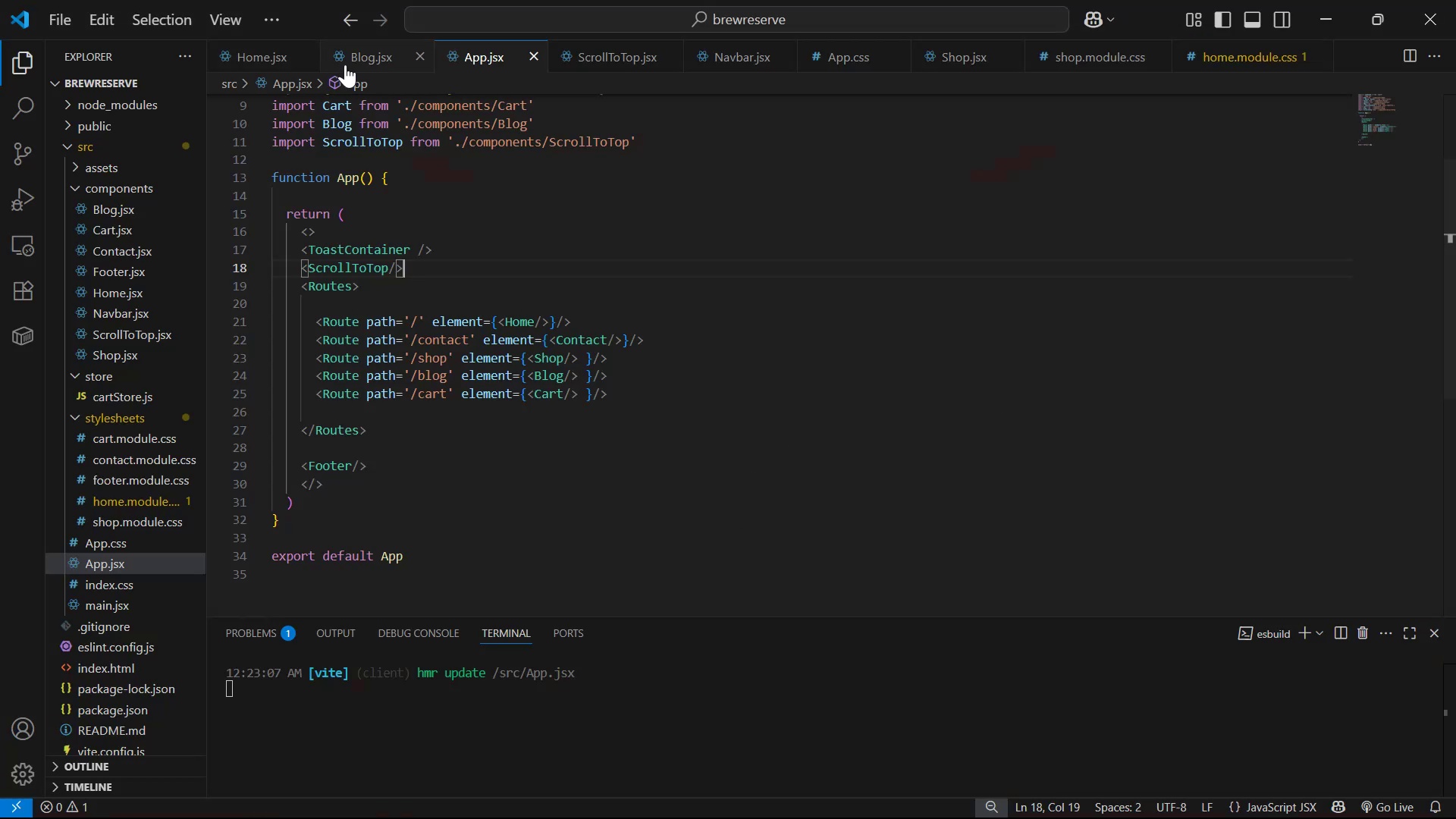 
left_click([248, 60])
 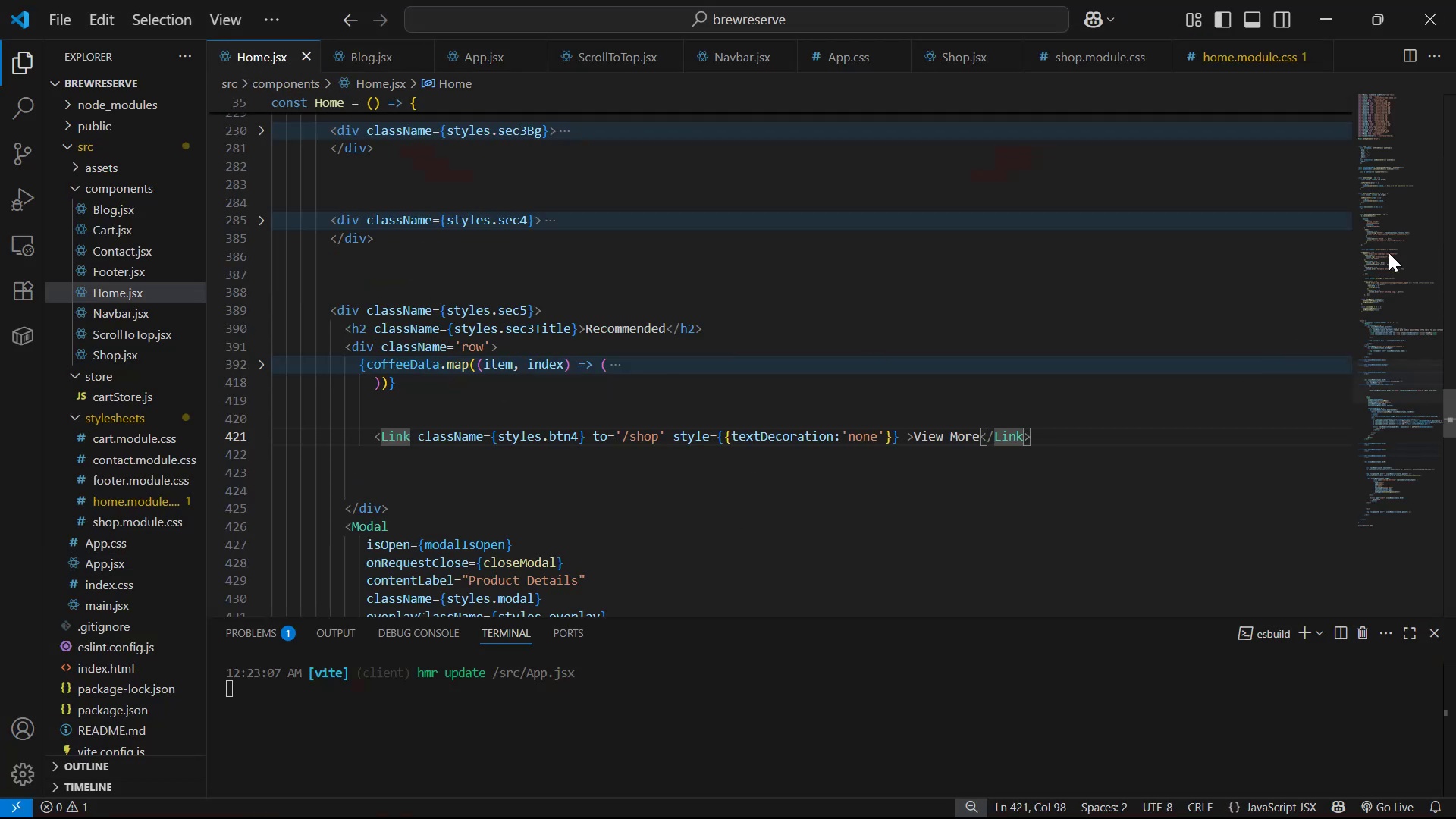 
left_click_drag(start_coordinate=[1455, 430], to_coordinate=[1453, 560])
 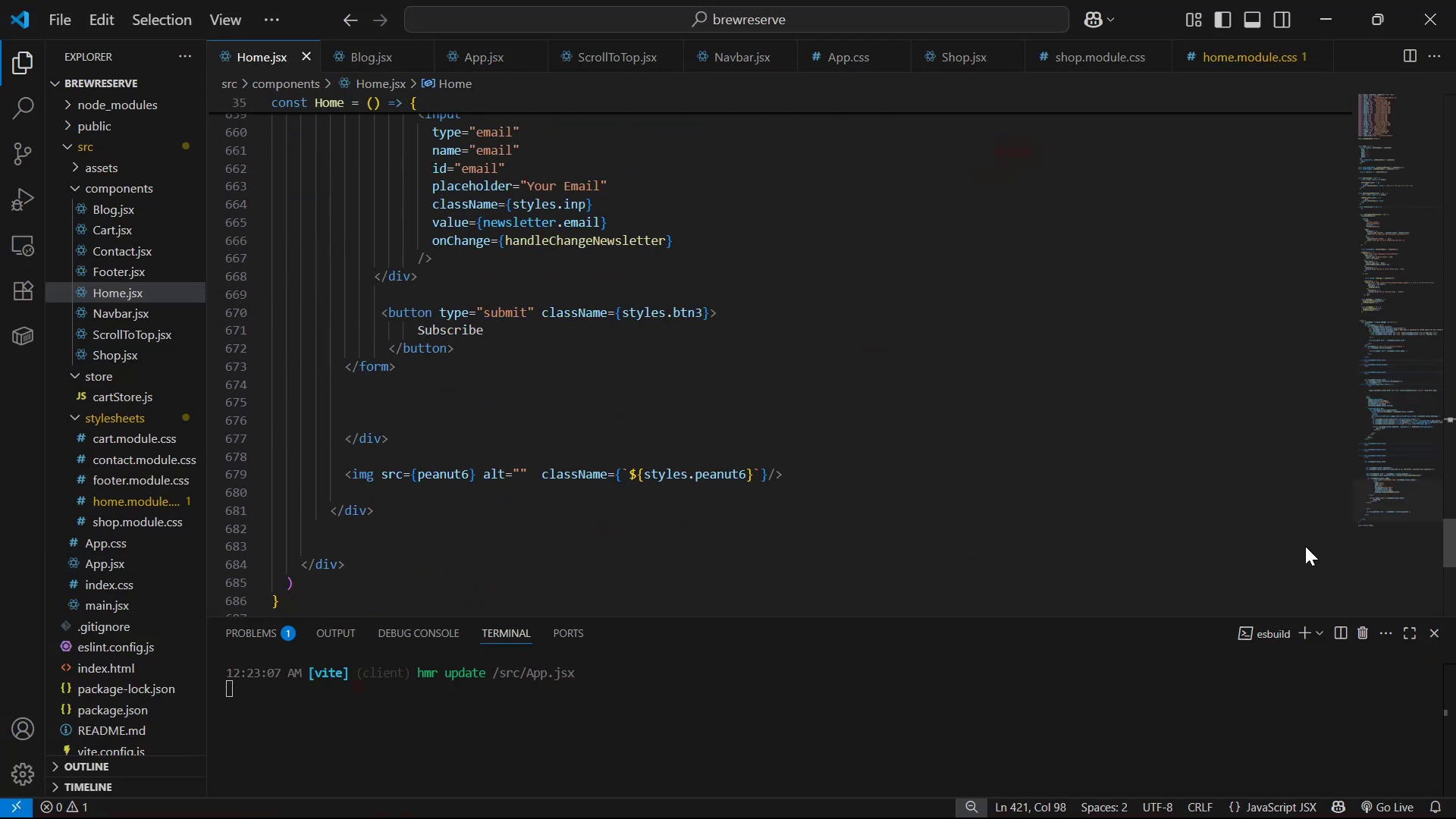 
scroll: coordinate [971, 389], scroll_direction: up, amount: 8.0
 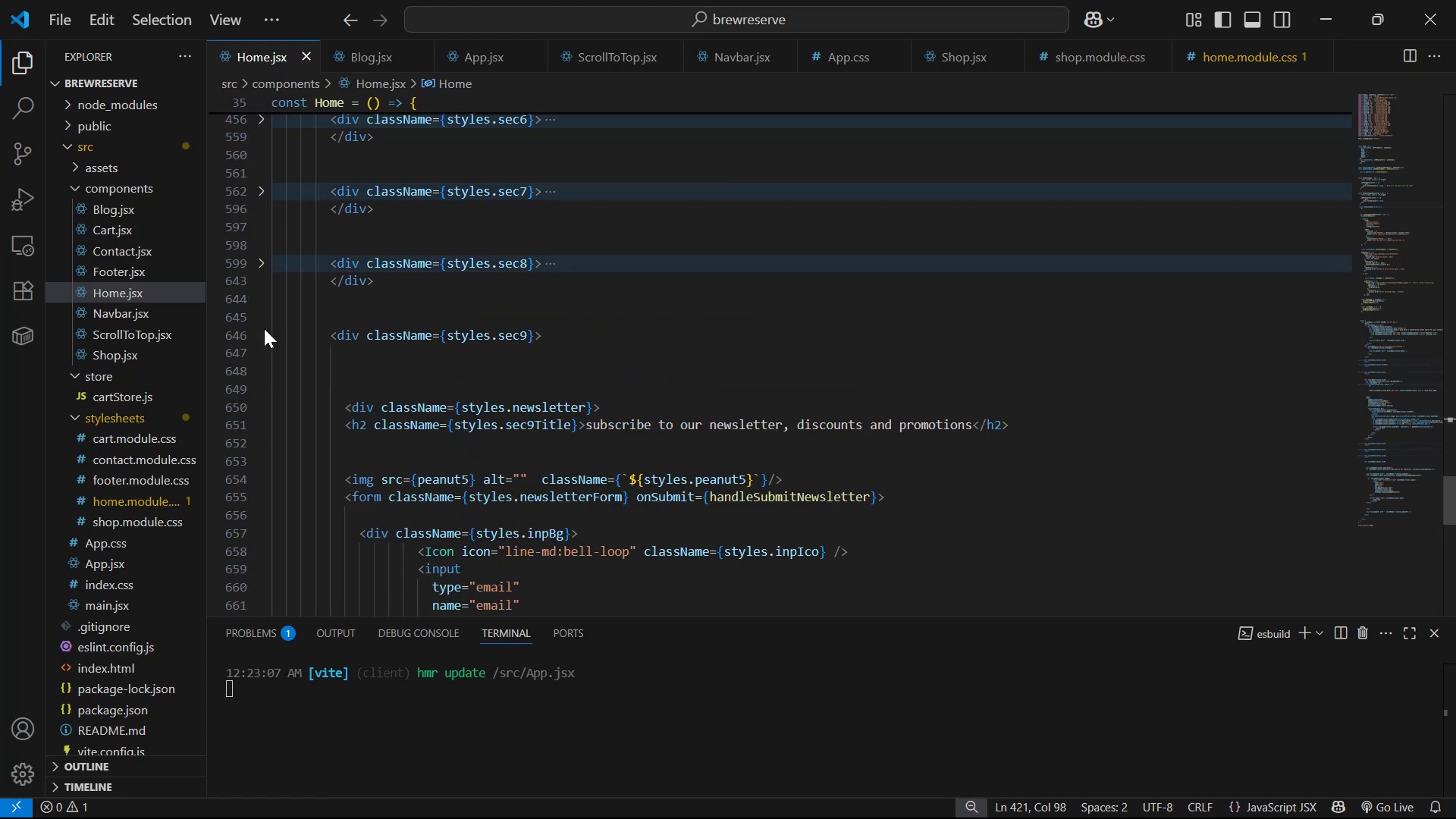 
left_click([257, 331])
 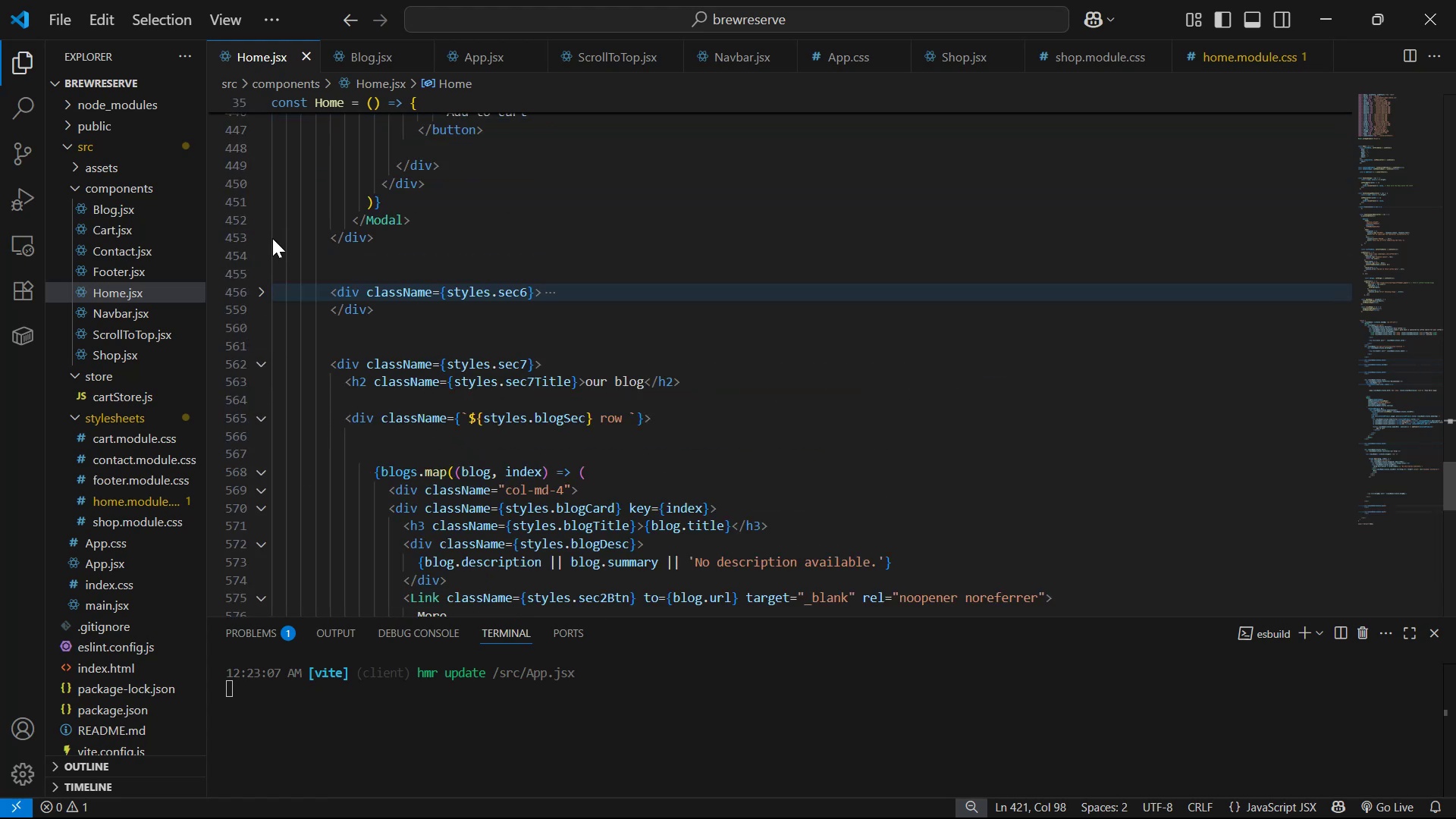 
scroll: coordinate [638, 336], scroll_direction: down, amount: 2.0
 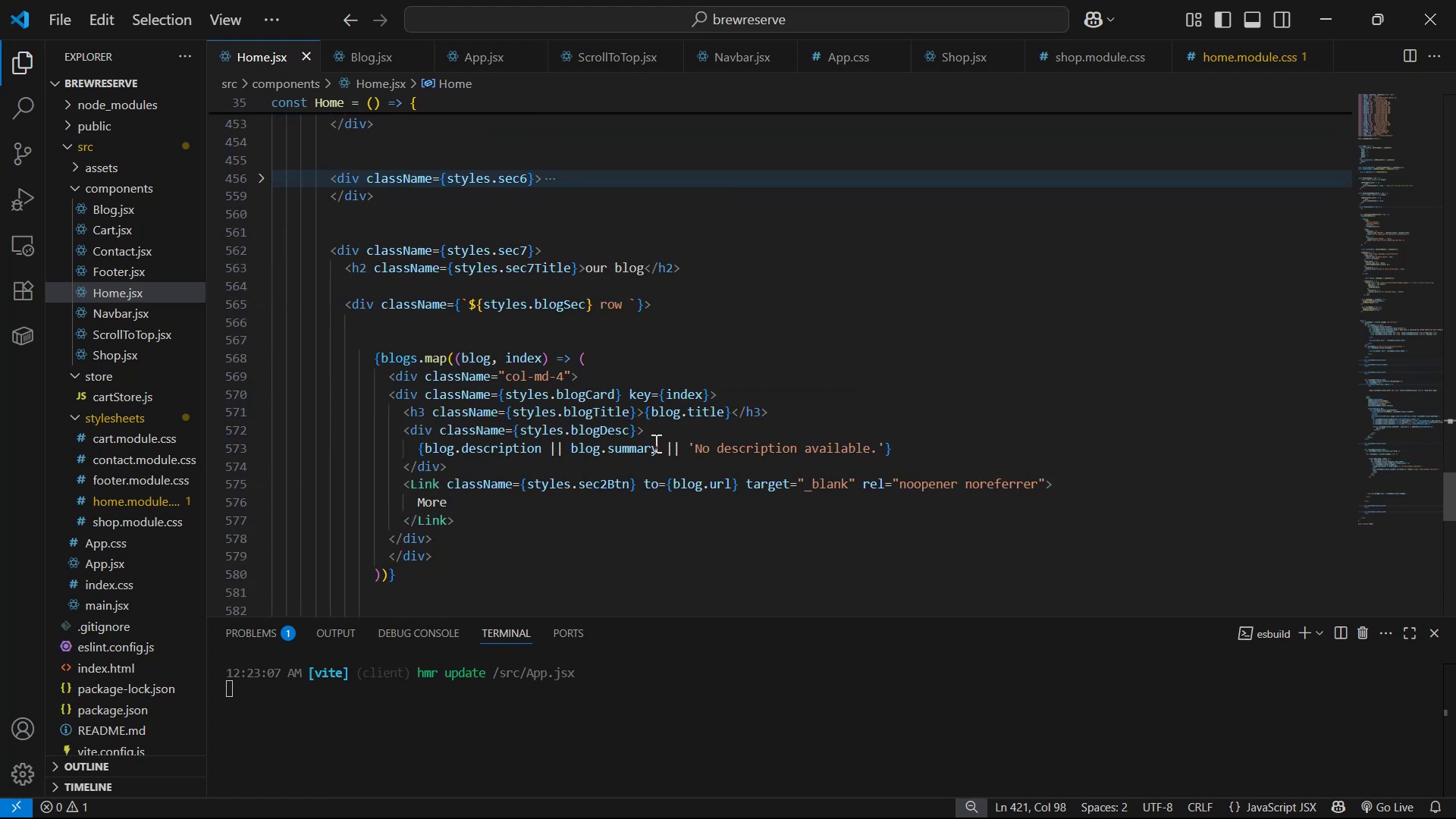 
left_click_drag(start_coordinate=[679, 413], to_coordinate=[715, 413])
 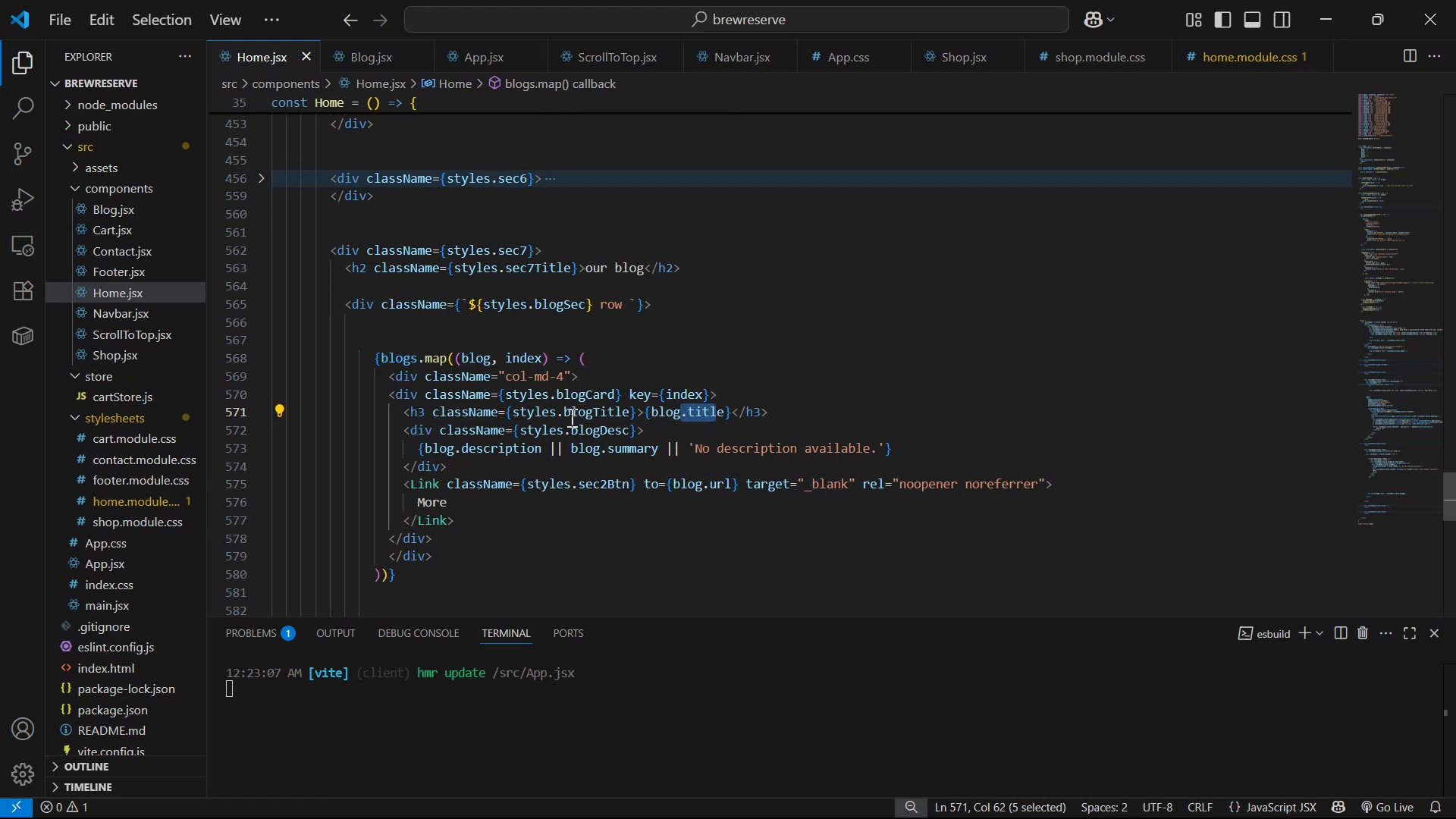 
left_click_drag(start_coordinate=[559, 413], to_coordinate=[626, 412])
 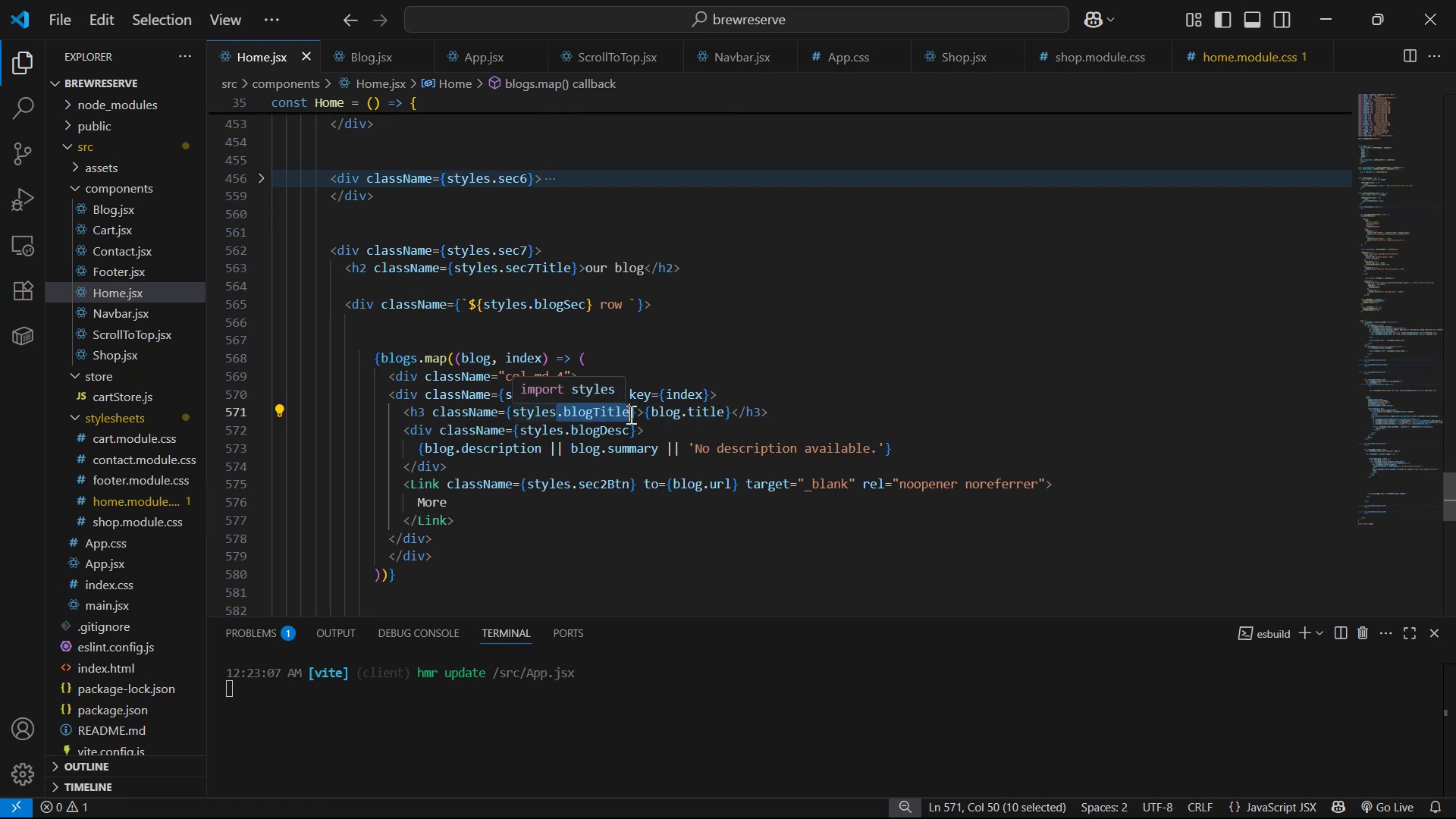 
key(Control+C)
 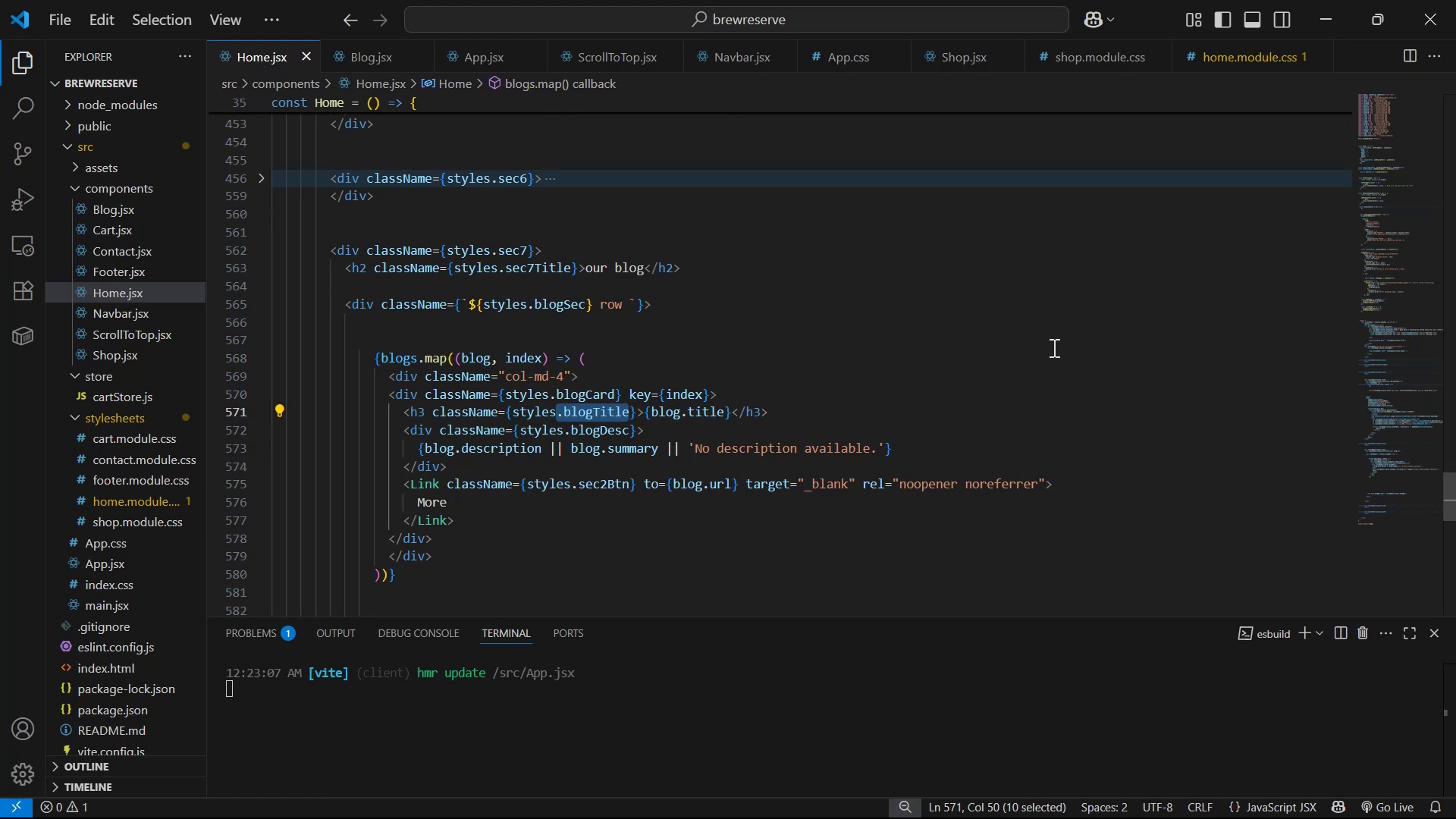 
key(Control+C)
 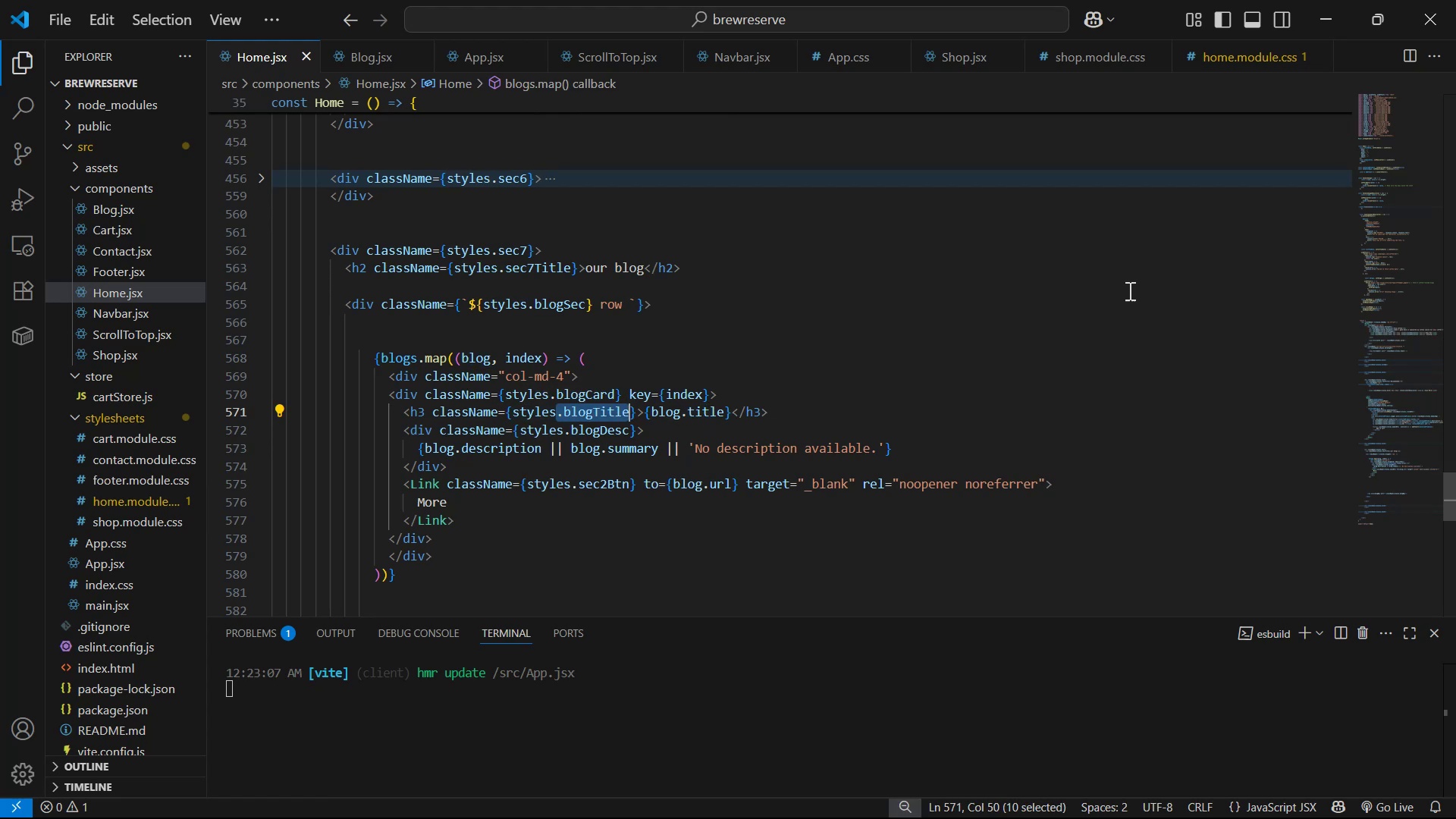 
key(Control+C)
 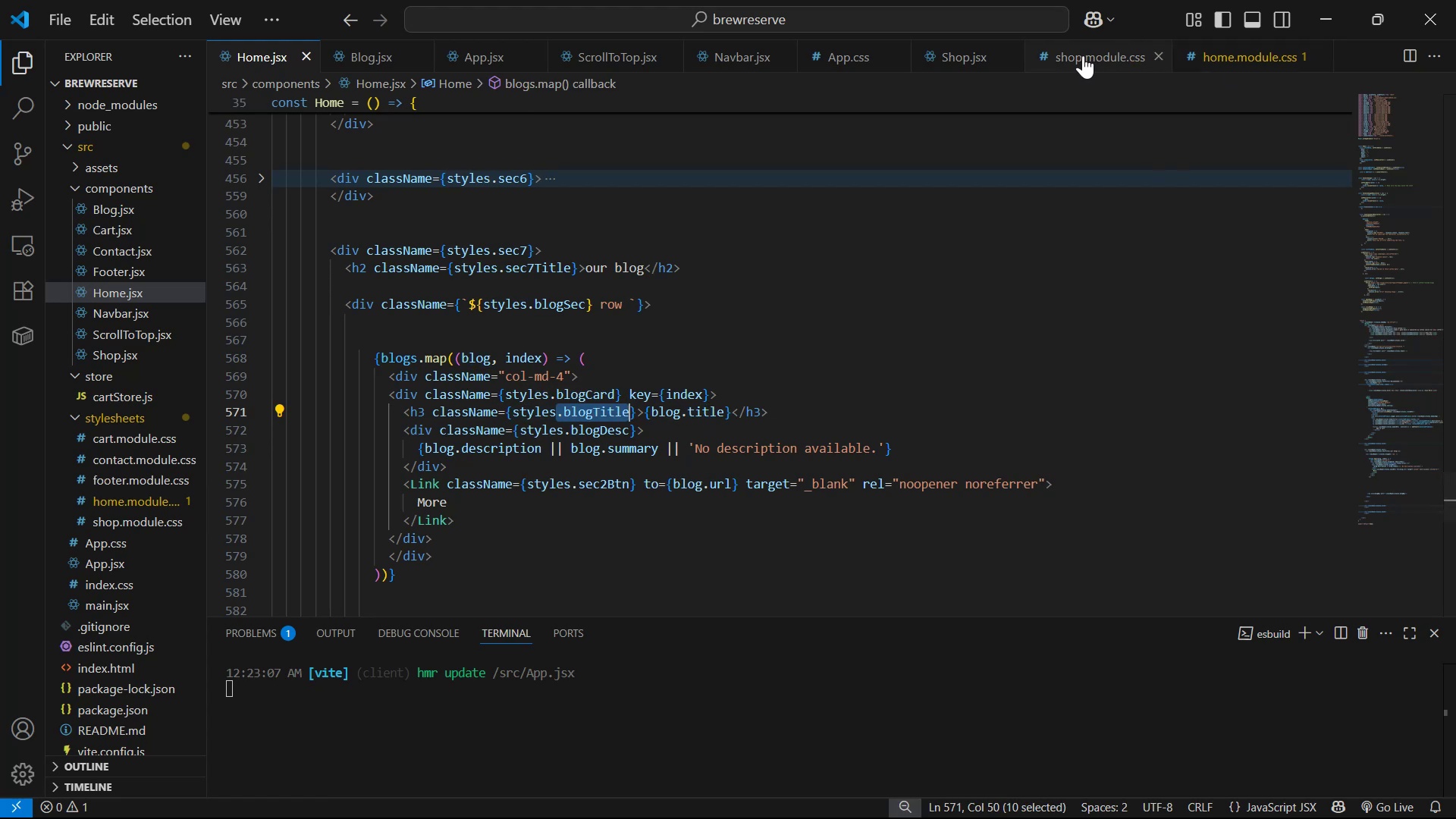 
left_click([1266, 56])
 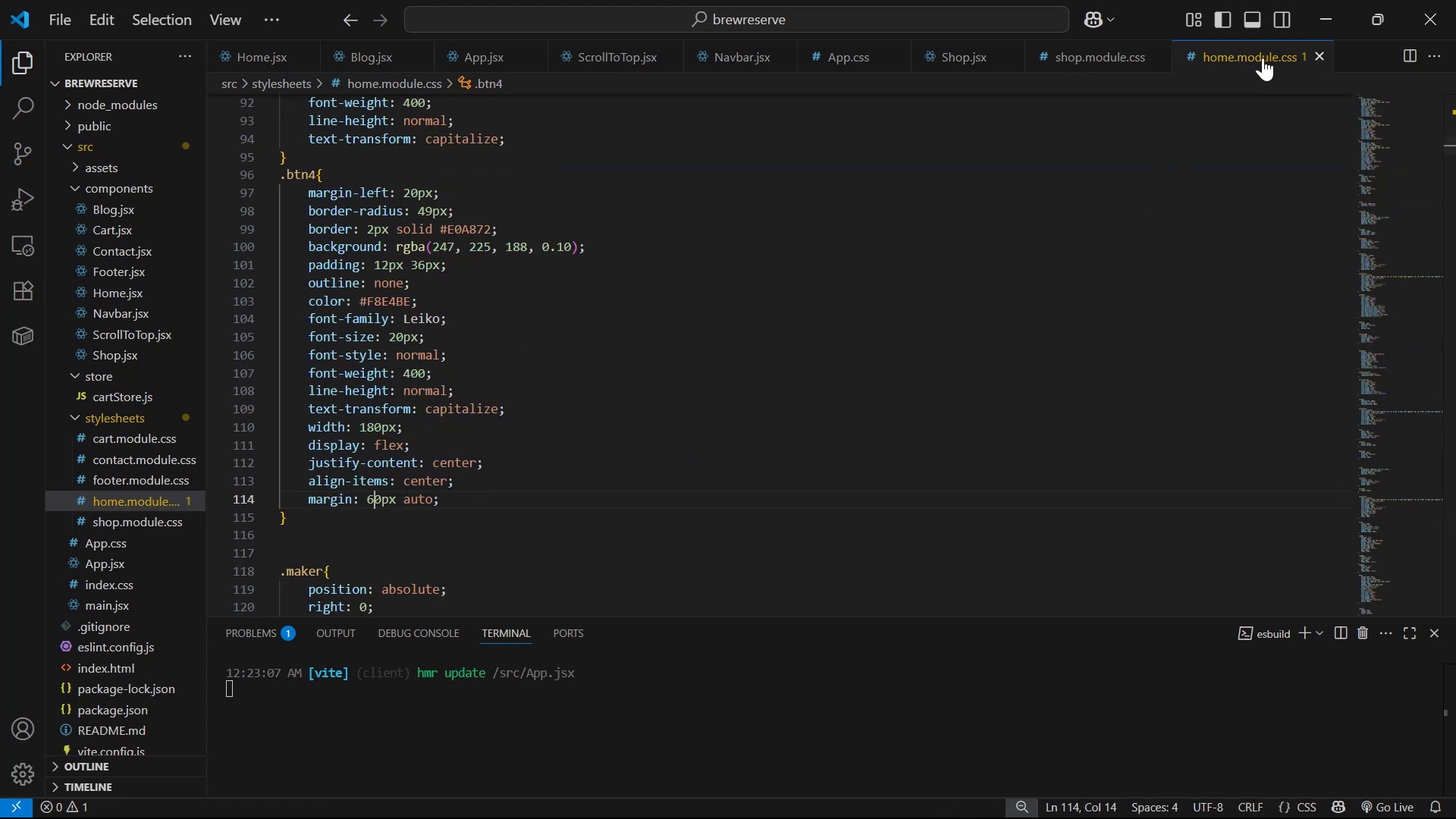 
key(Control+F)
 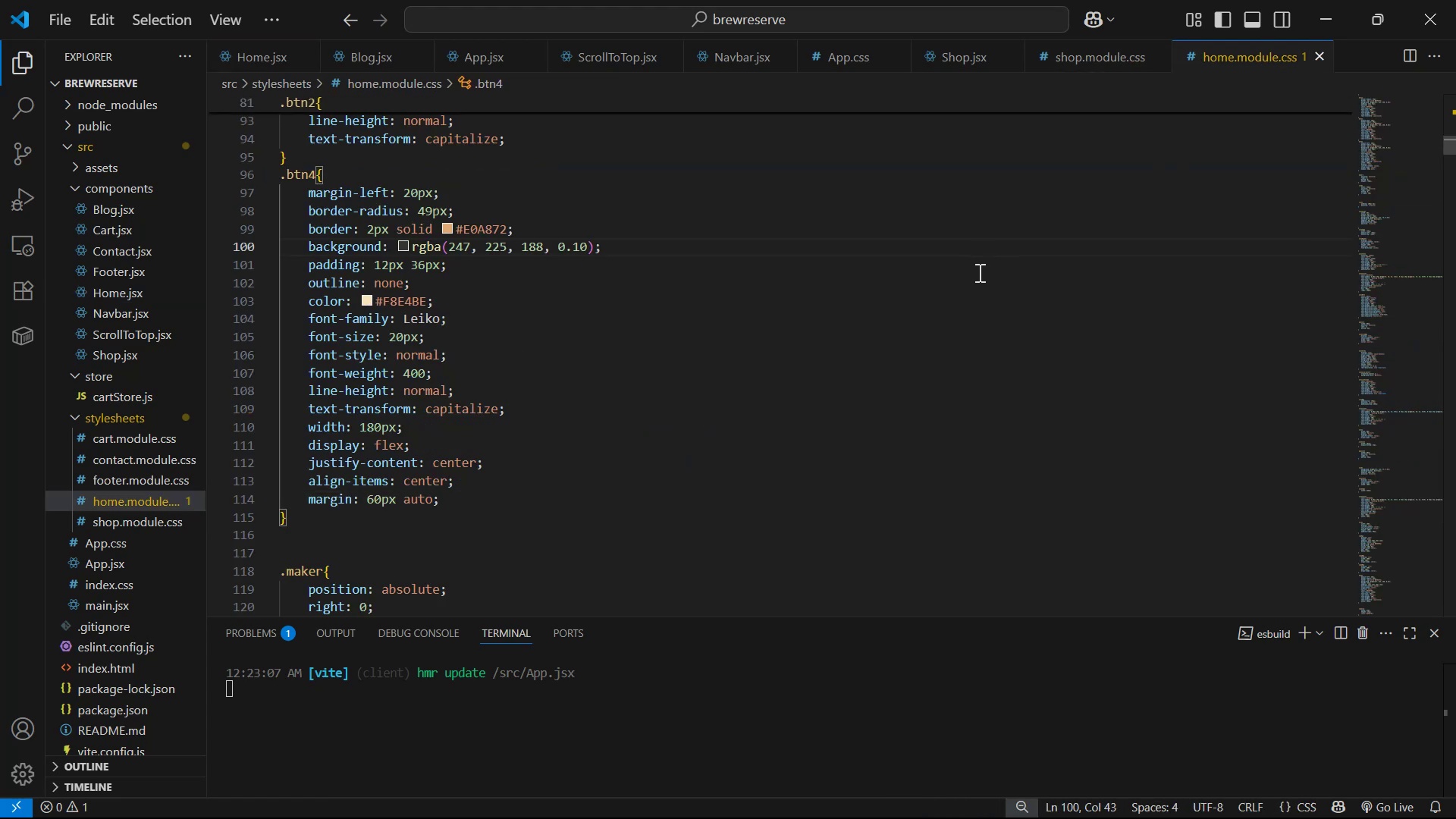 
key(Control+V)
 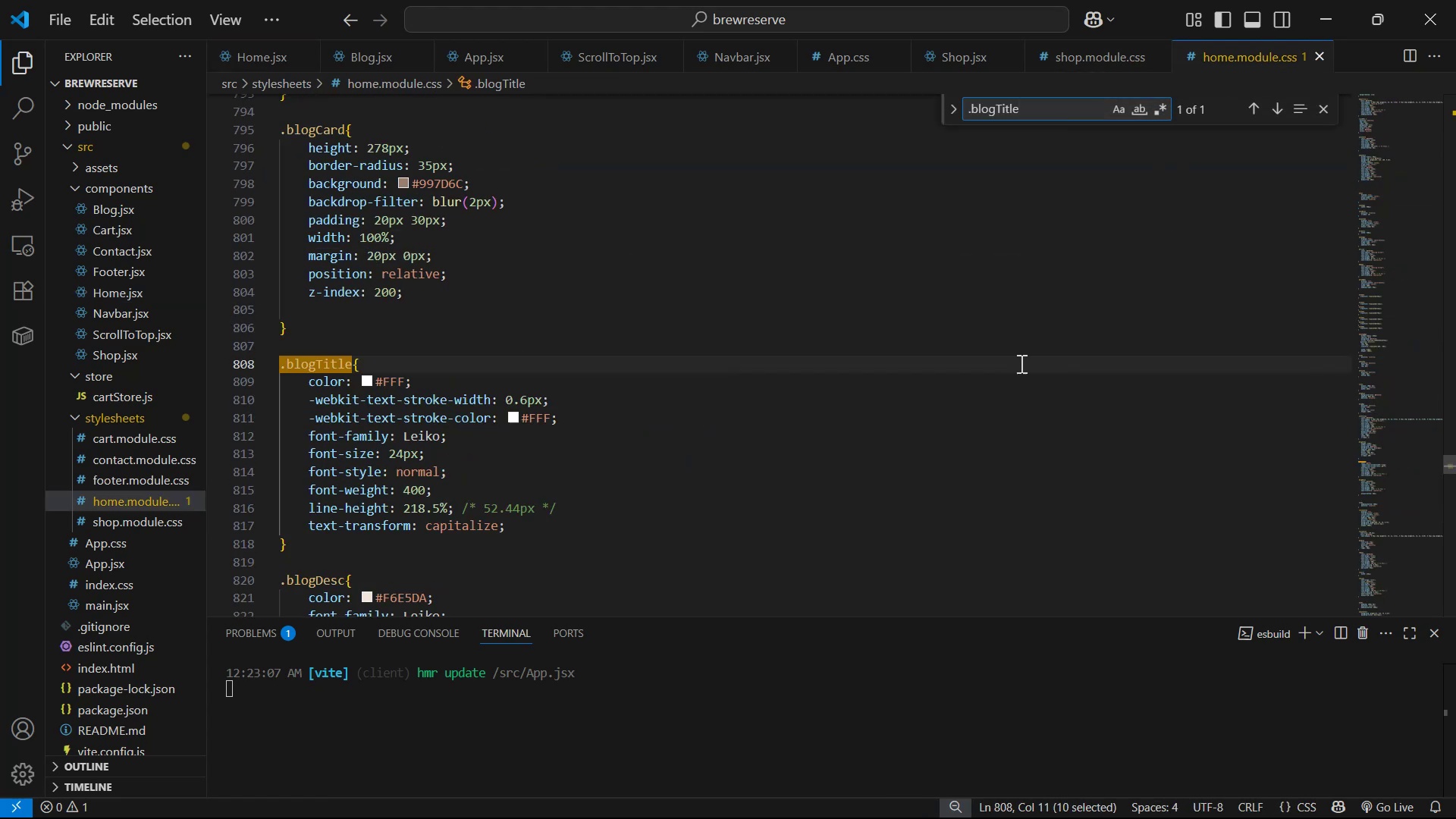 
scroll: coordinate [590, 460], scroll_direction: down, amount: 1.0
 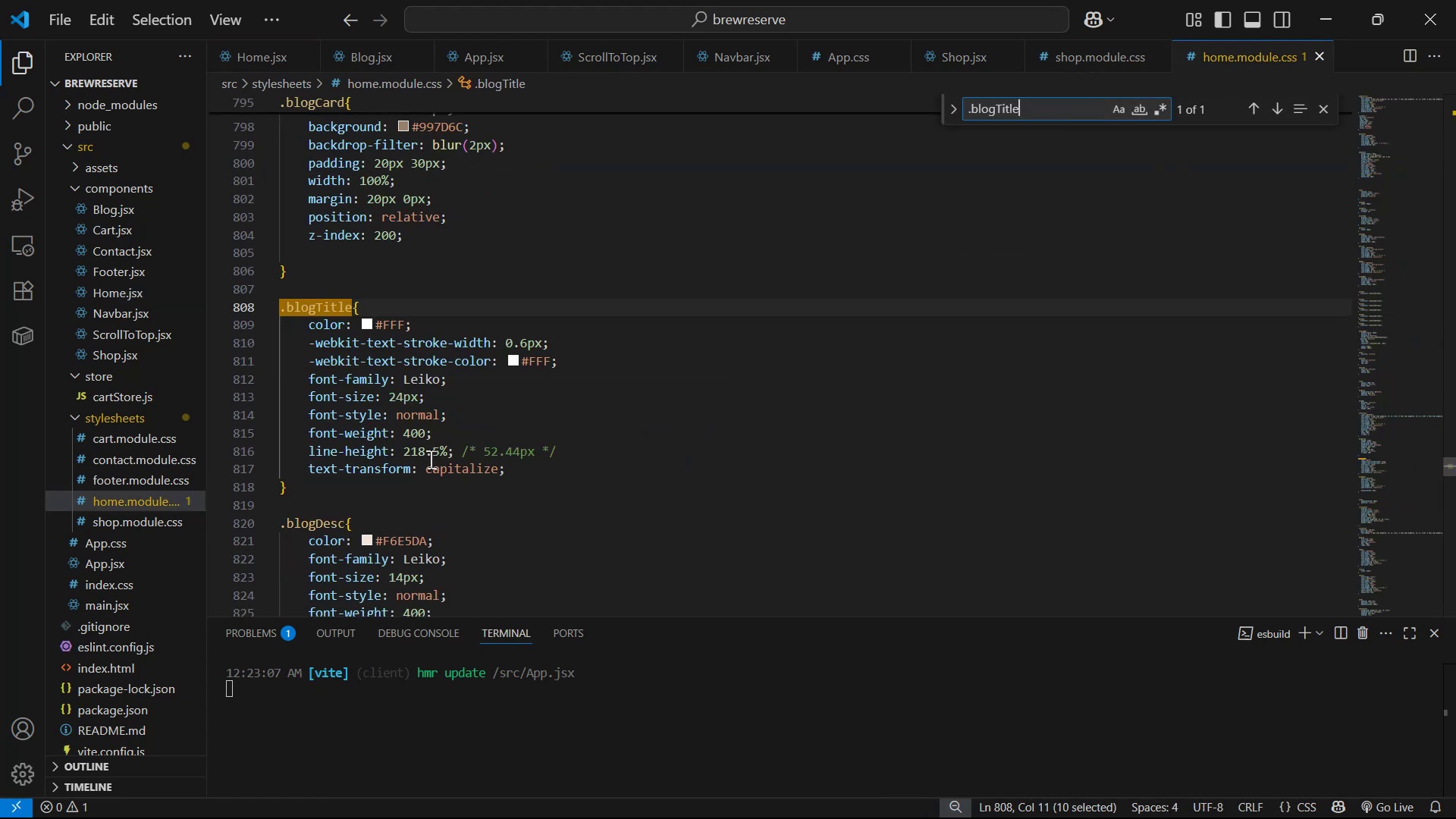 
left_click([403, 453])
 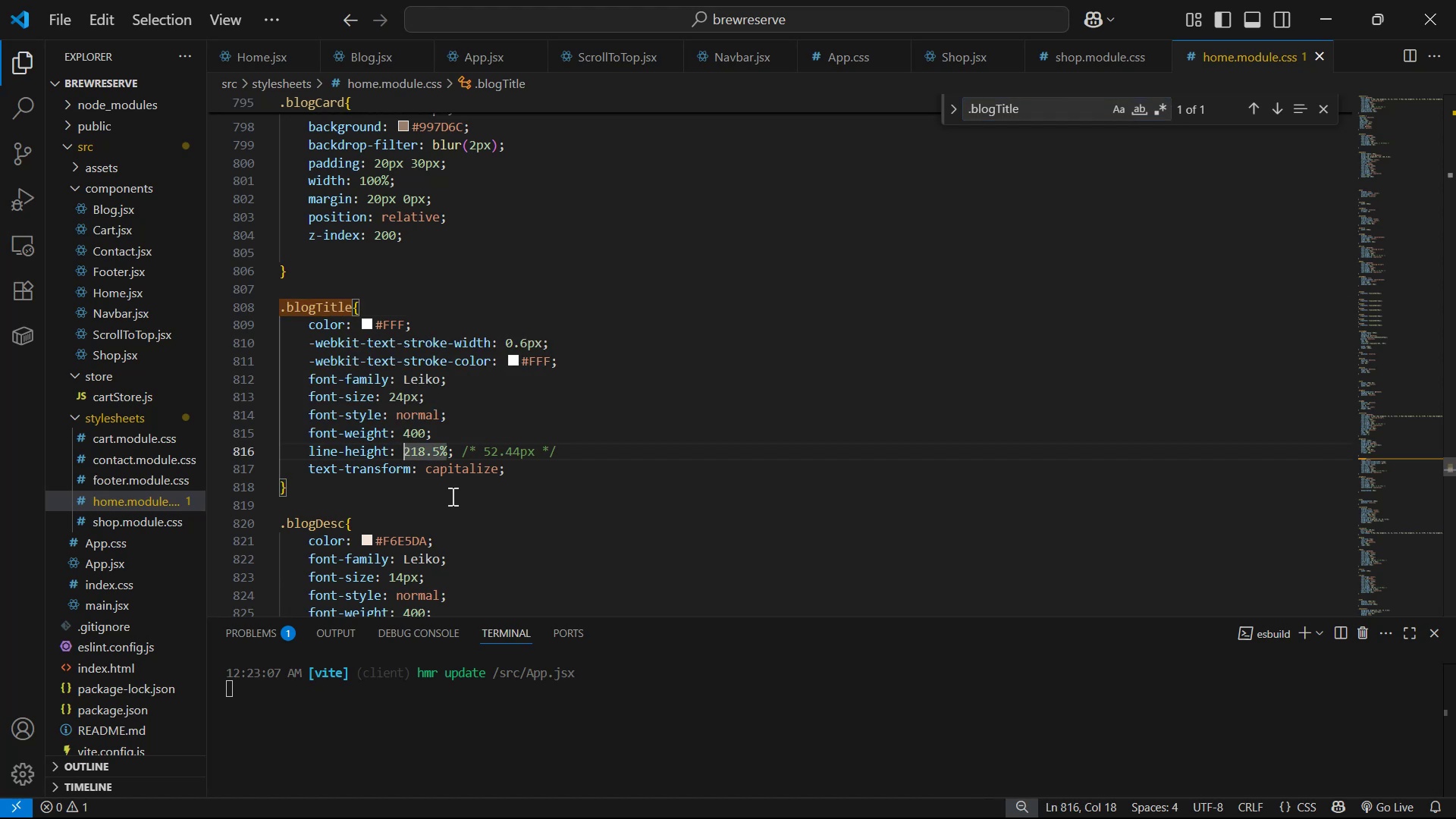 
key(ArrowRight)
 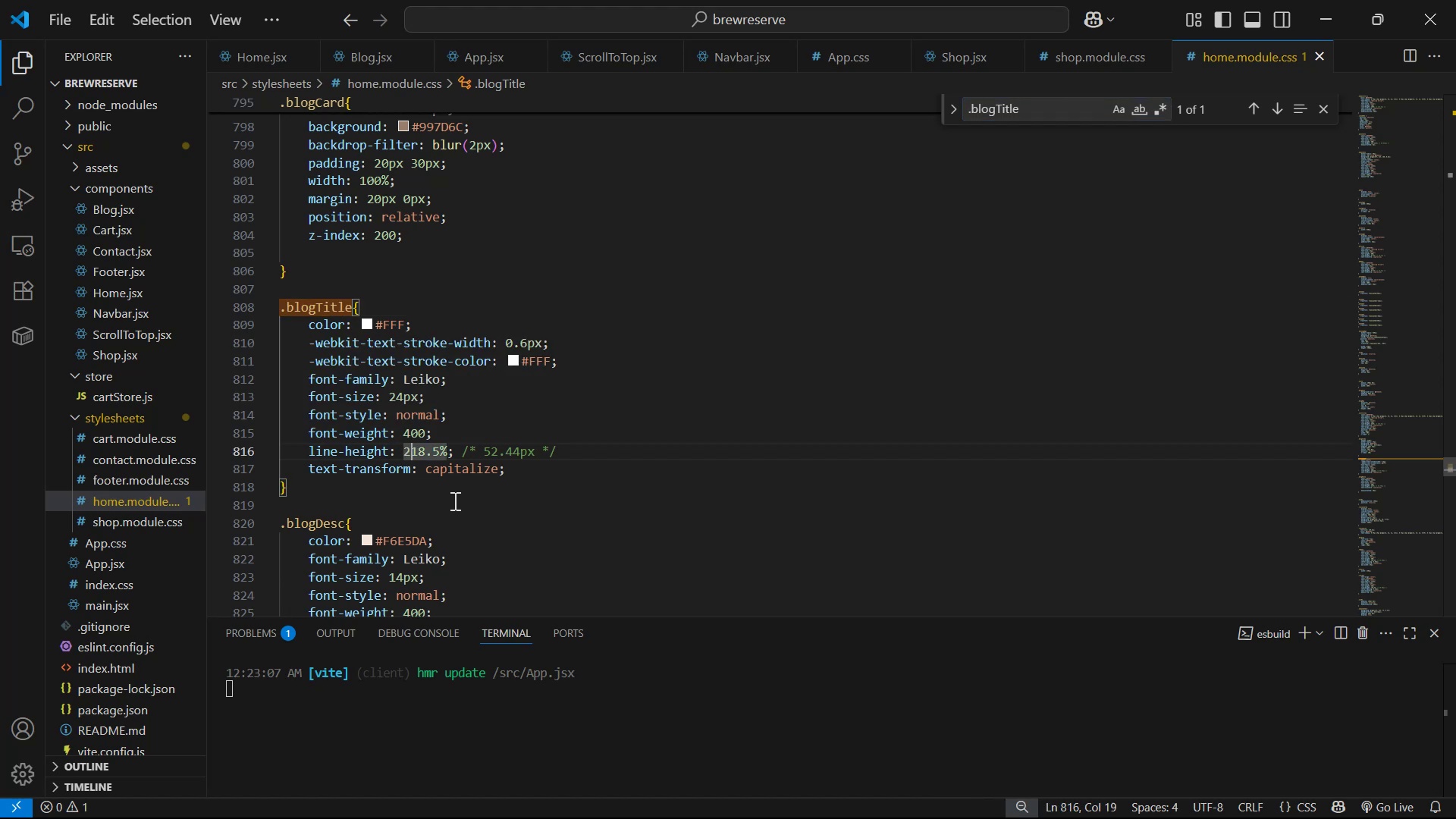 
key(Backspace)
 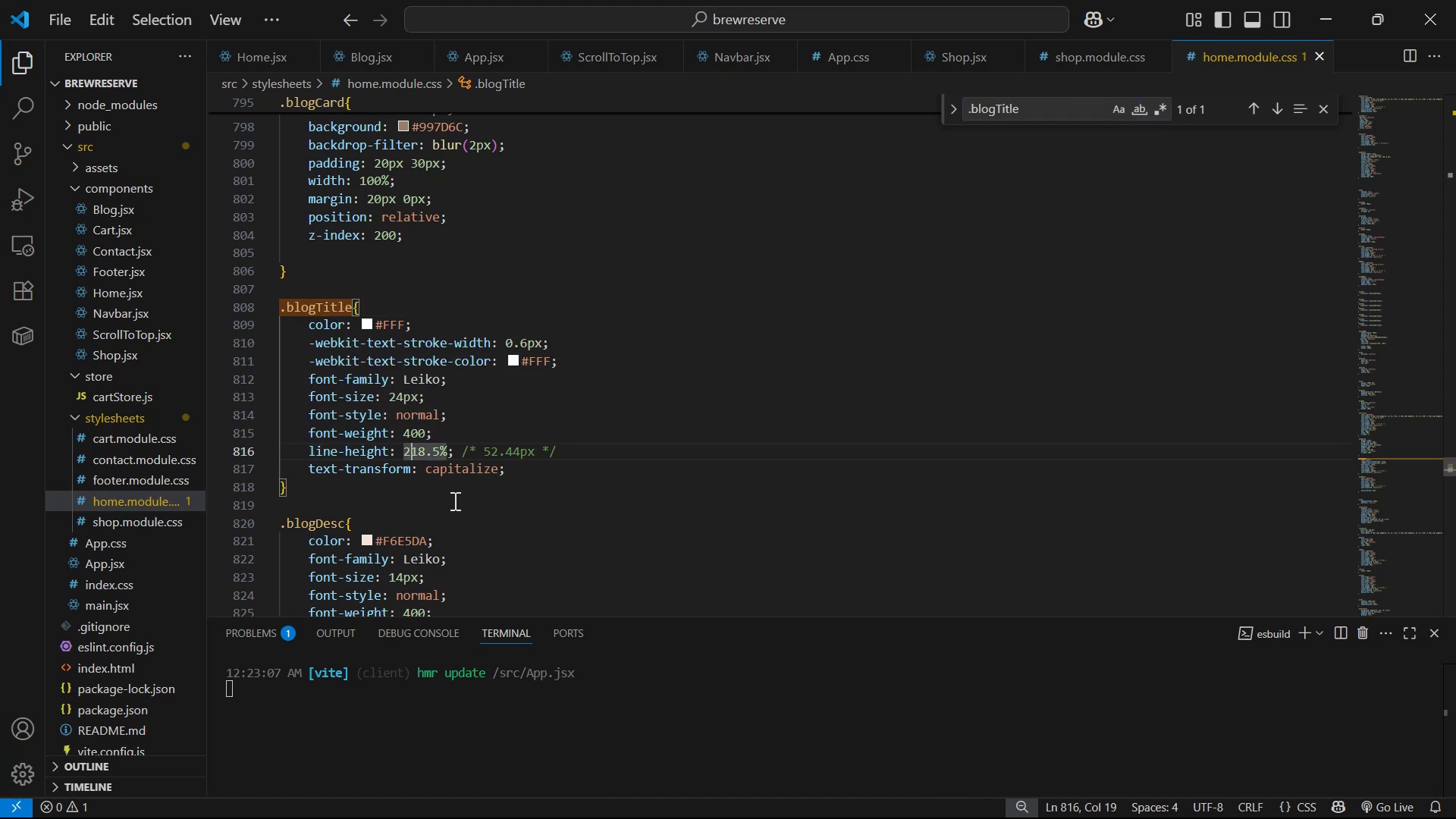 
key(1)
 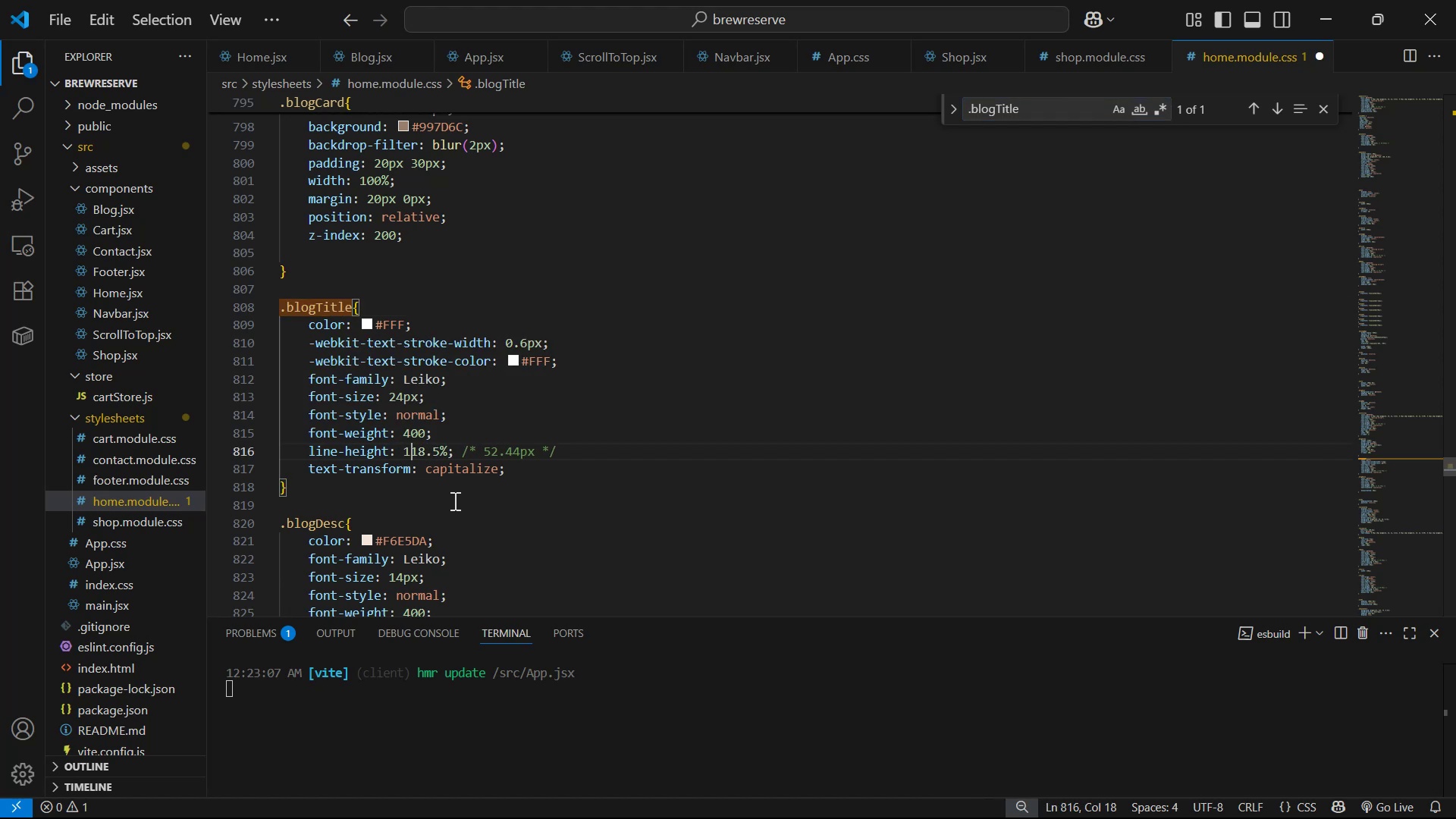 
key(Control+S)
 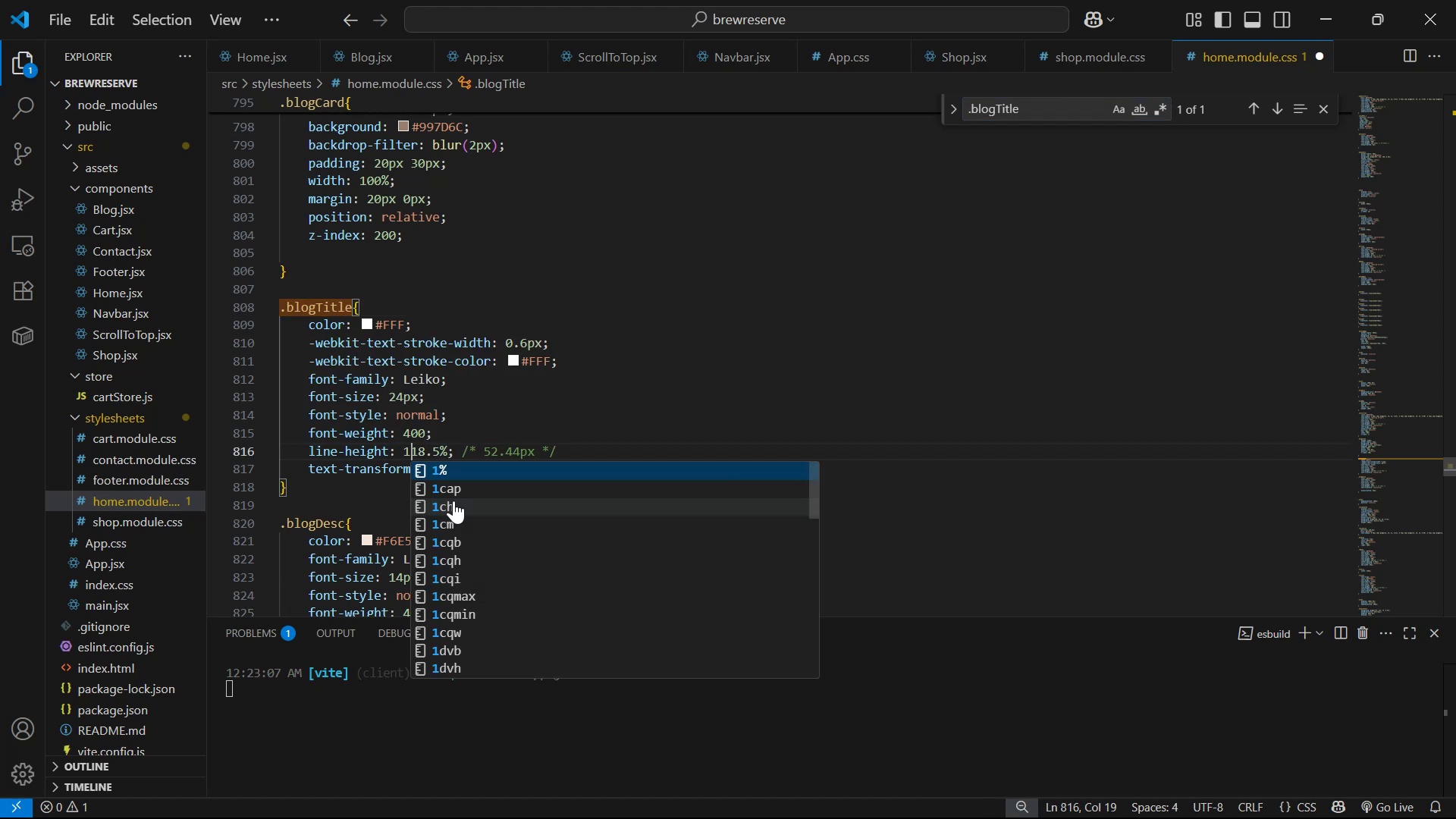 
key(Alt+AltLeft)
 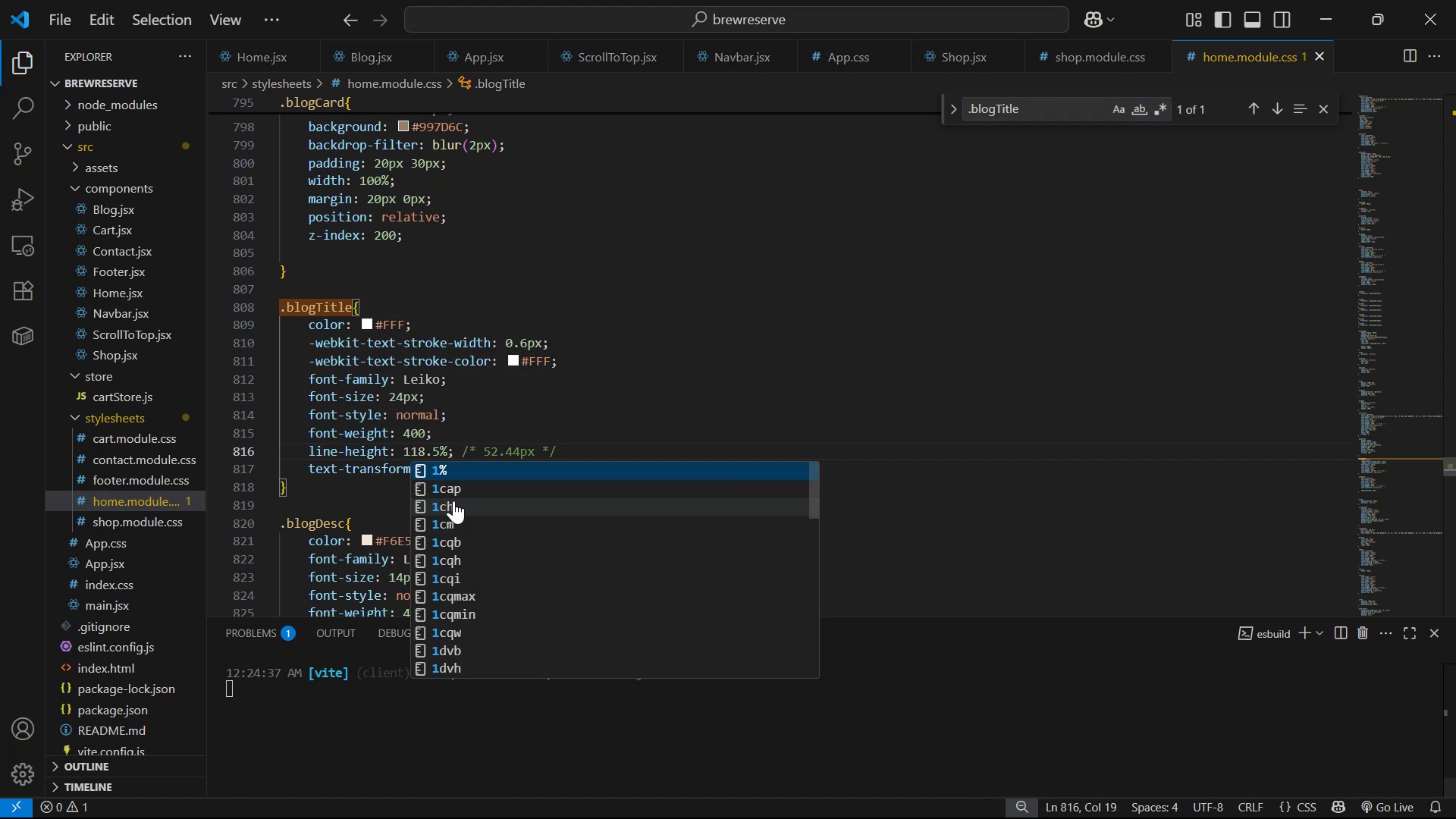 
key(Alt+Tab)
 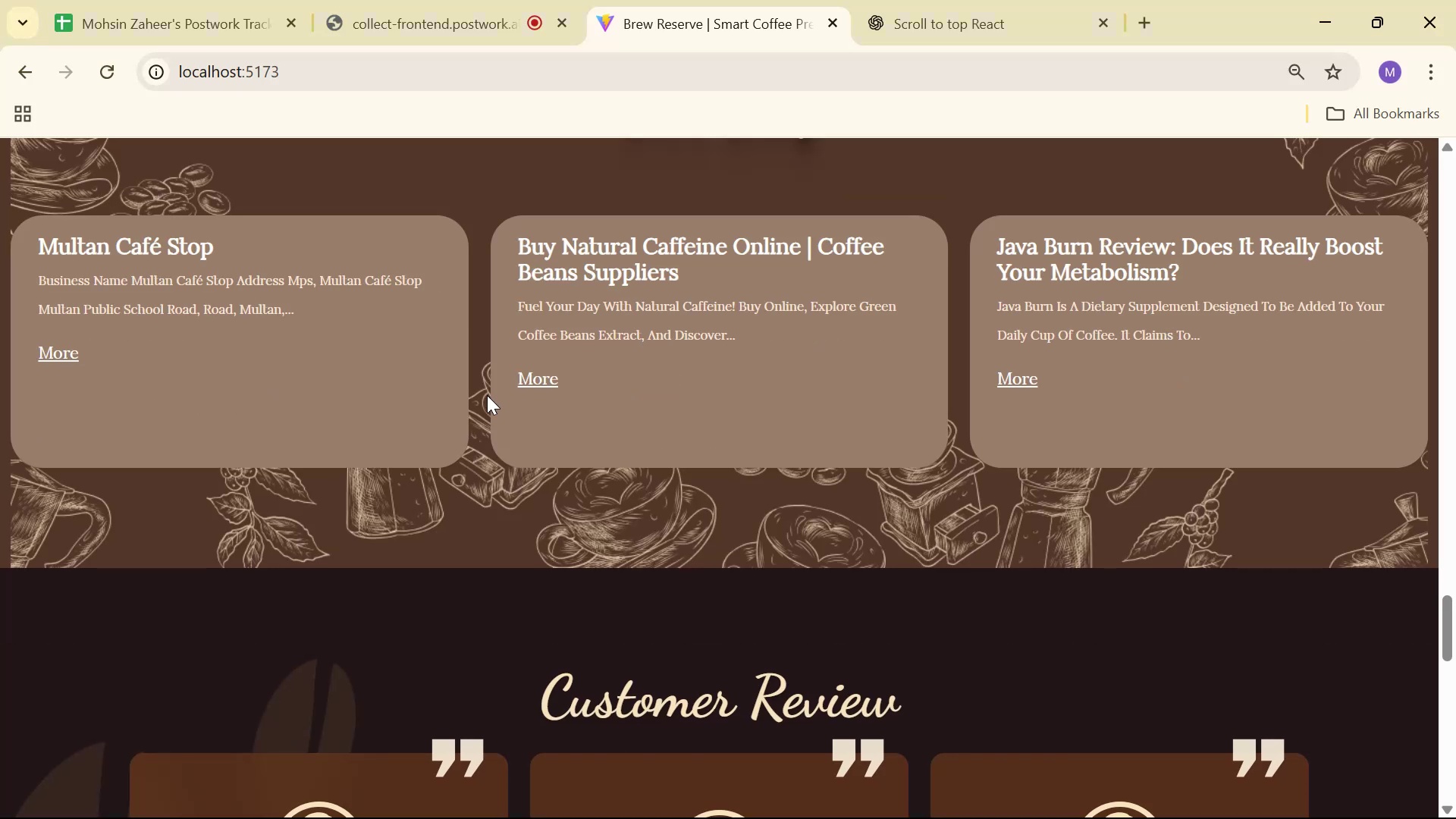 
key(Alt+AltLeft)
 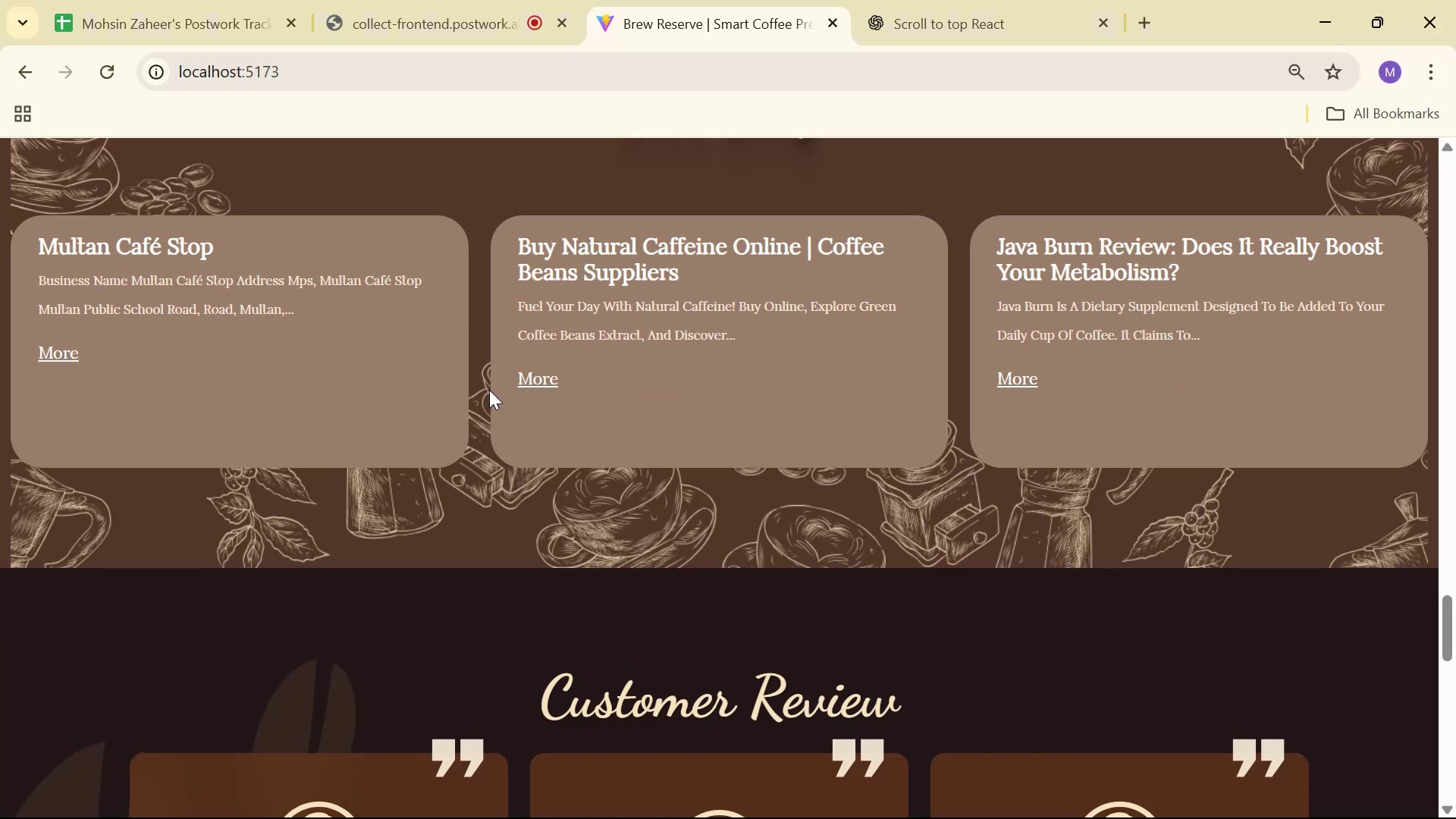 
key(Alt+Tab)
 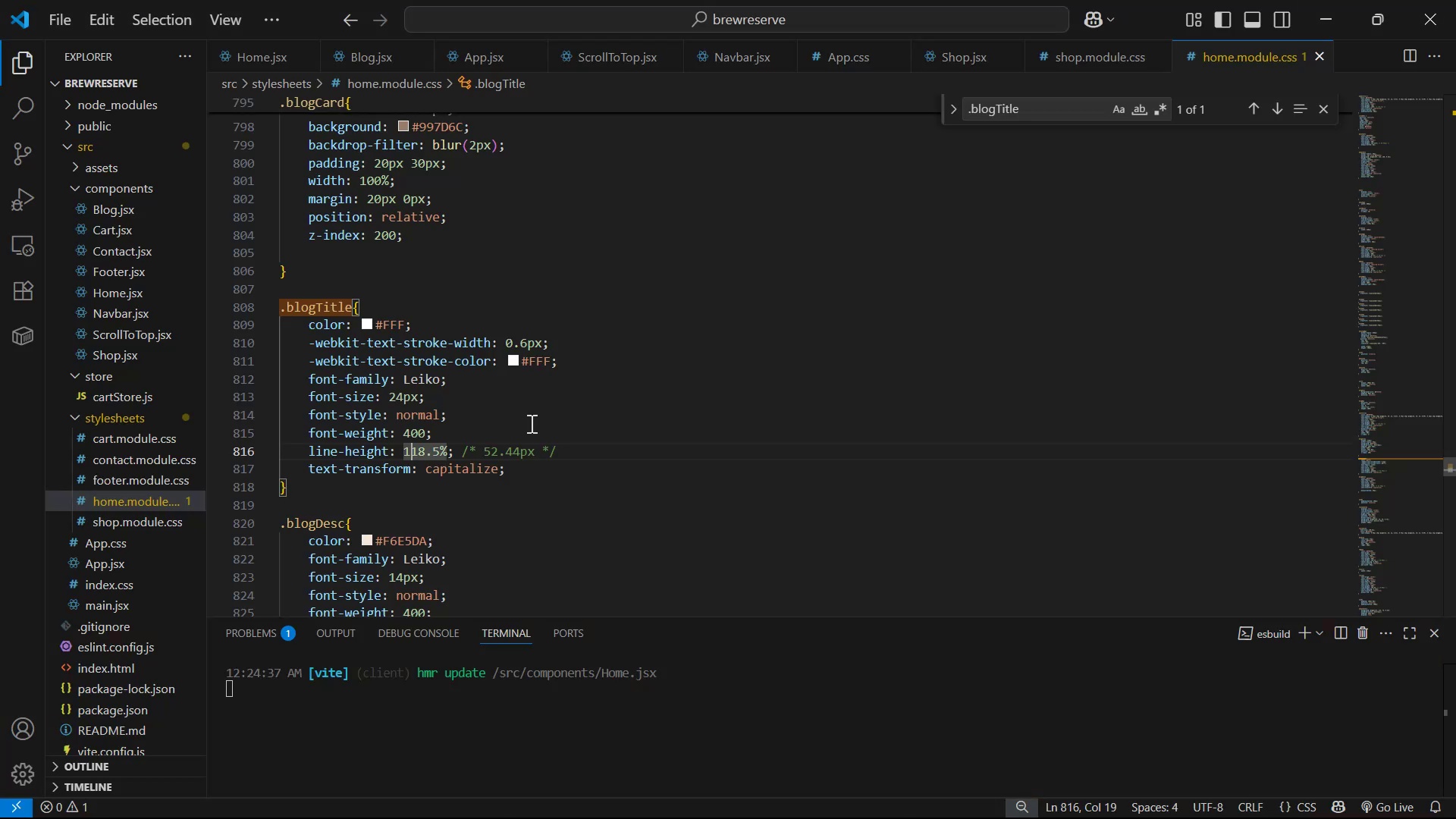 
key(ArrowRight)
 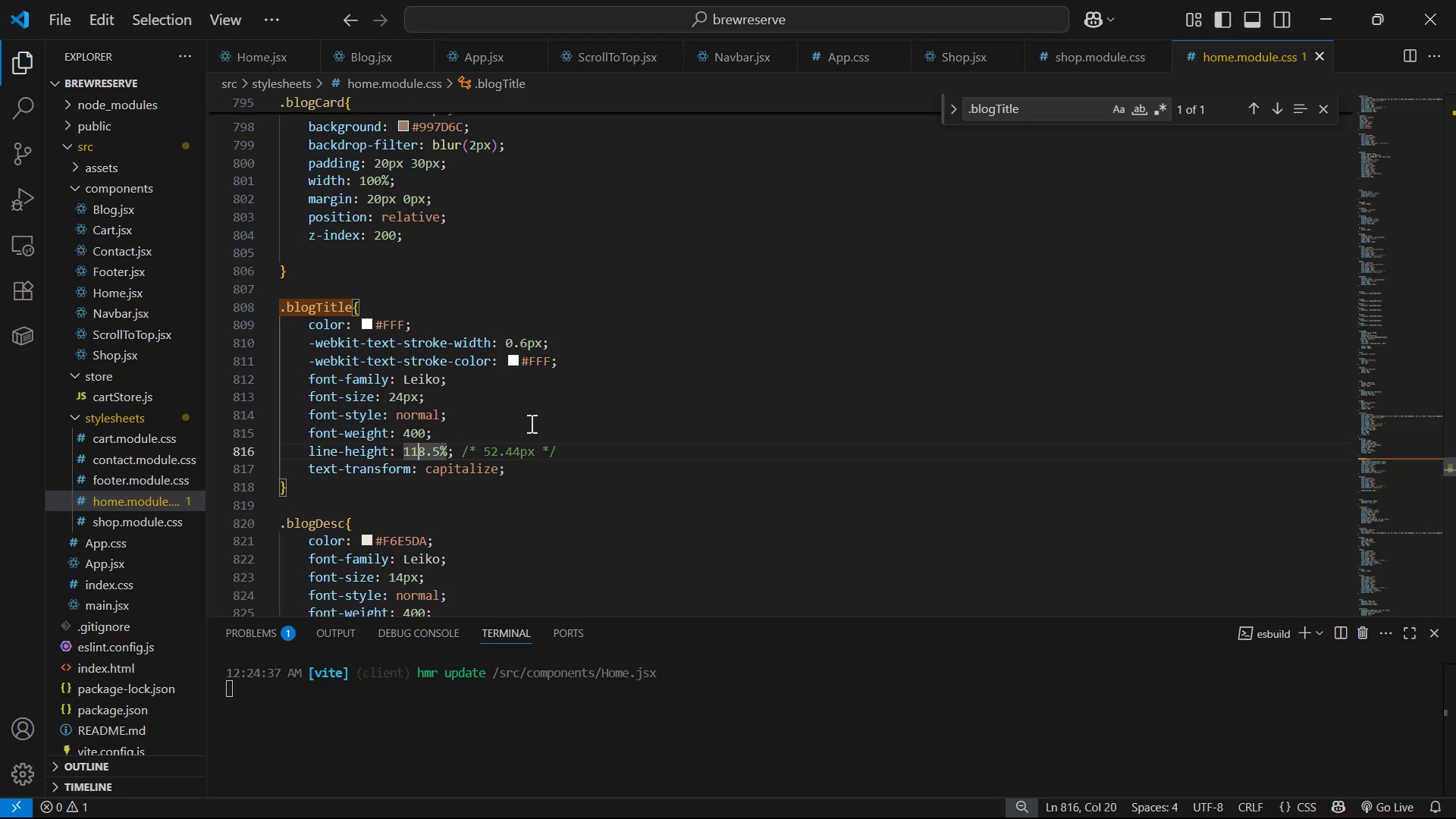 
key(Backspace)
 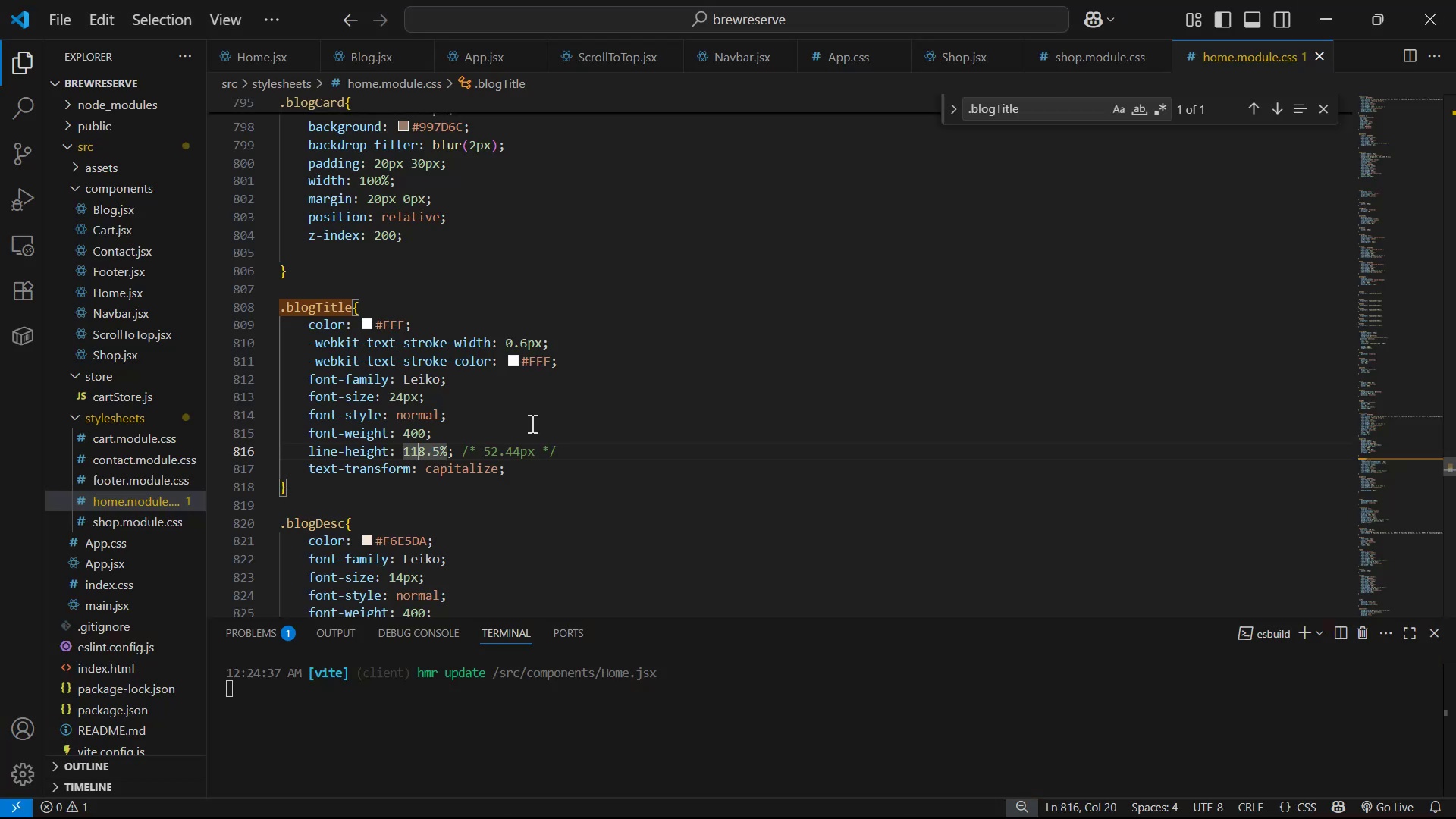 
key(3)
 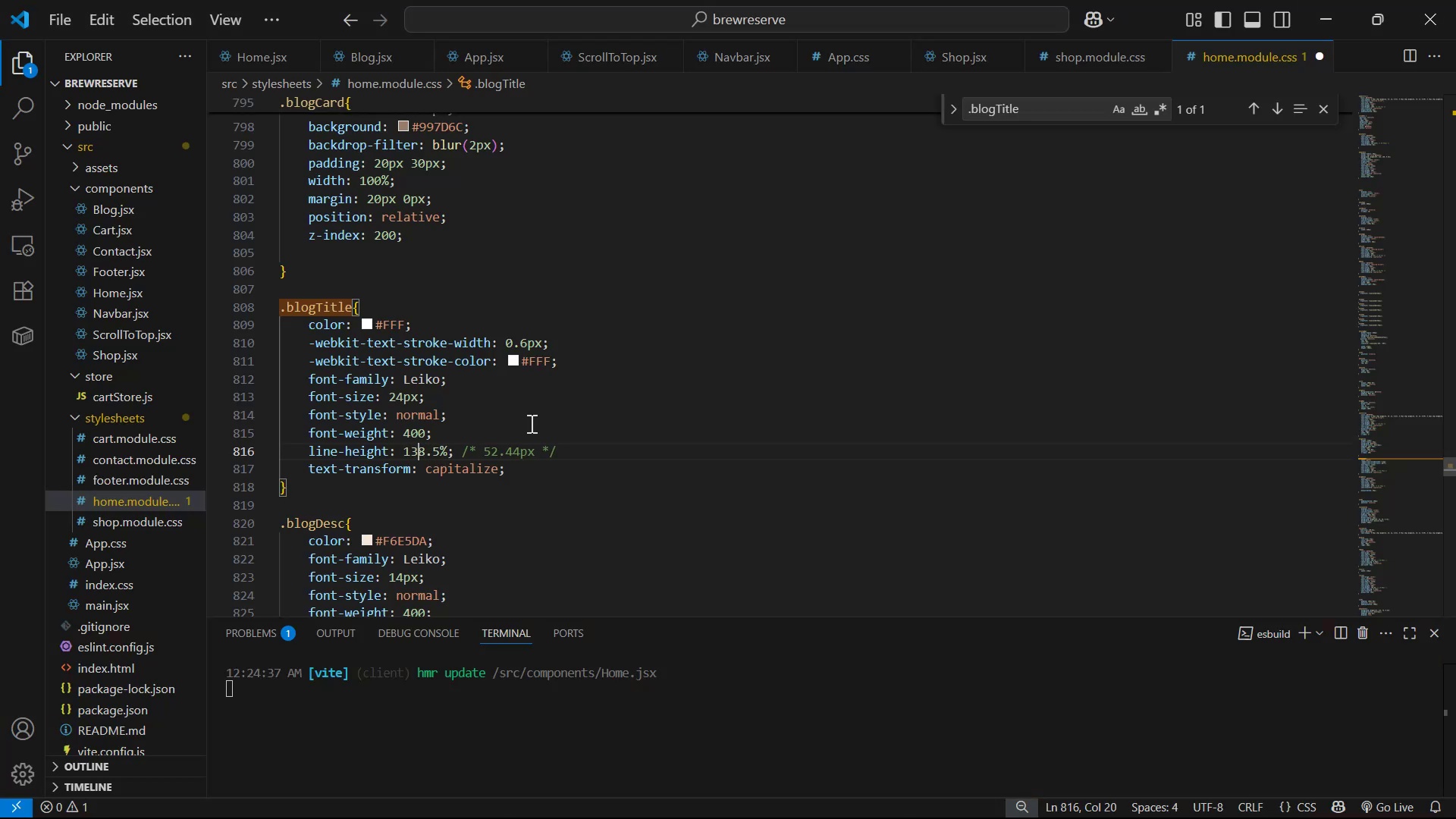 
key(Control+S)
 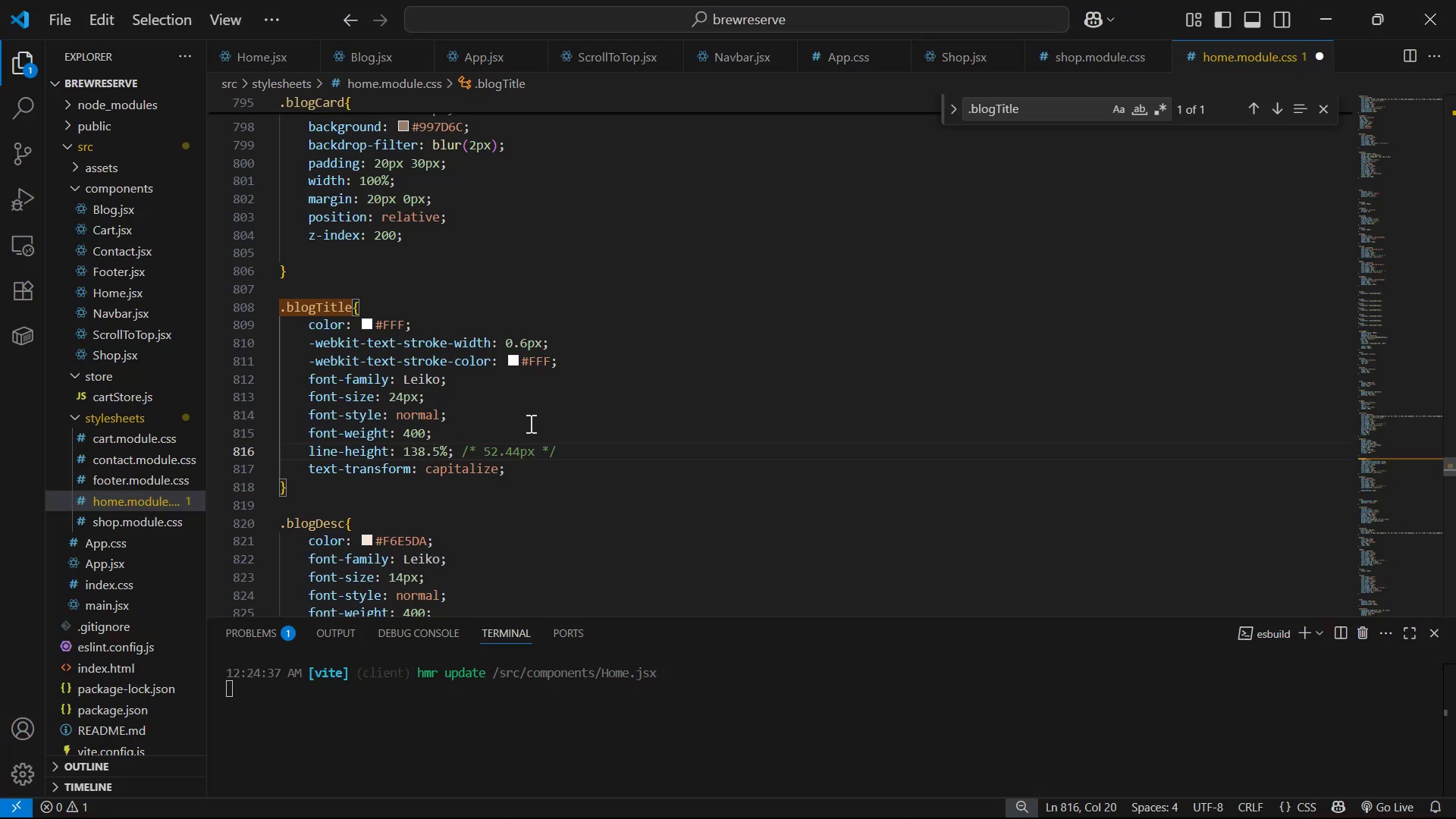 
key(Alt+AltLeft)
 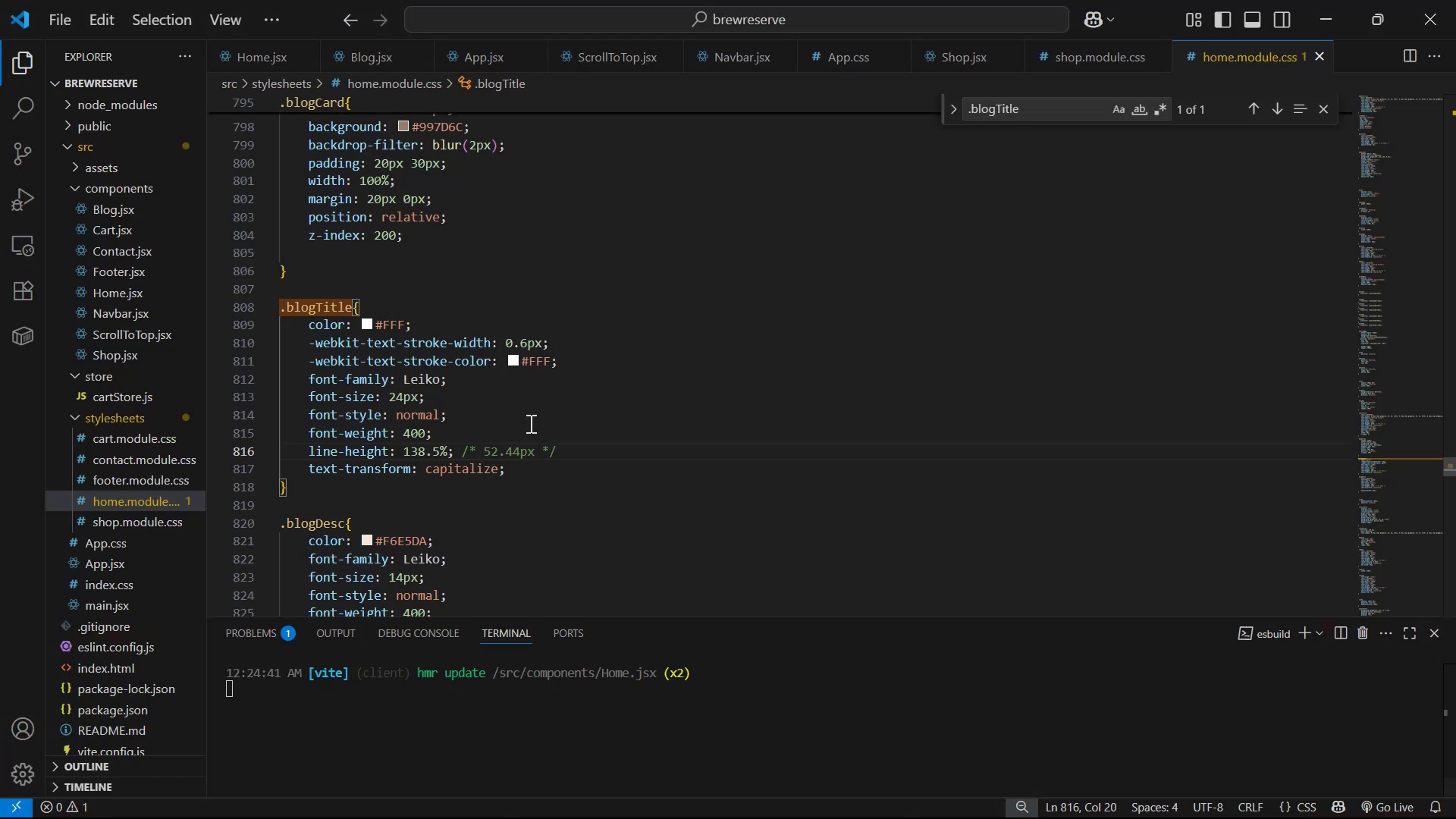 
key(Alt+Tab)
 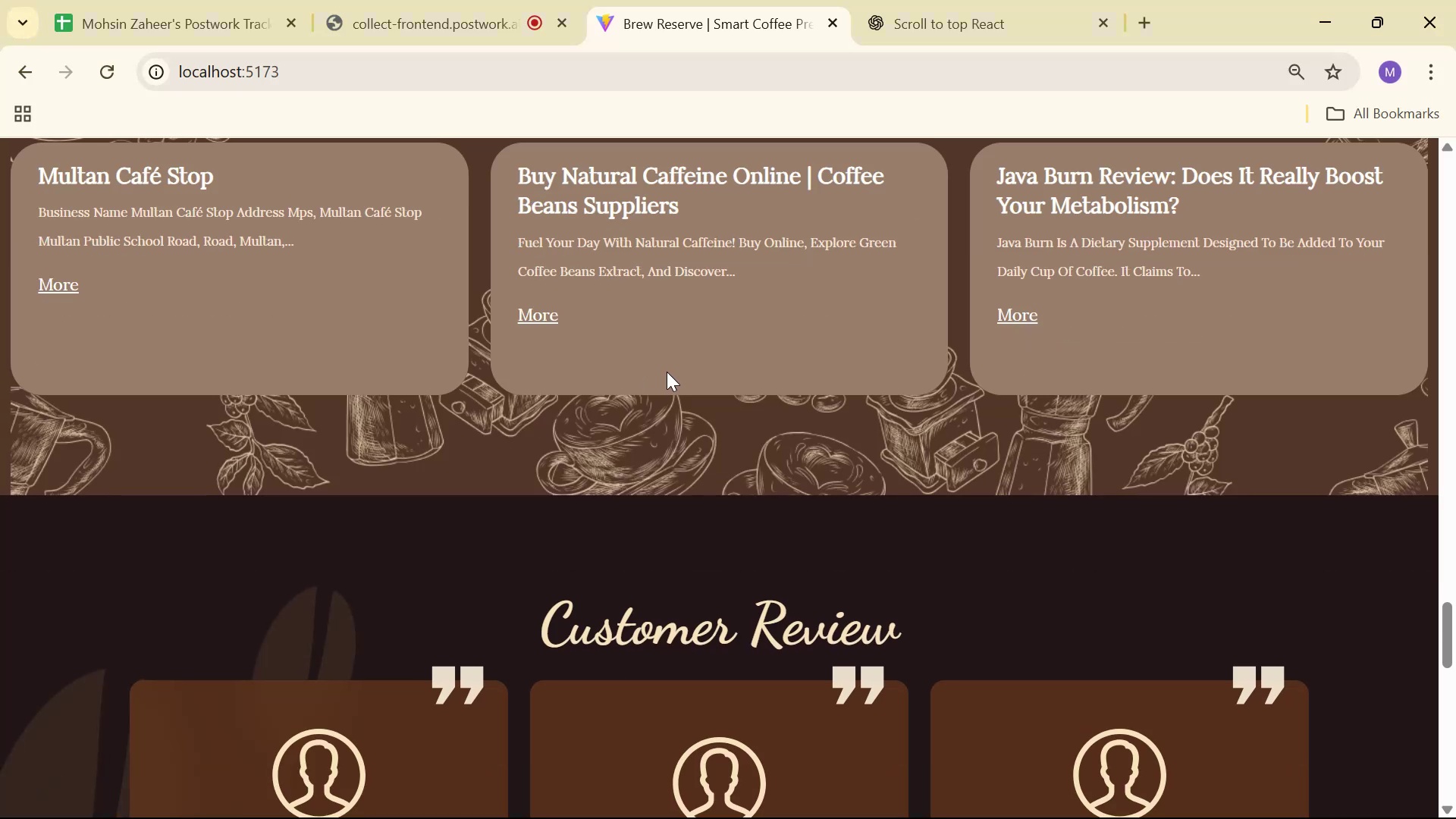 
scroll: coordinate [680, 377], scroll_direction: up, amount: 1.0
 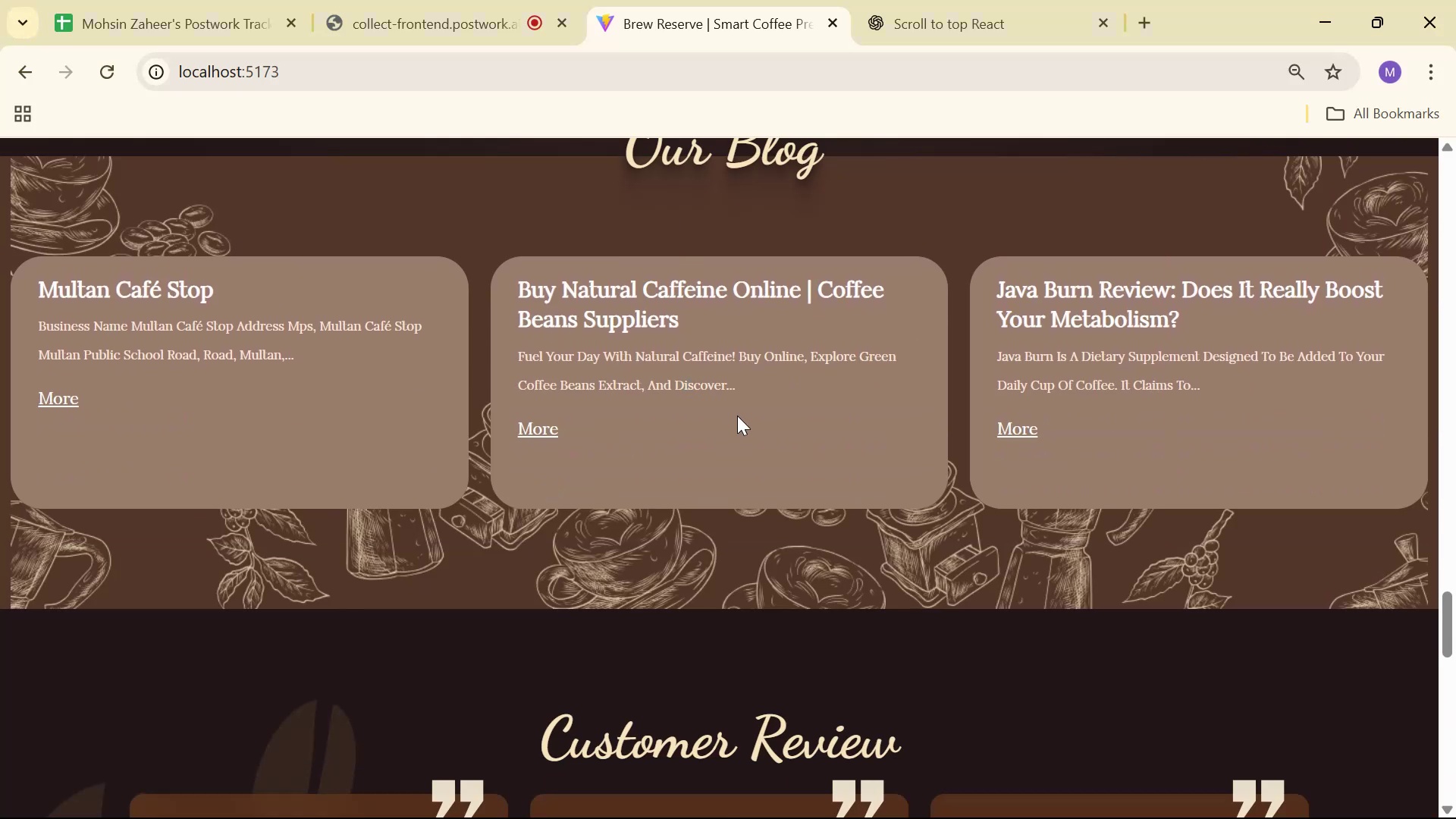 
key(Alt+AltLeft)
 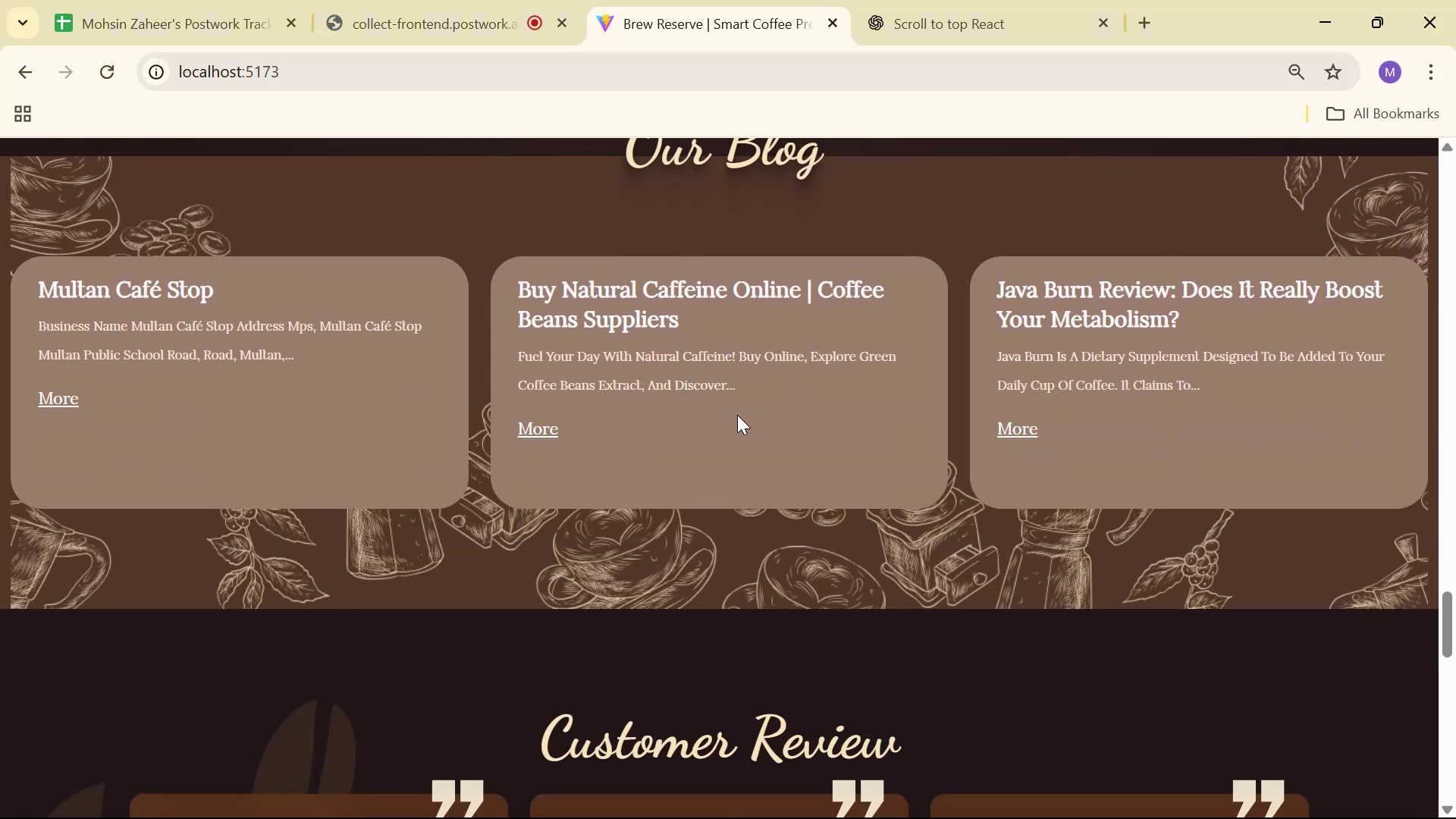 
key(Alt+Tab)
 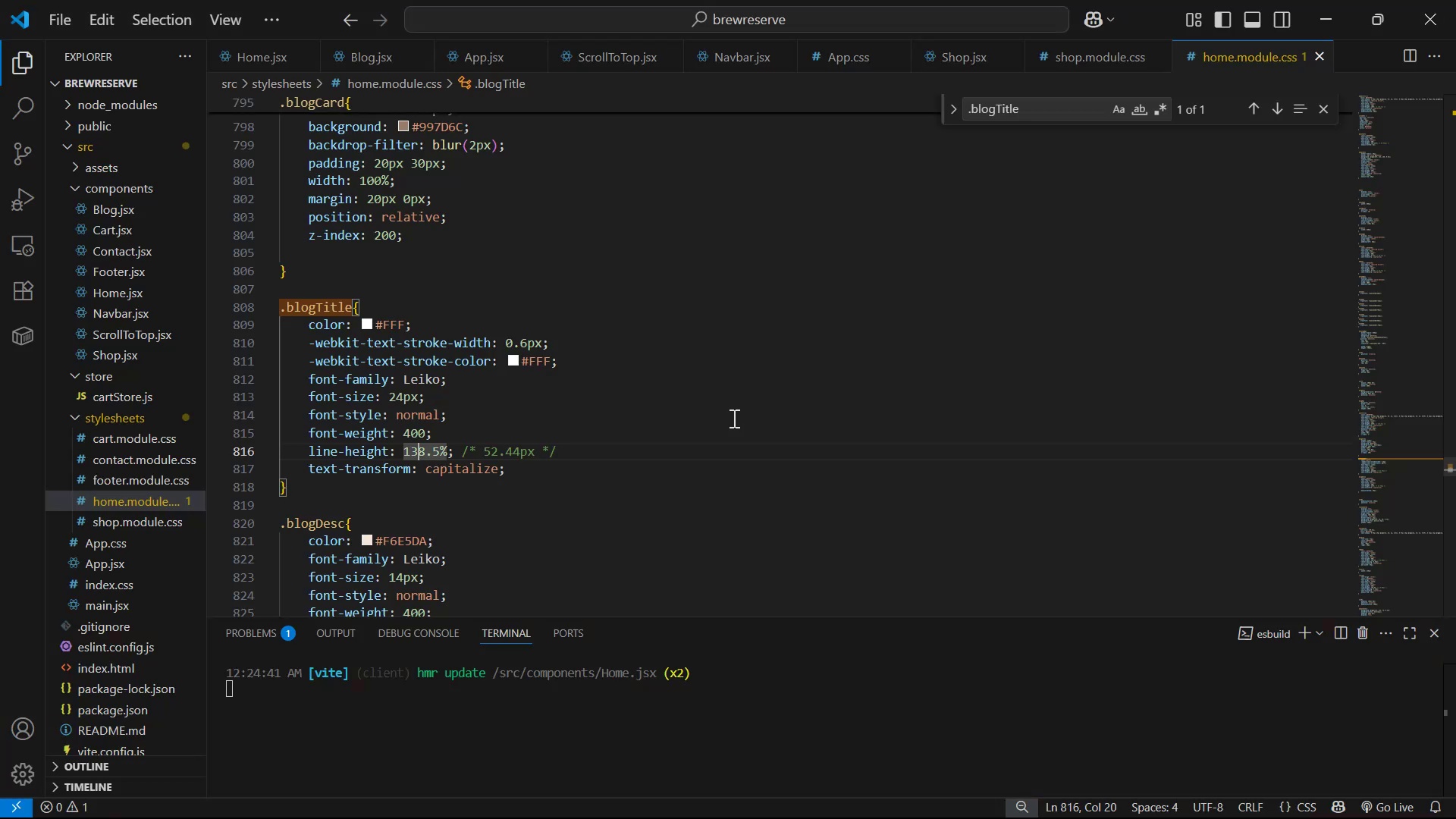 
key(Backspace)
 